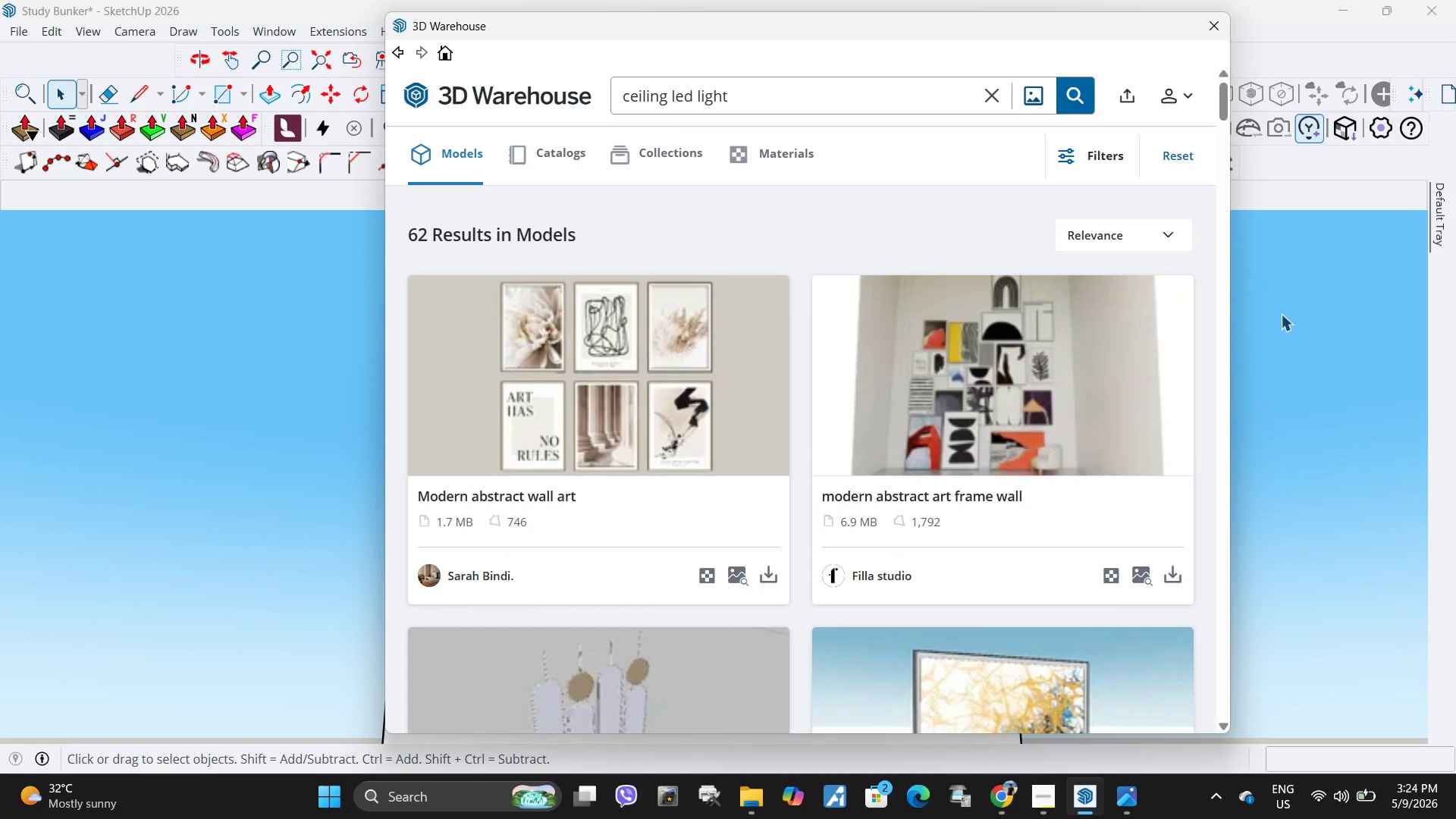 
left_click([1295, 324])
 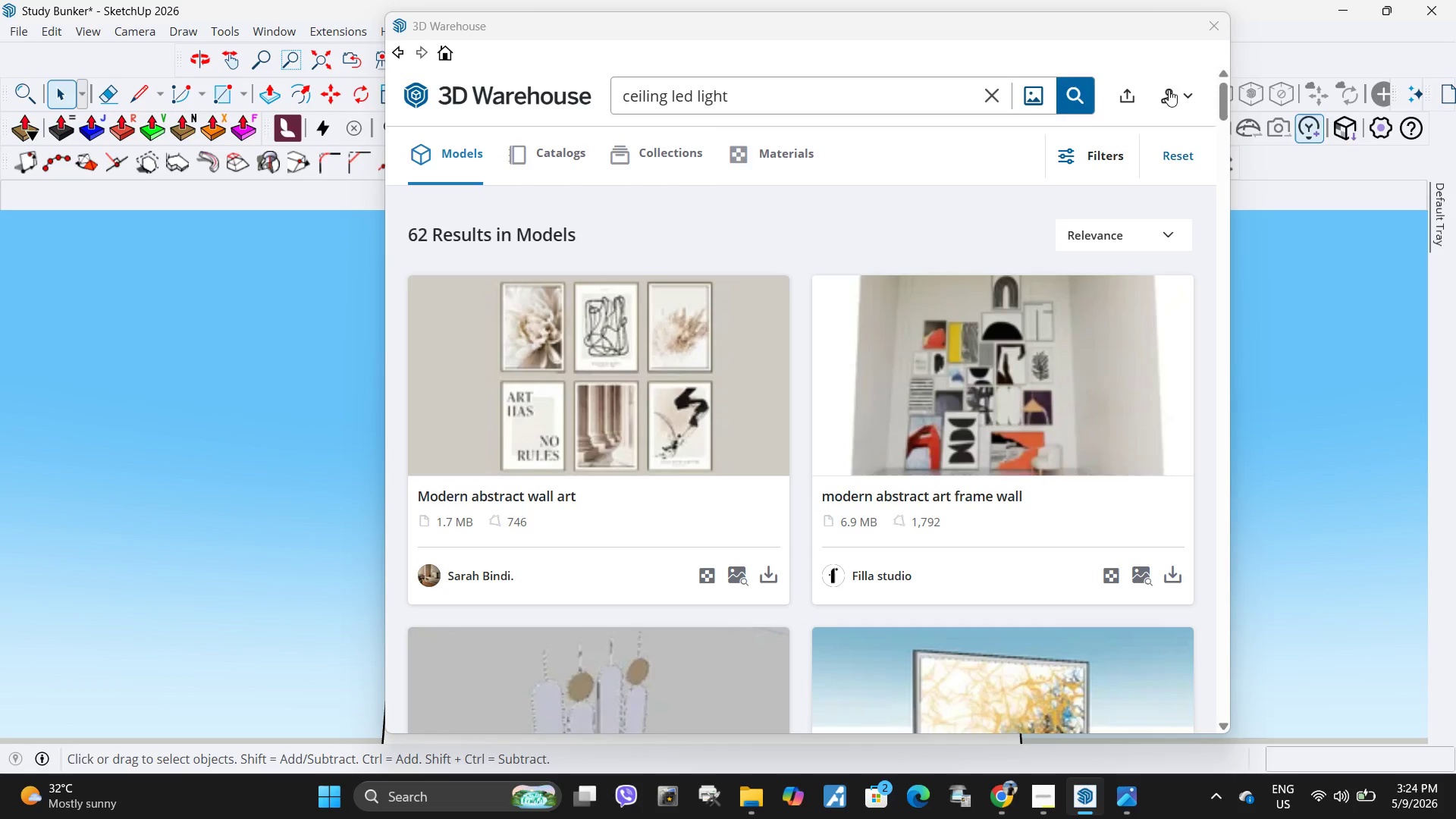 
left_click([1081, 103])
 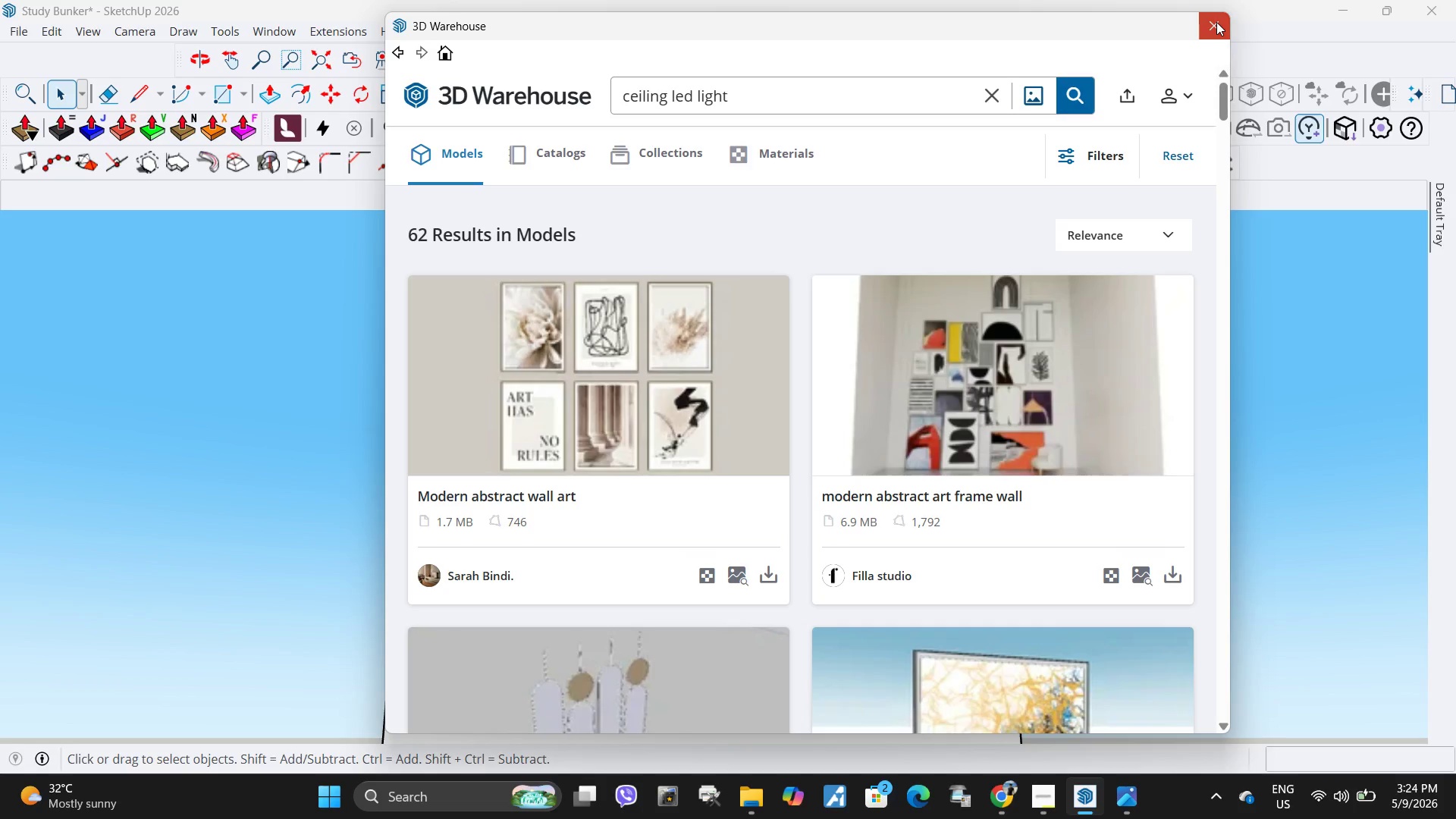 
left_click([1216, 22])
 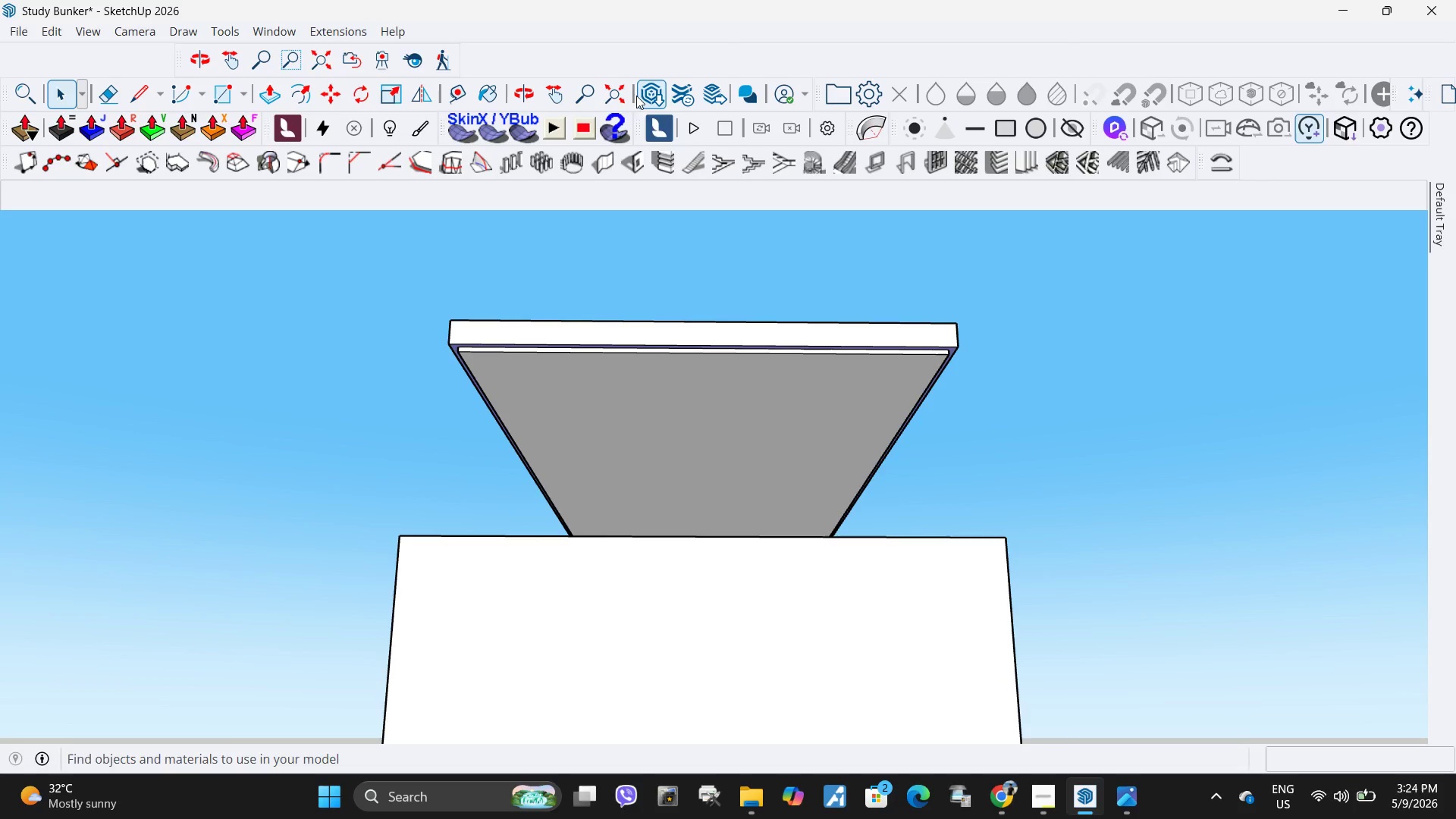 
left_click([639, 94])
 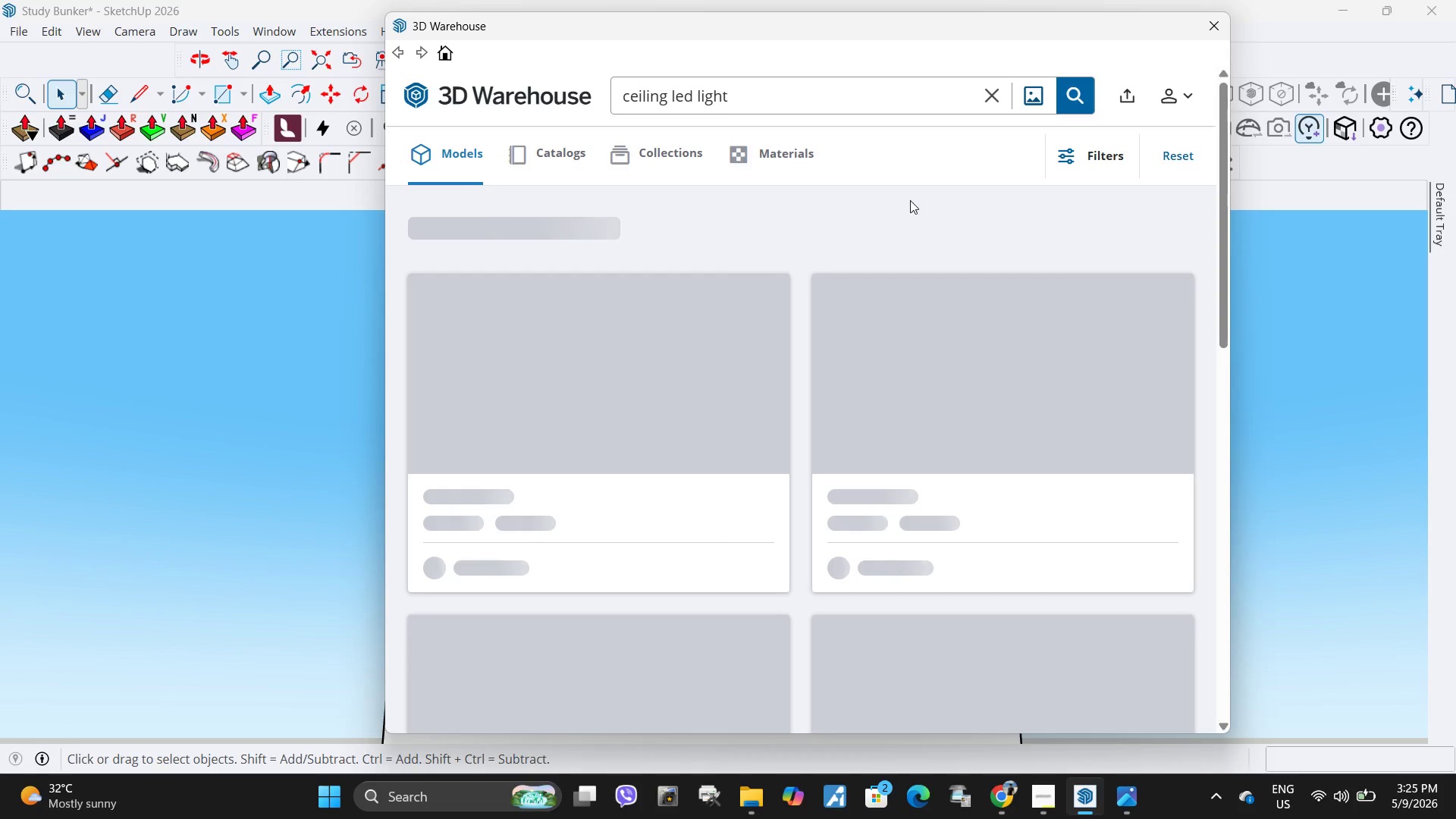 
wait(12.17)
 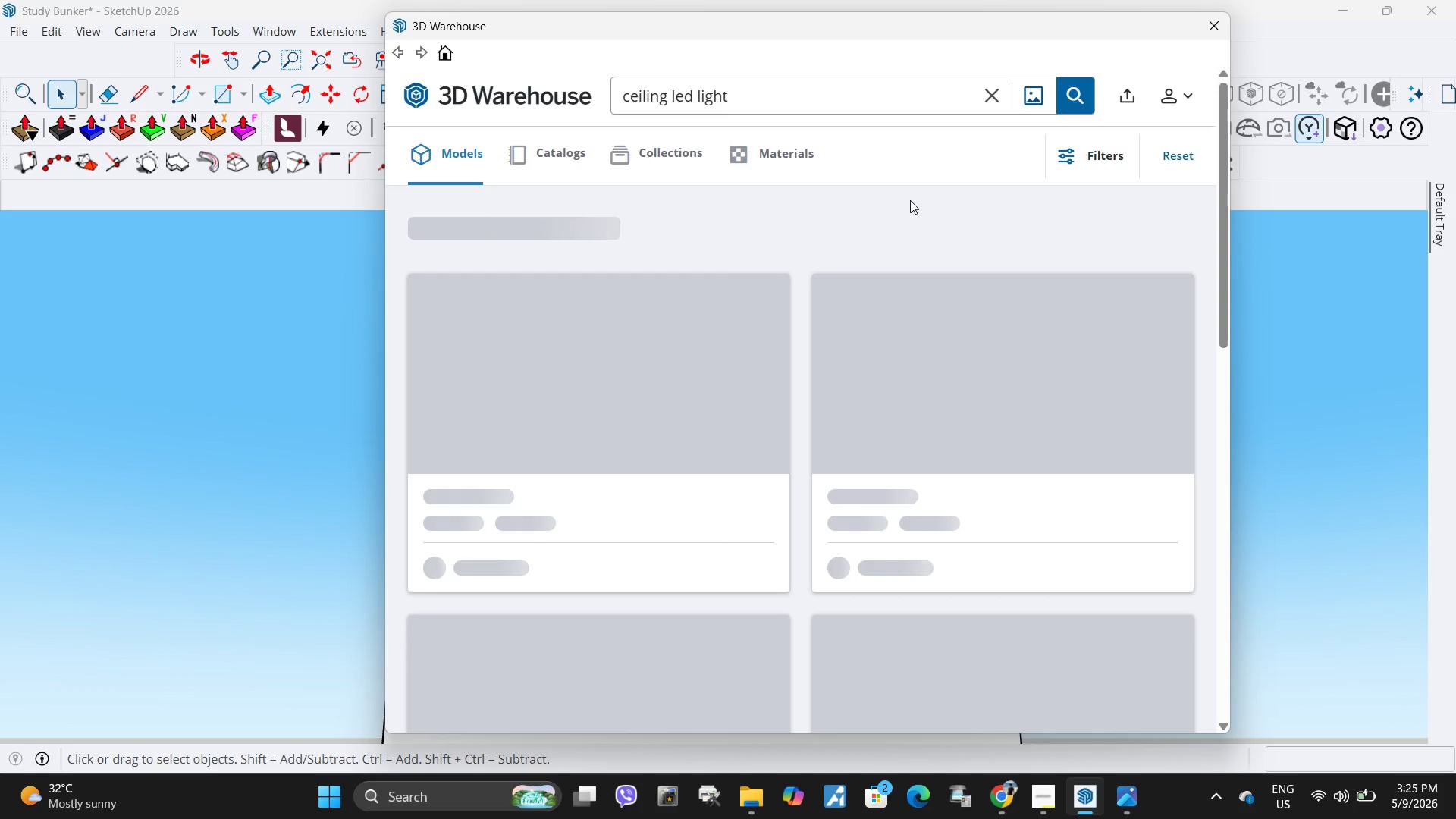 
scroll: coordinate [974, 435], scroll_direction: down, amount: 5.0
 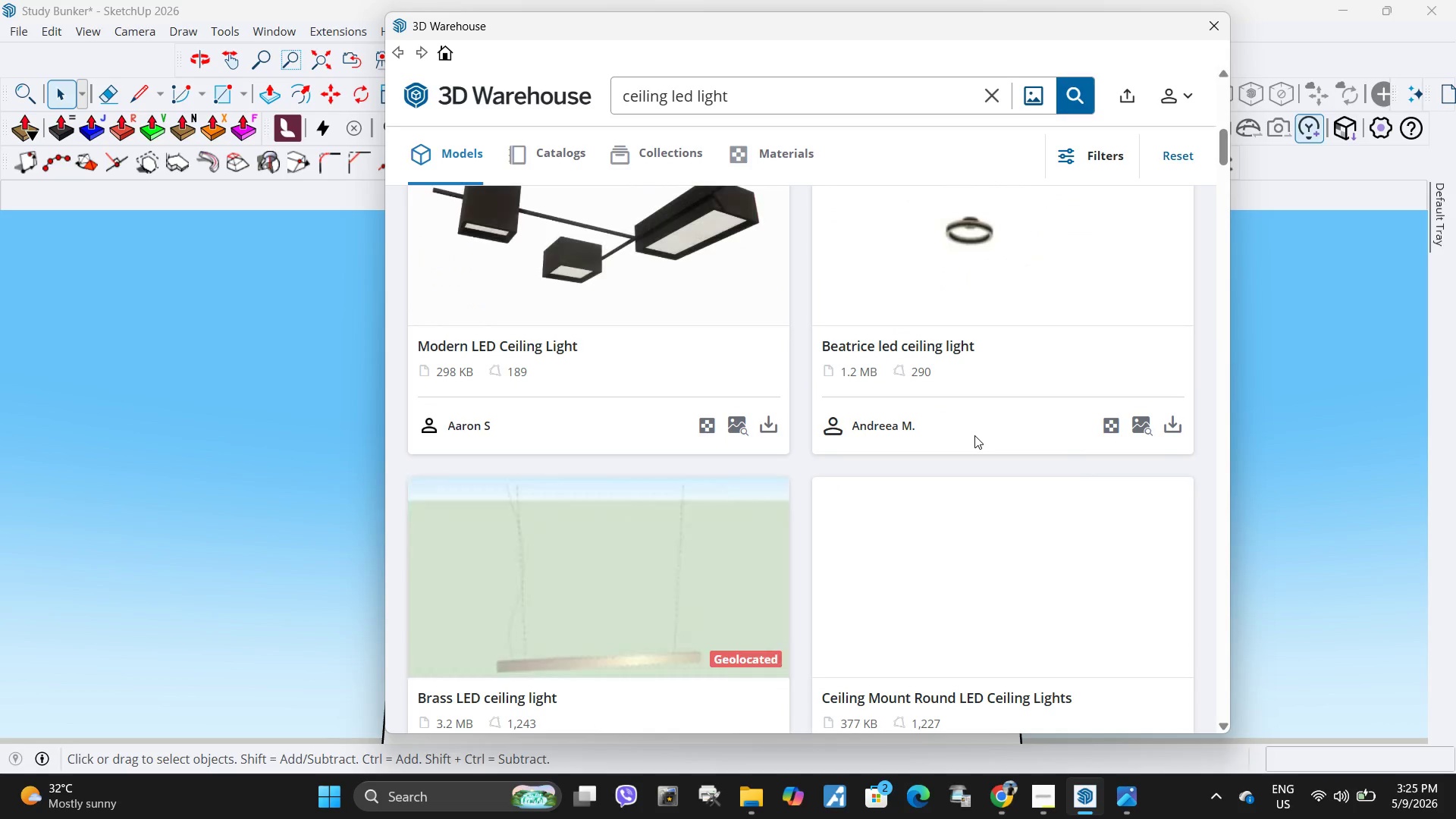 
scroll: coordinate [974, 435], scroll_direction: up, amount: 1.0
 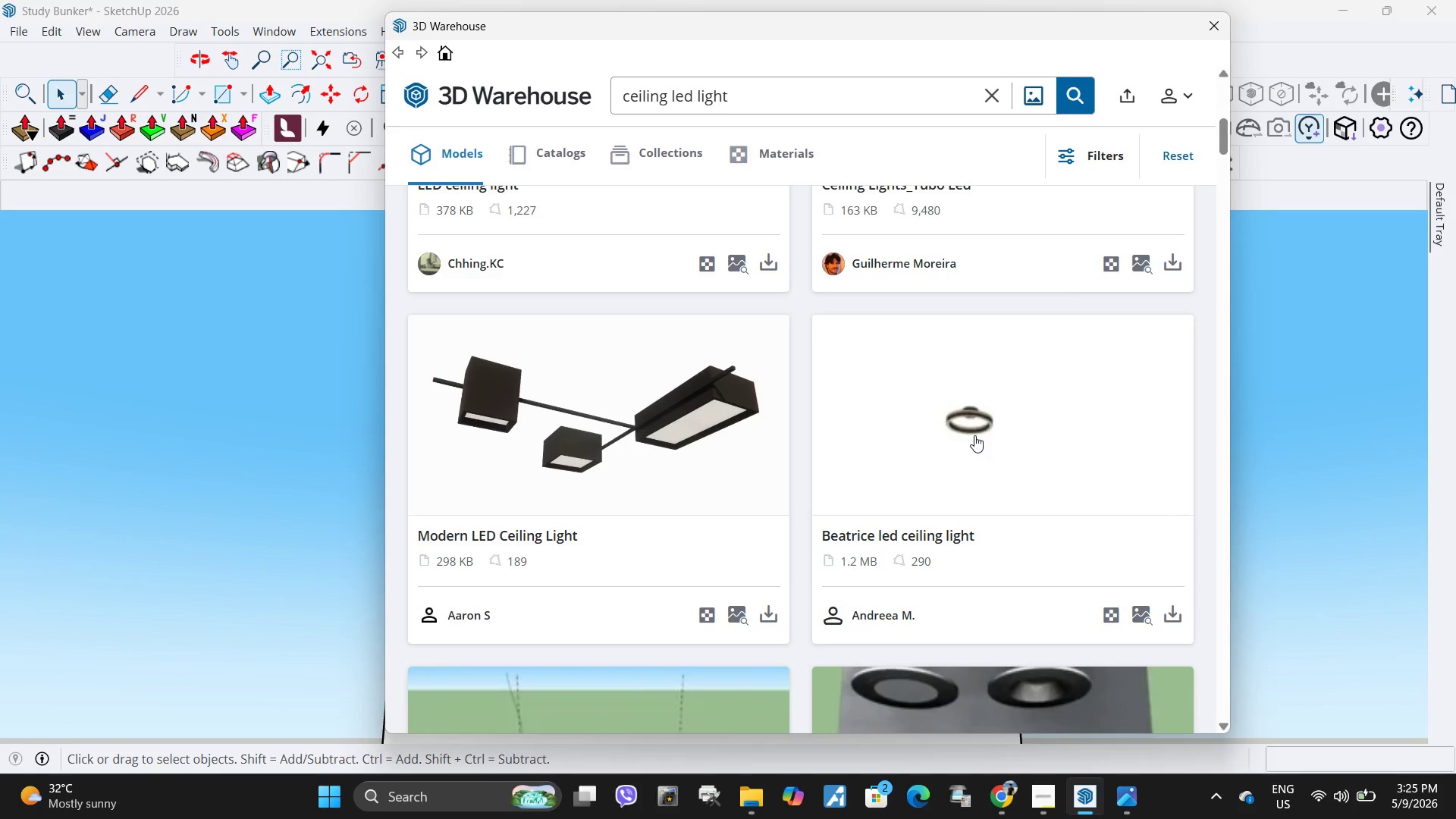 
scroll: coordinate [974, 435], scroll_direction: down, amount: 4.0
 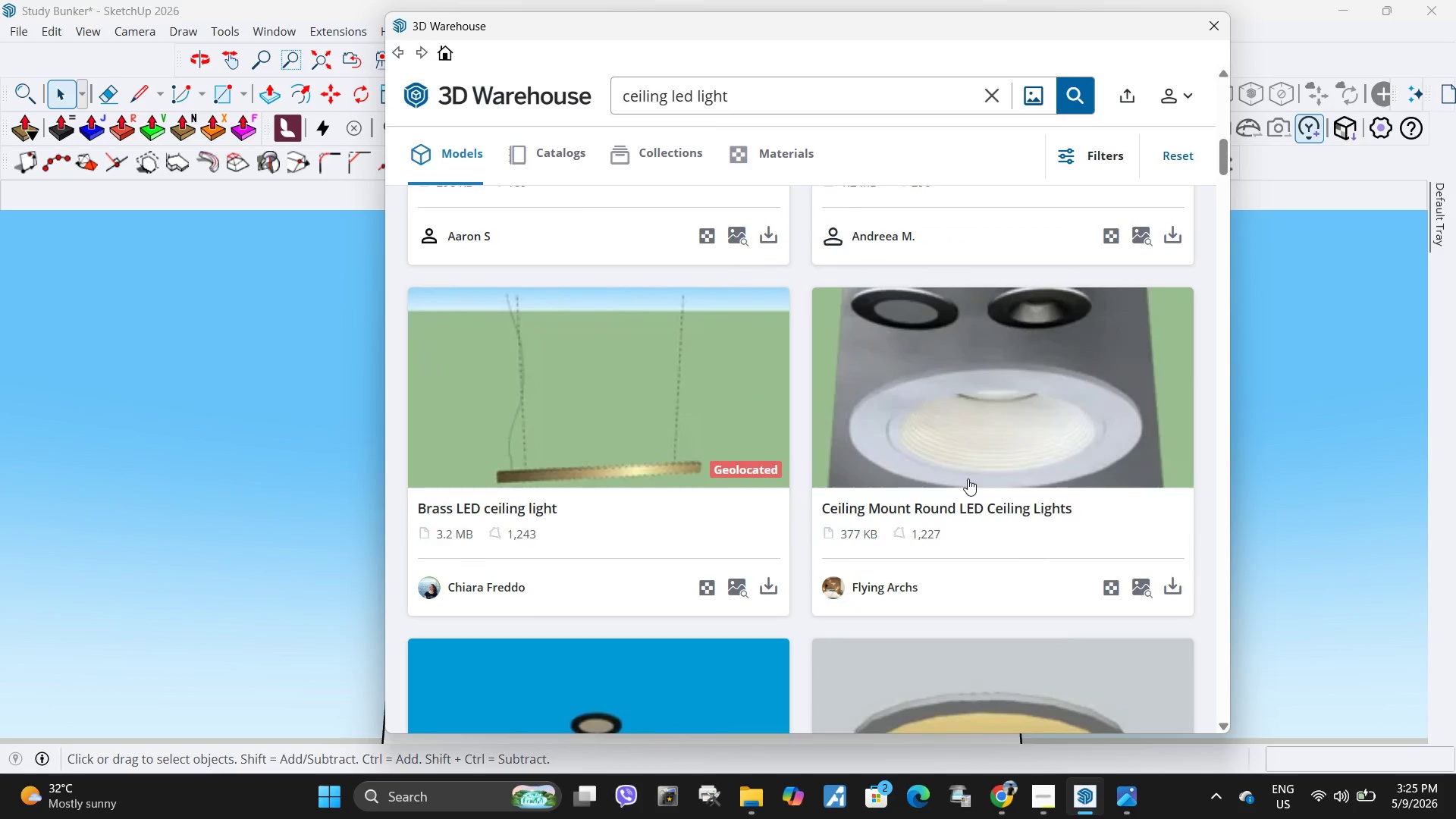 
scroll: coordinate [968, 479], scroll_direction: up, amount: 6.0
 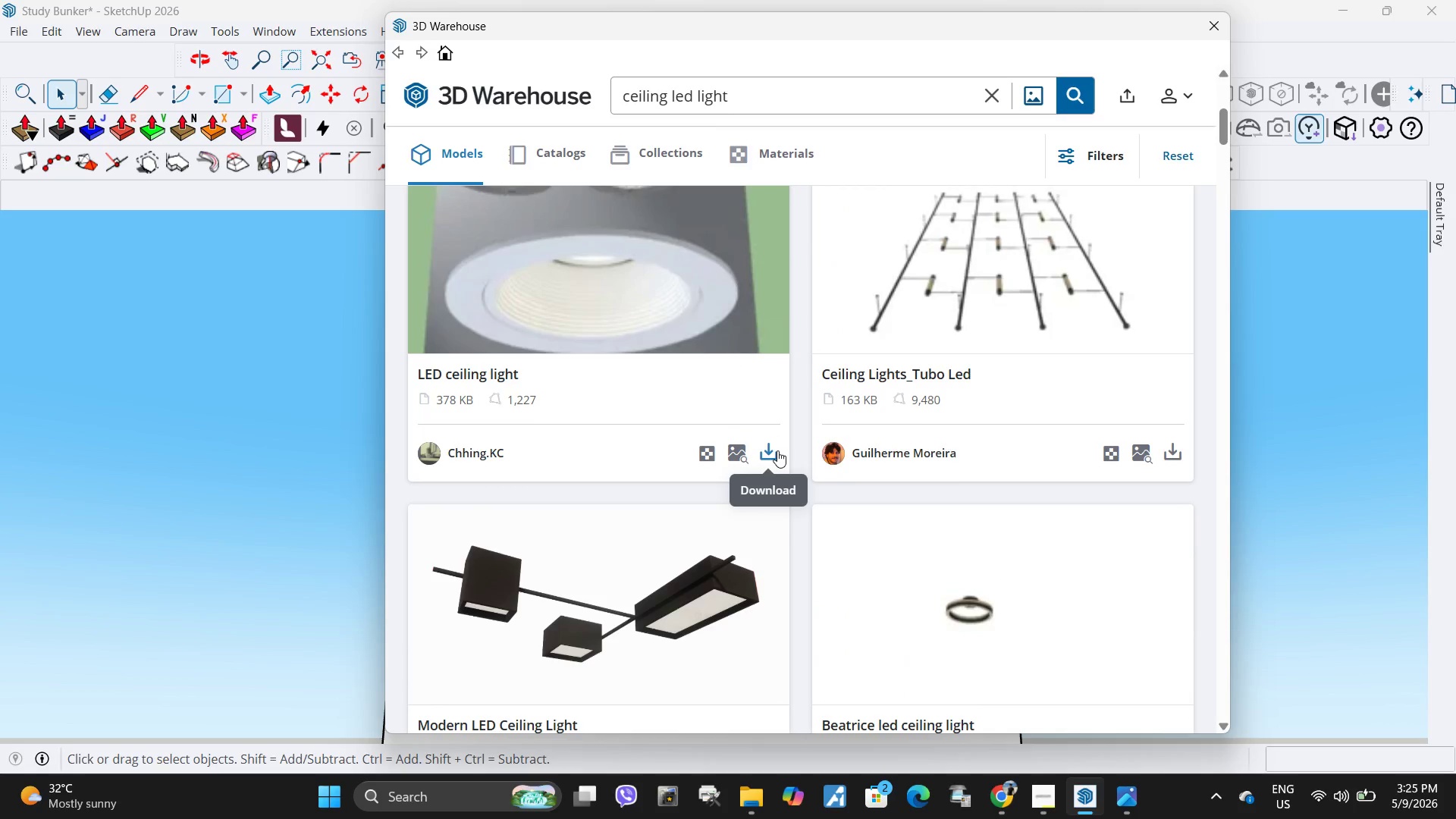 
scroll: coordinate [947, 482], scroll_direction: down, amount: 17.0
 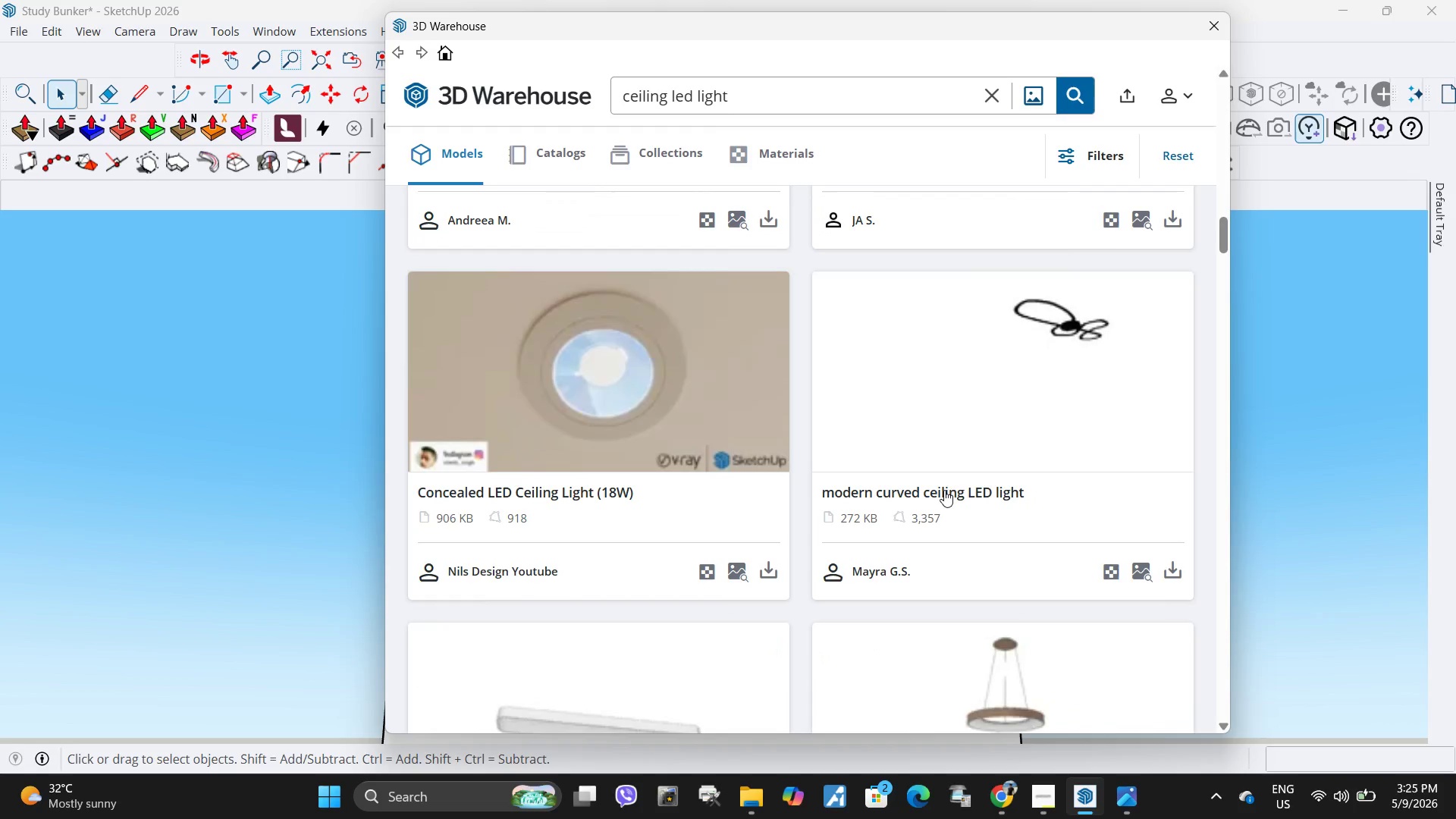 
scroll: coordinate [920, 485], scroll_direction: up, amount: 21.0
 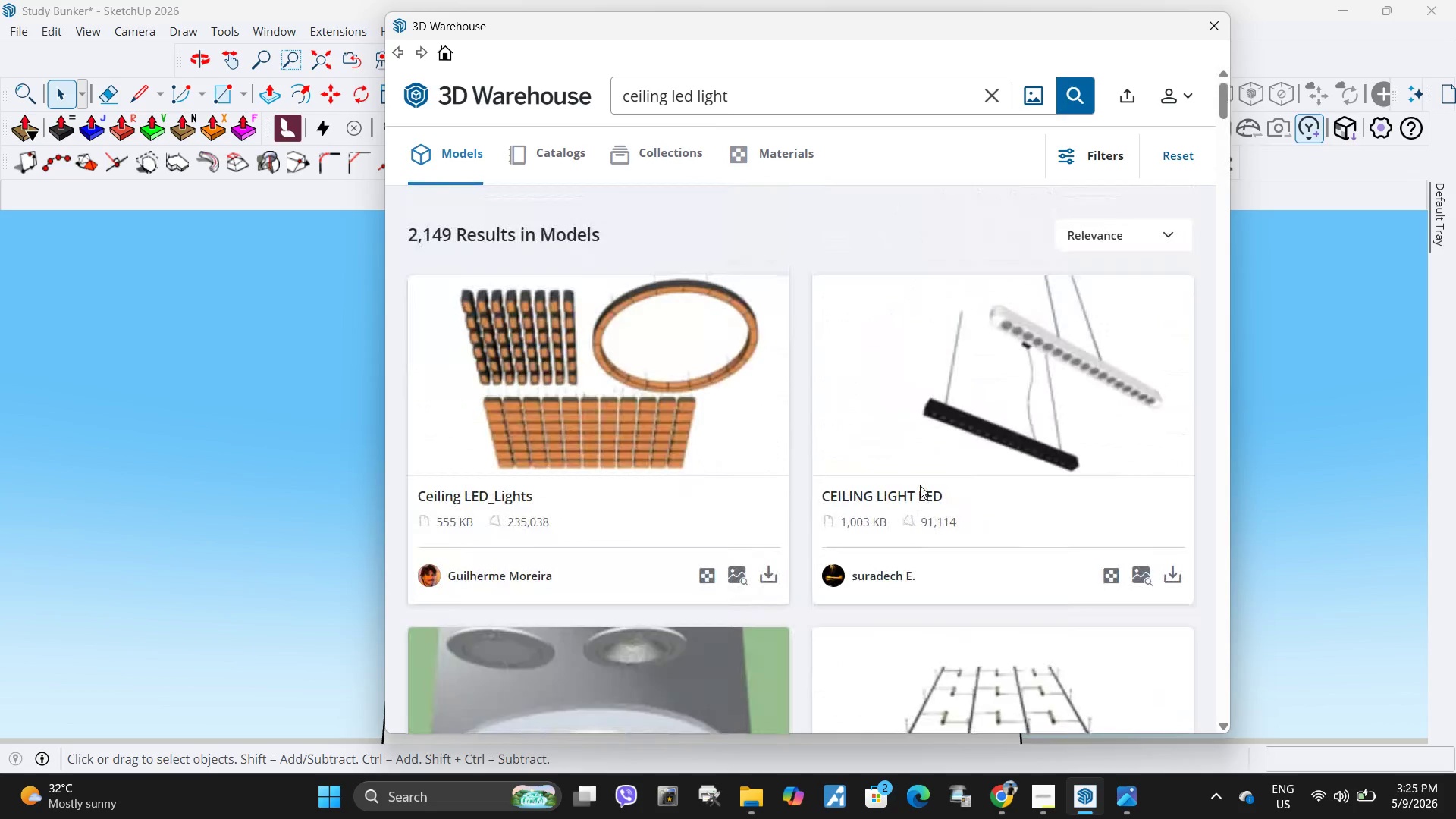 
scroll: coordinate [920, 485], scroll_direction: down, amount: 4.0
 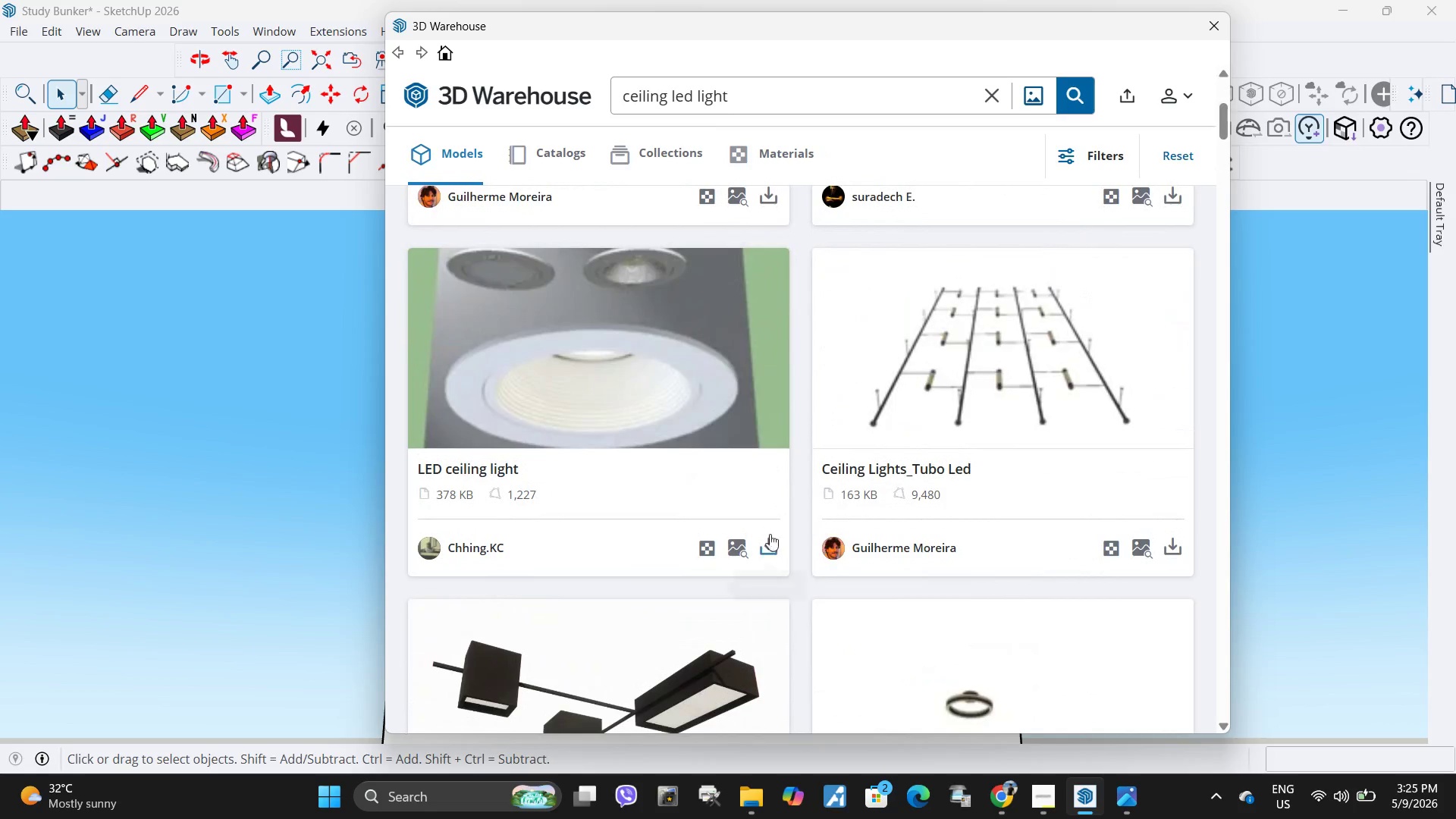 
left_click([767, 546])
 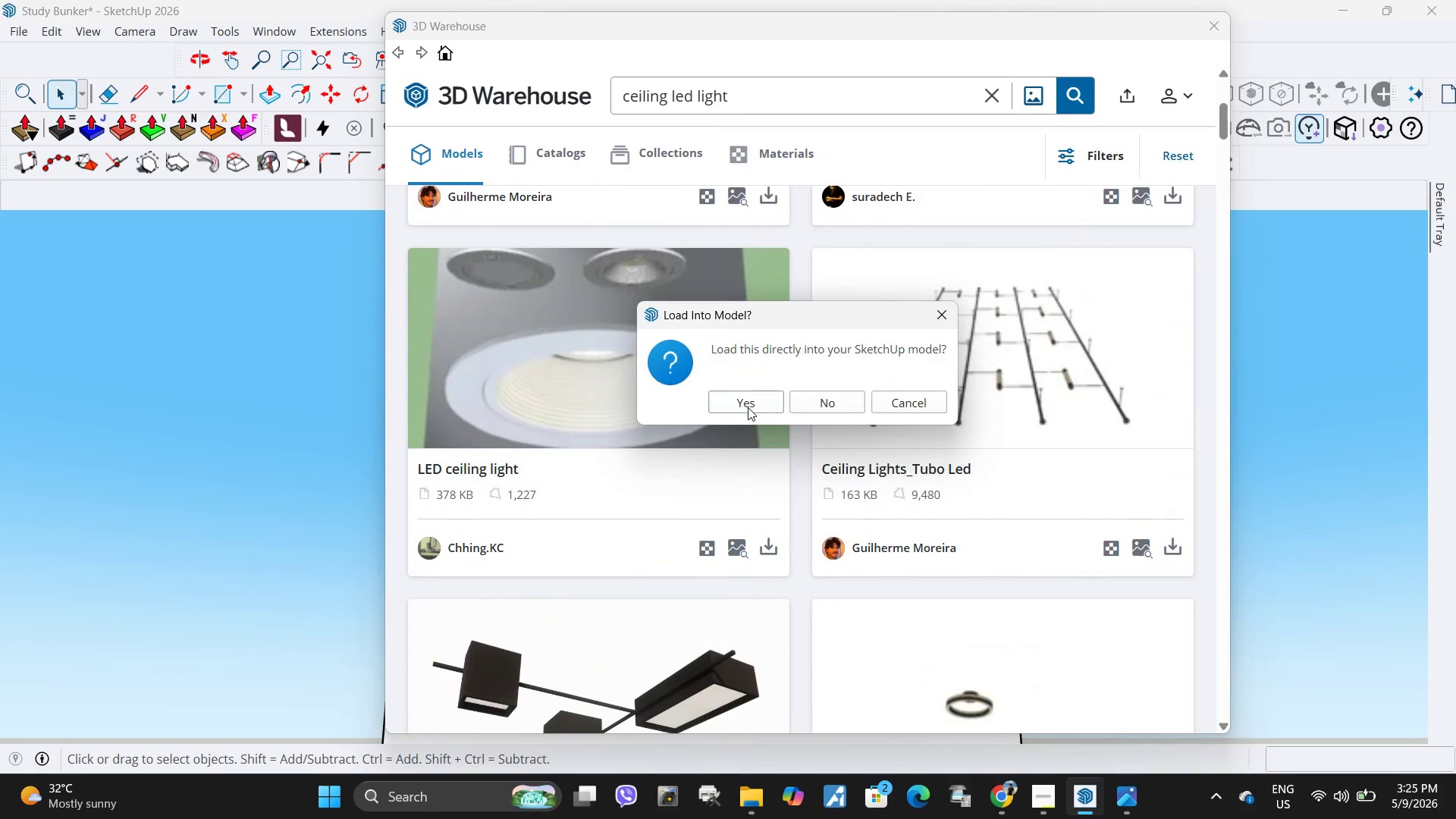 
left_click([748, 407])
 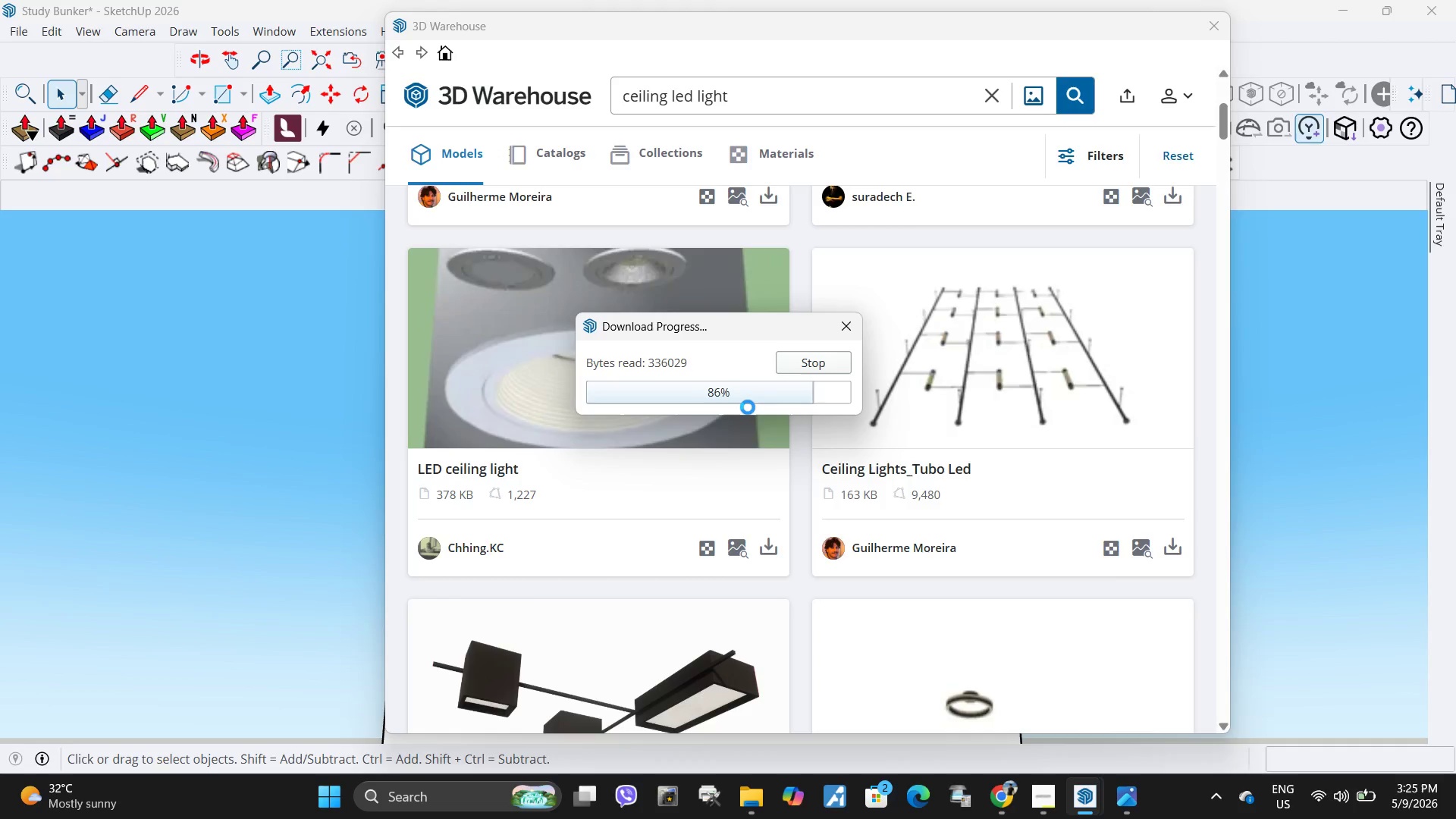 
wait(8.72)
 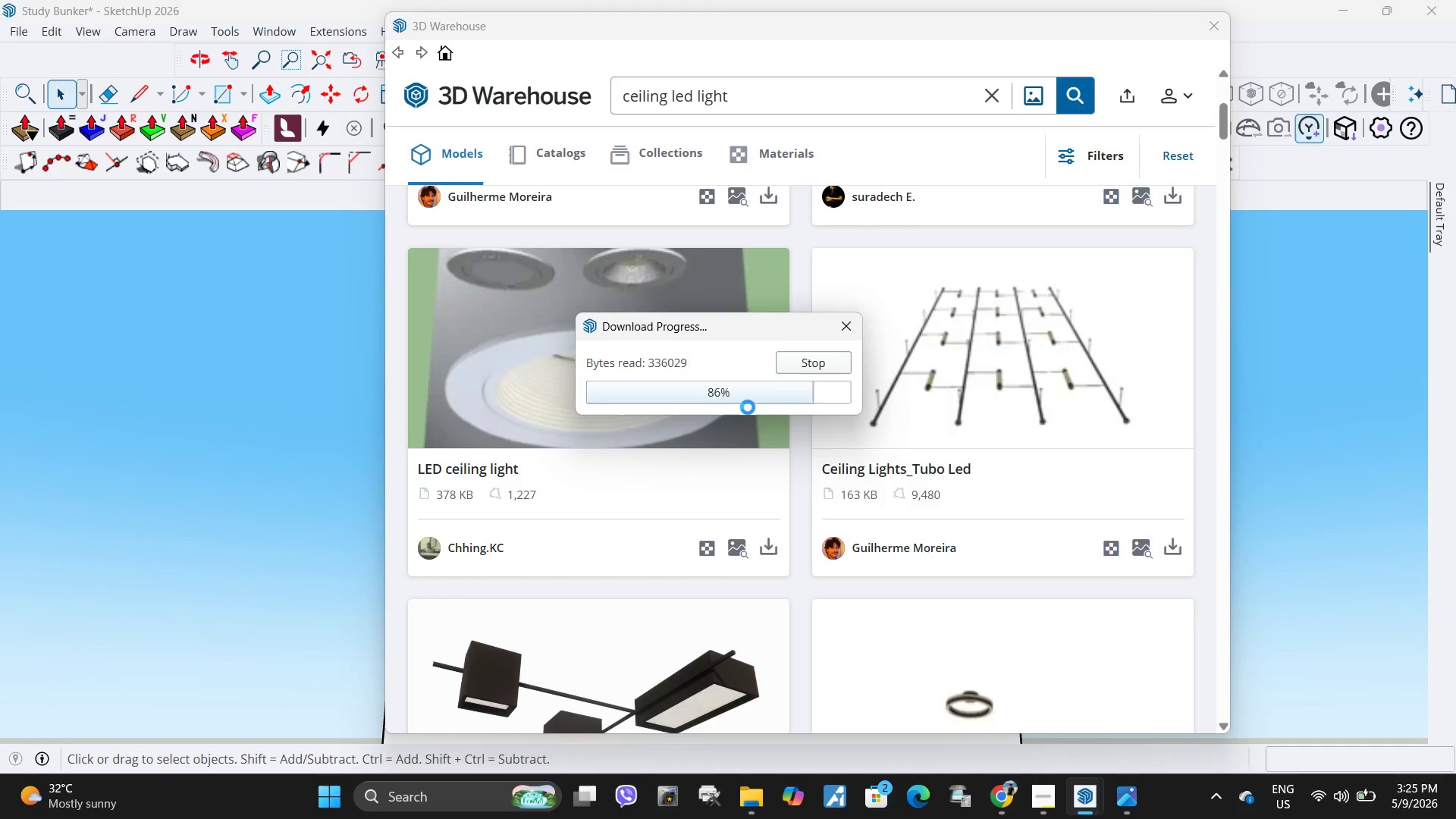 
left_click([881, 300])
 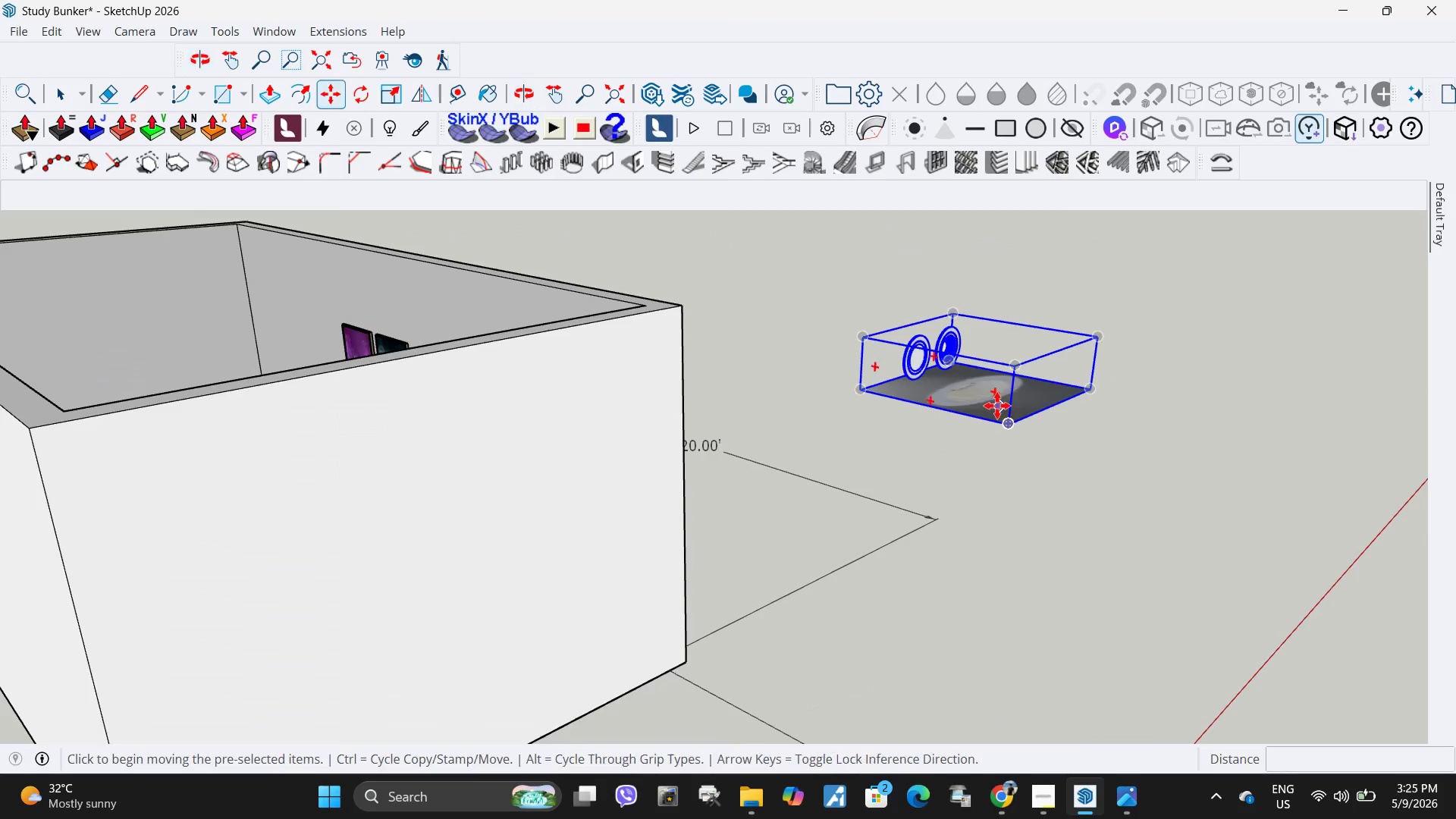 
key(Space)
 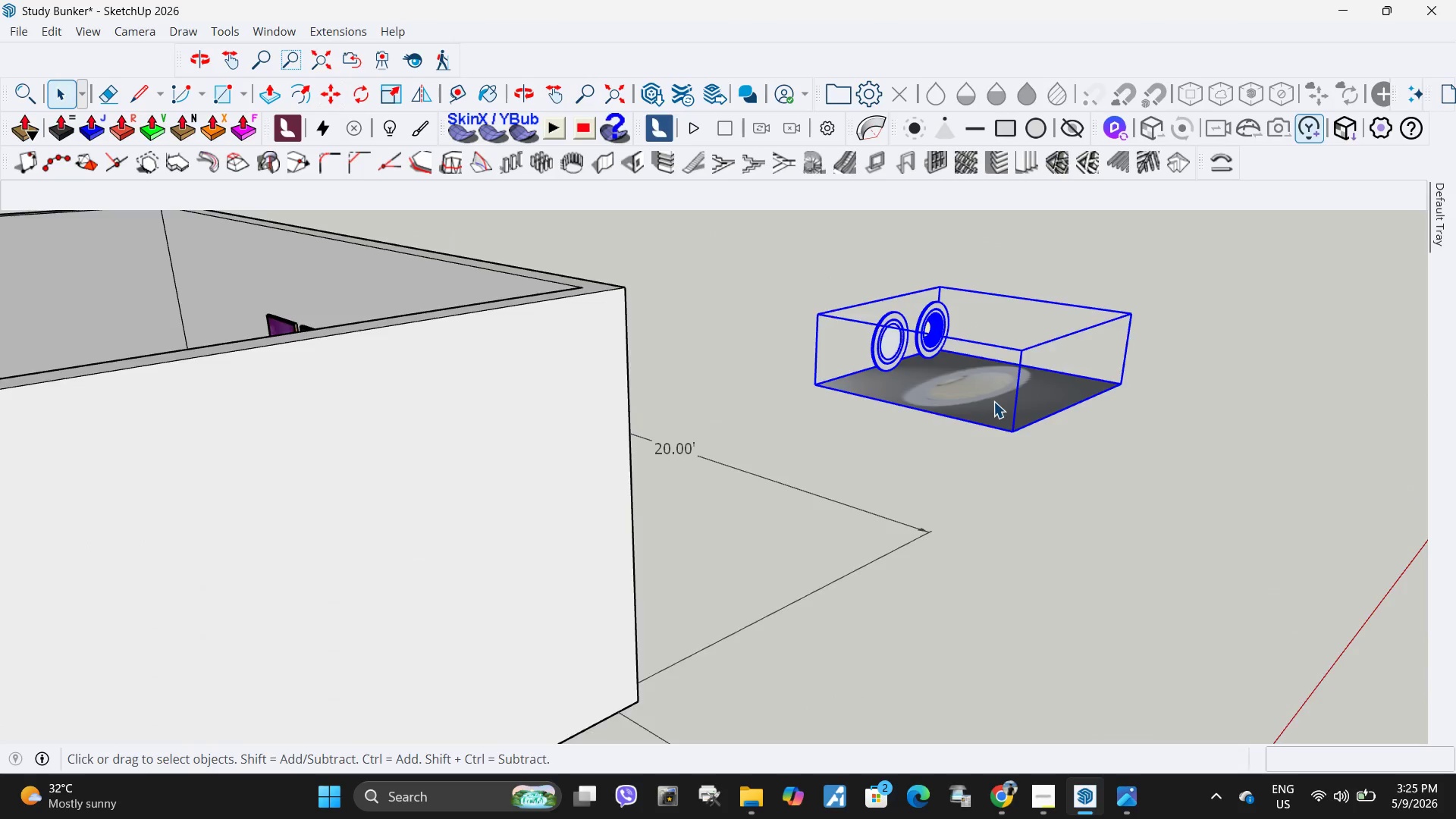 
left_click([993, 401])
 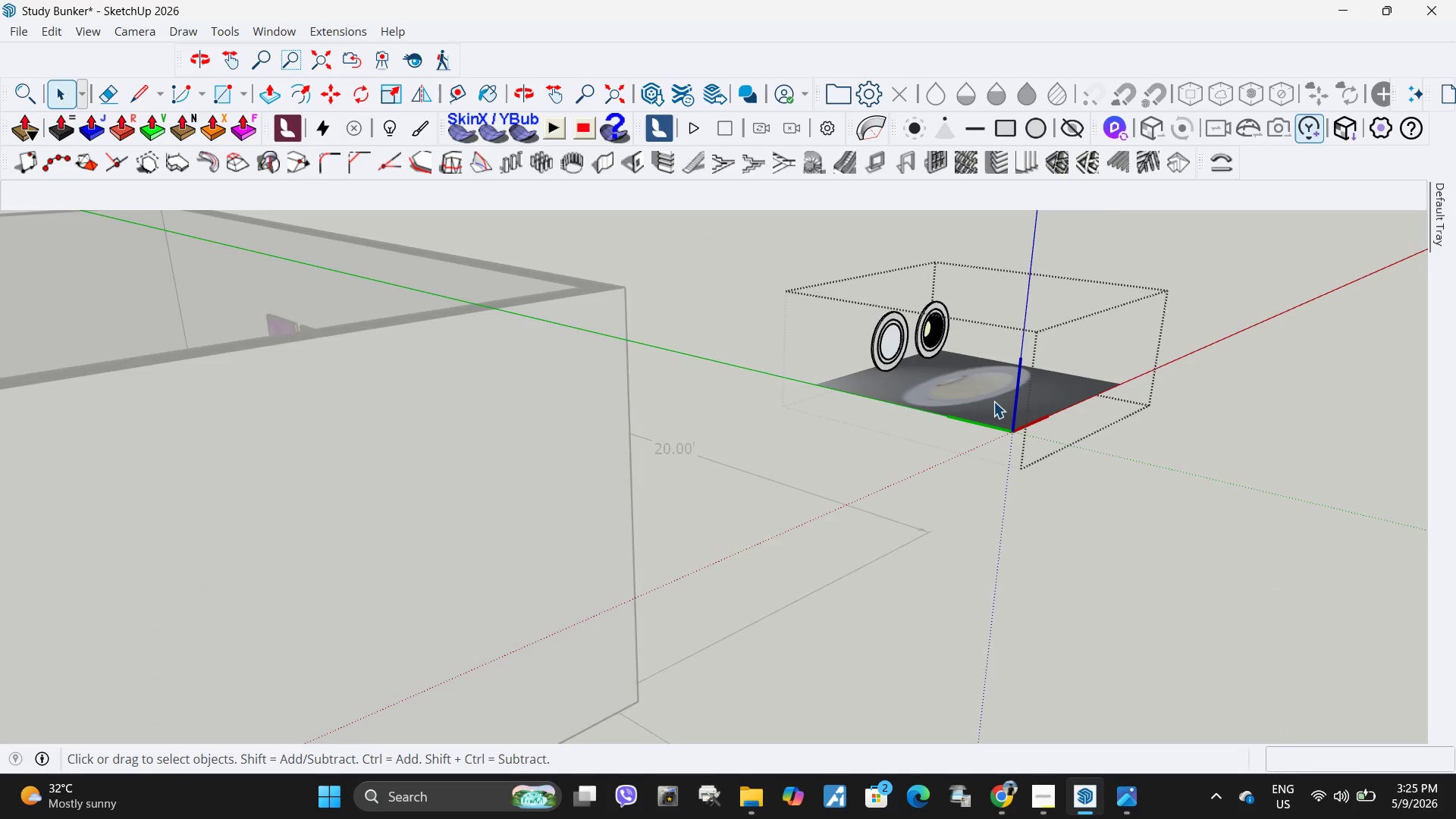 
scroll: coordinate [997, 406], scroll_direction: up, amount: 3.0
 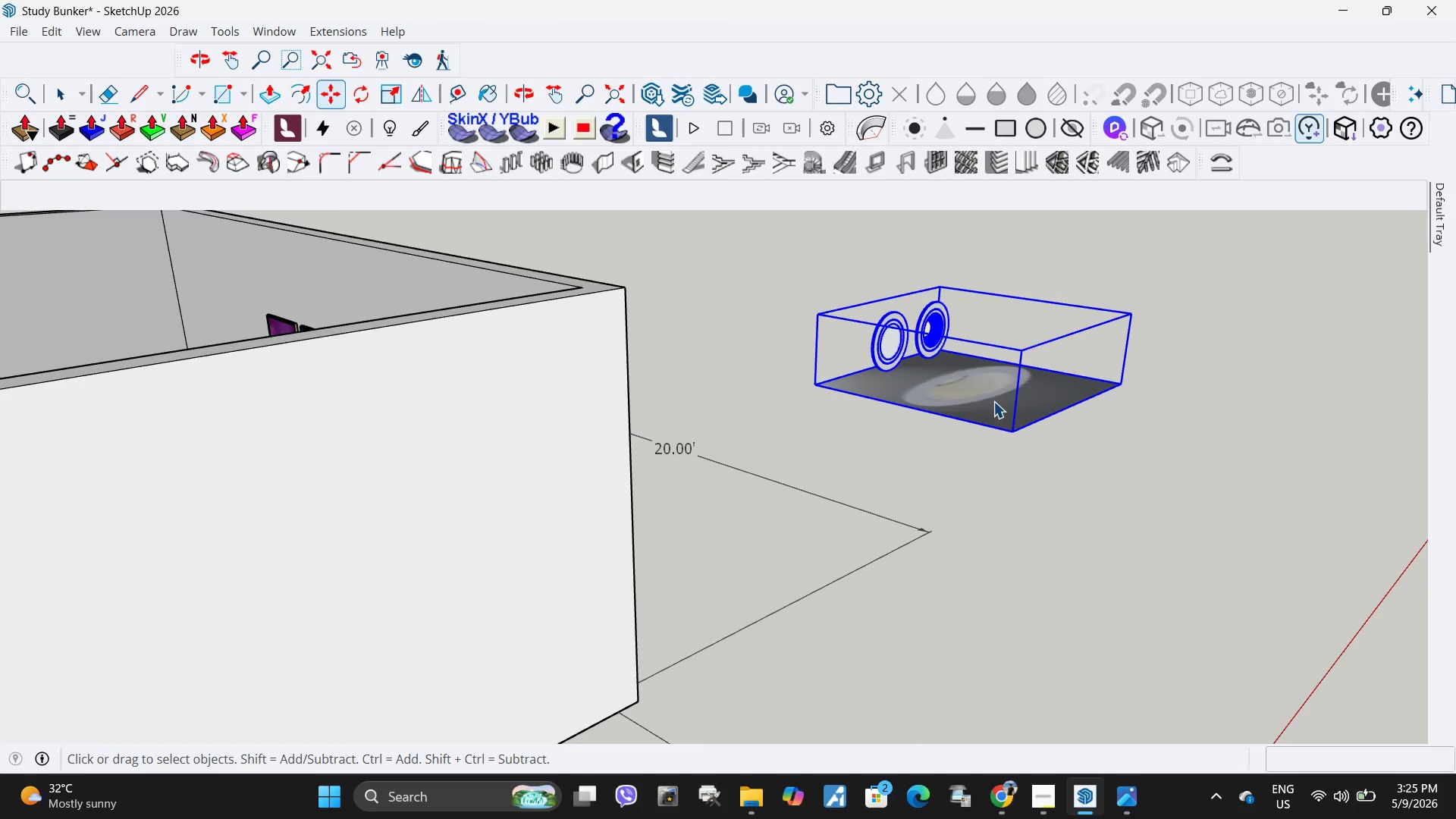 
double_click([993, 401])
 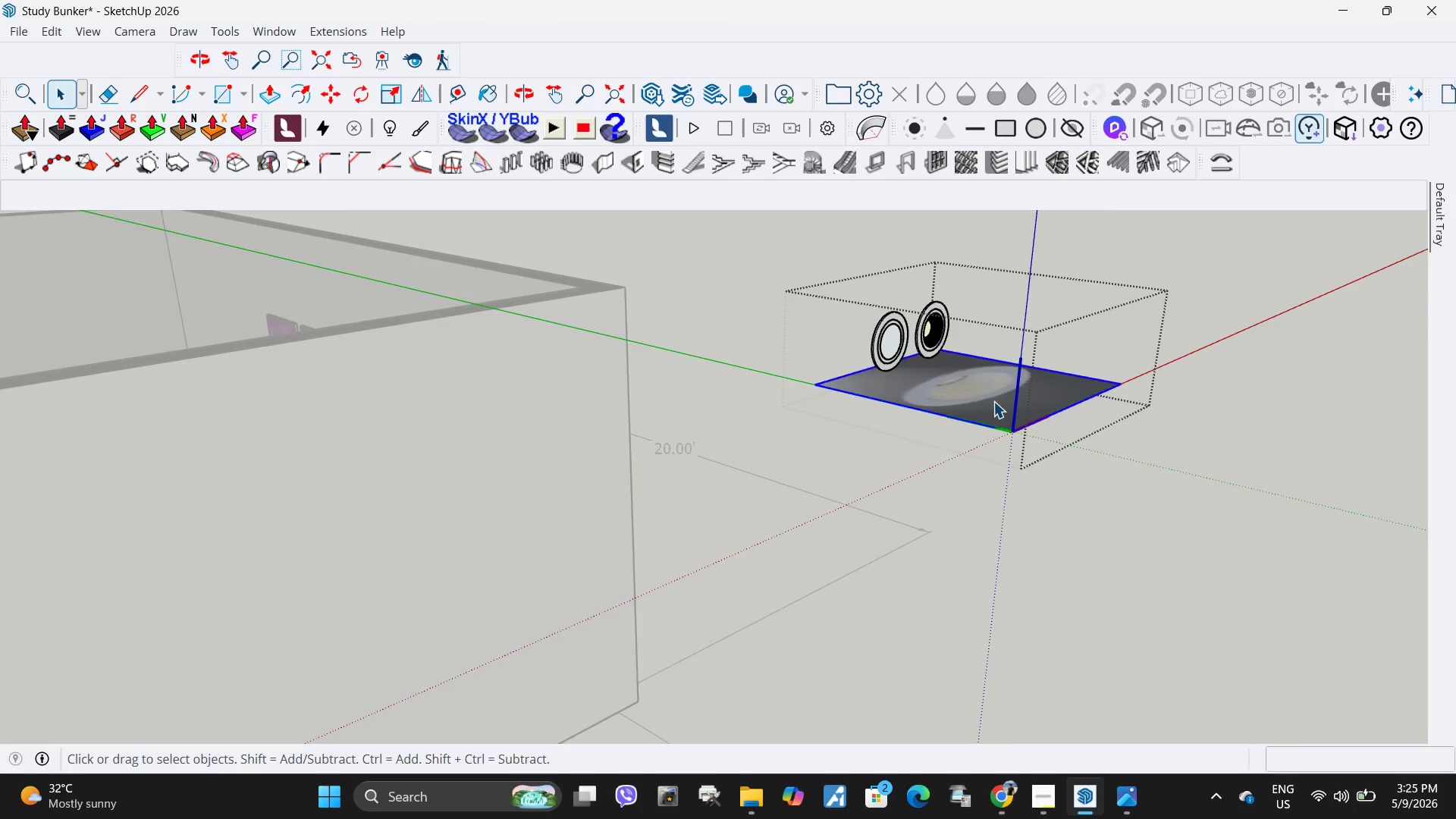 
triple_click([993, 401])
 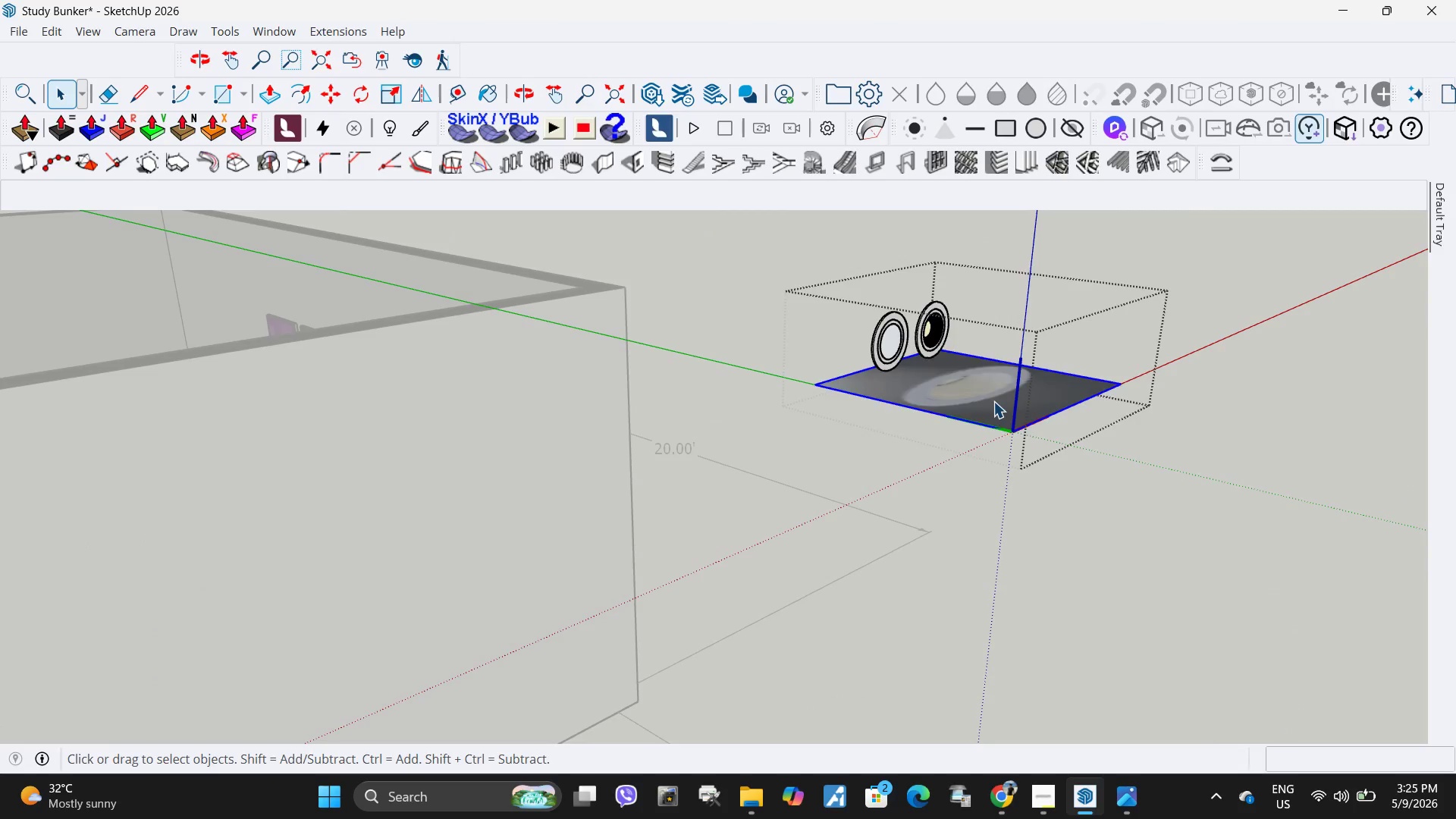 
key(Delete)
 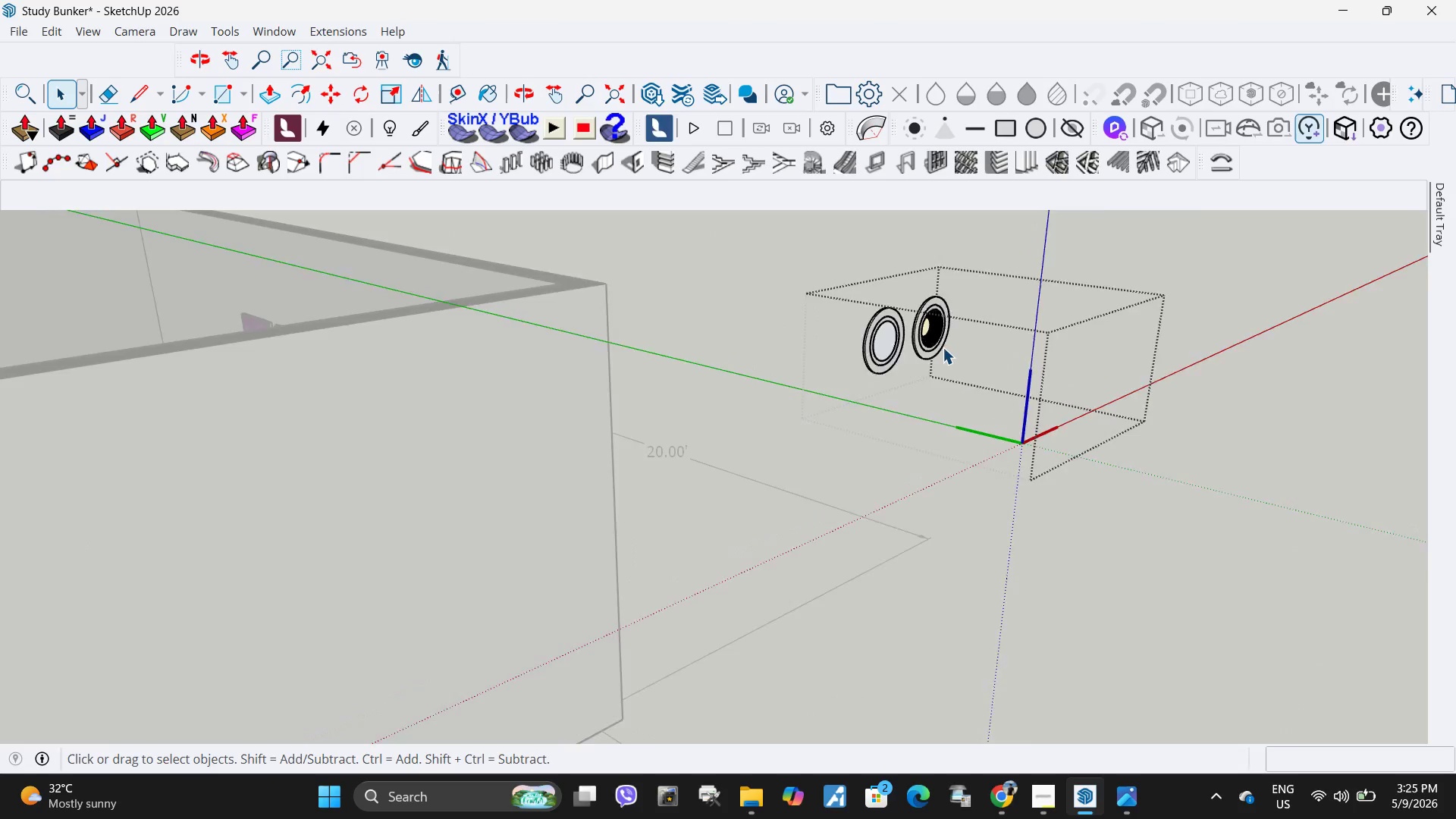 
scroll: coordinate [943, 347], scroll_direction: up, amount: 5.0
 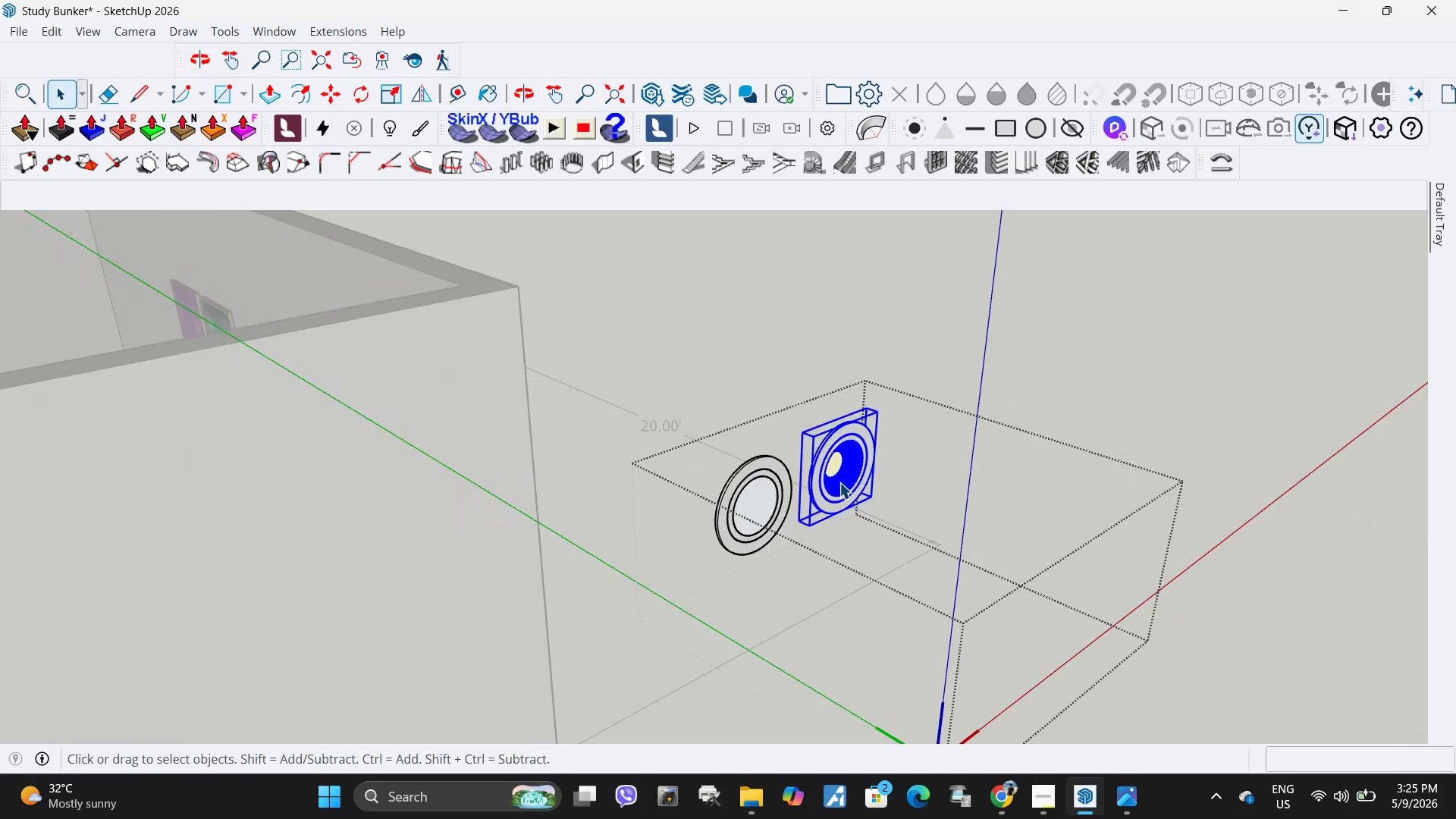 
key(Delete)
 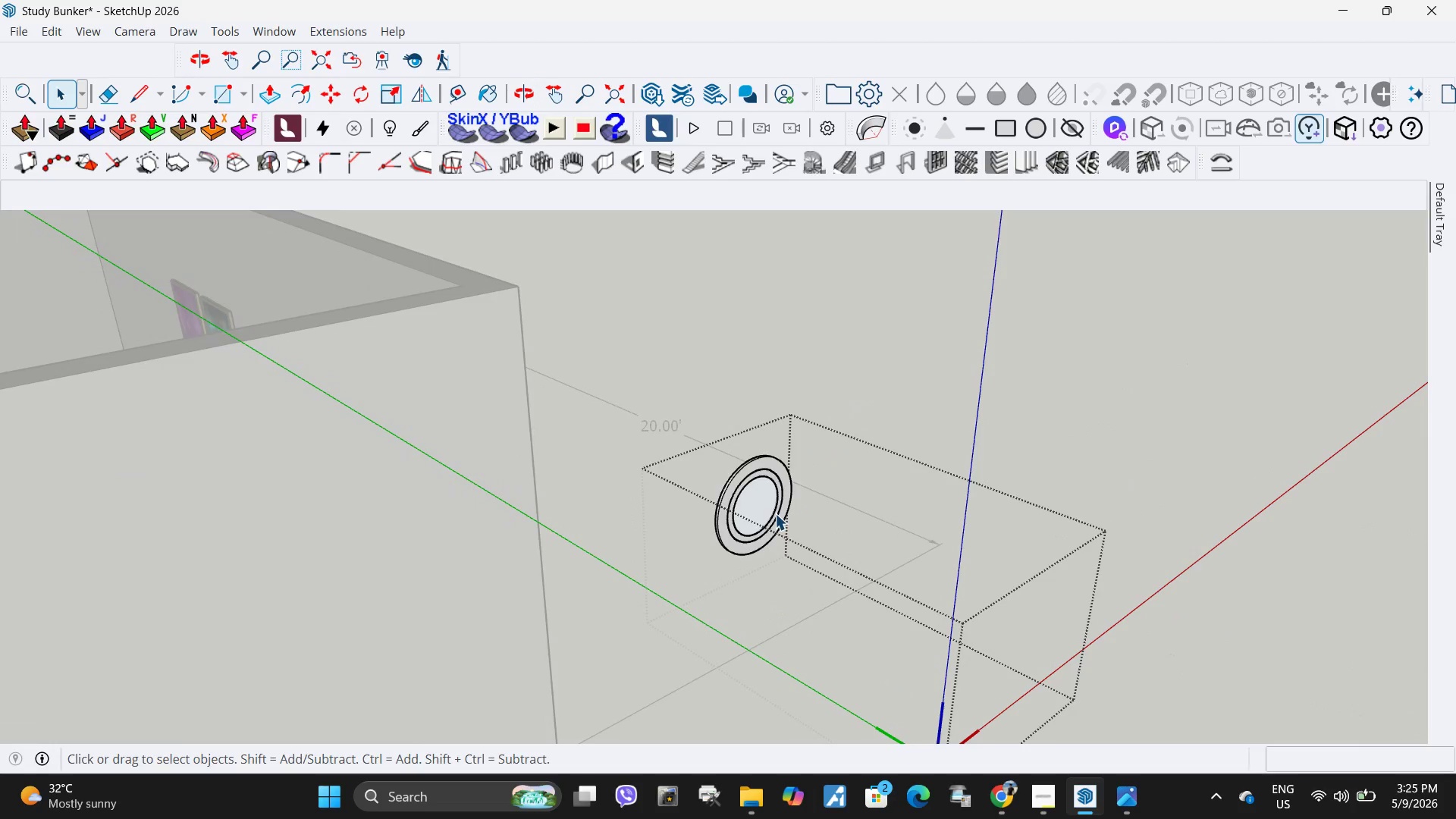 
key(Escape)
 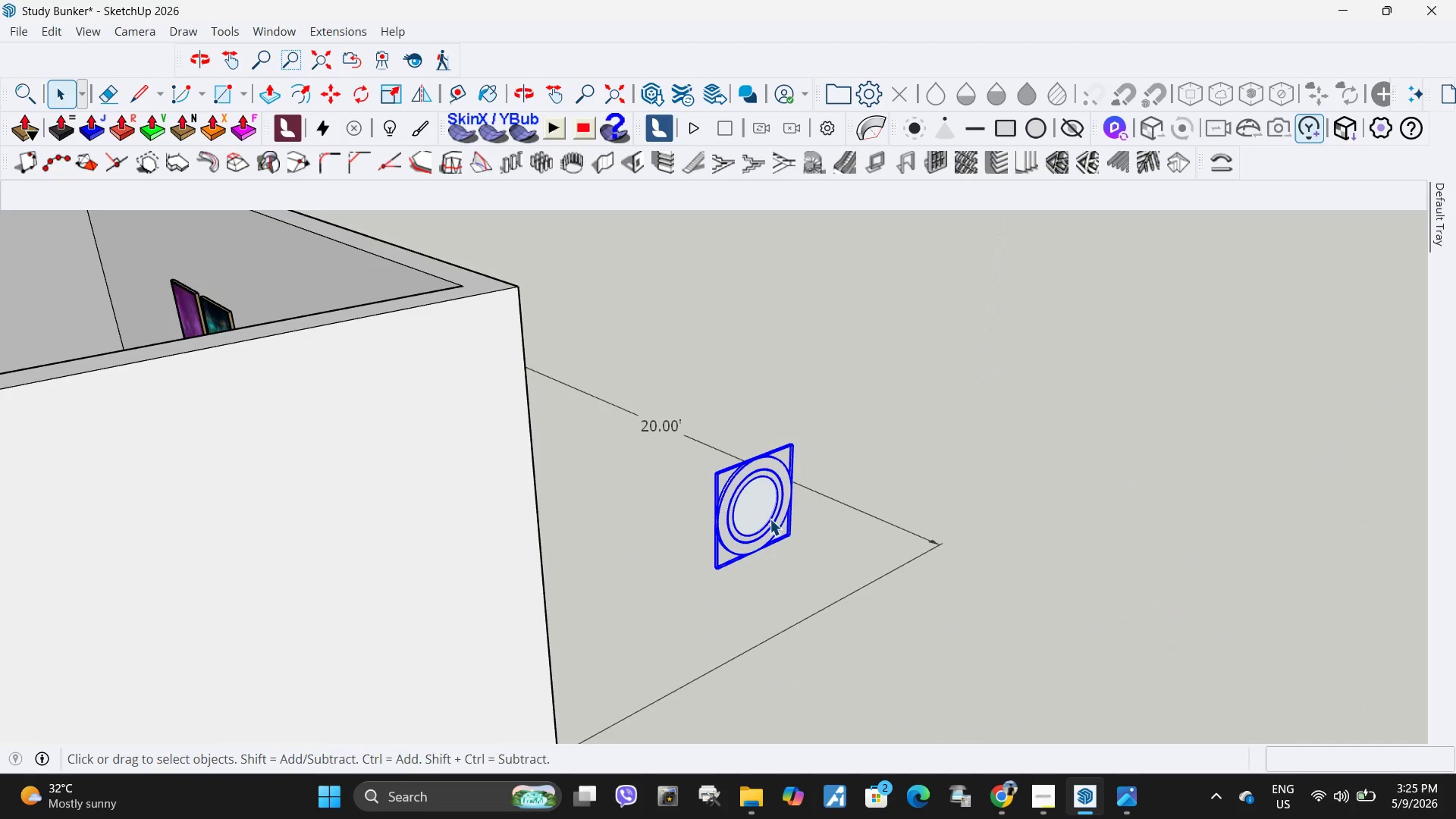 
left_click([770, 518])
 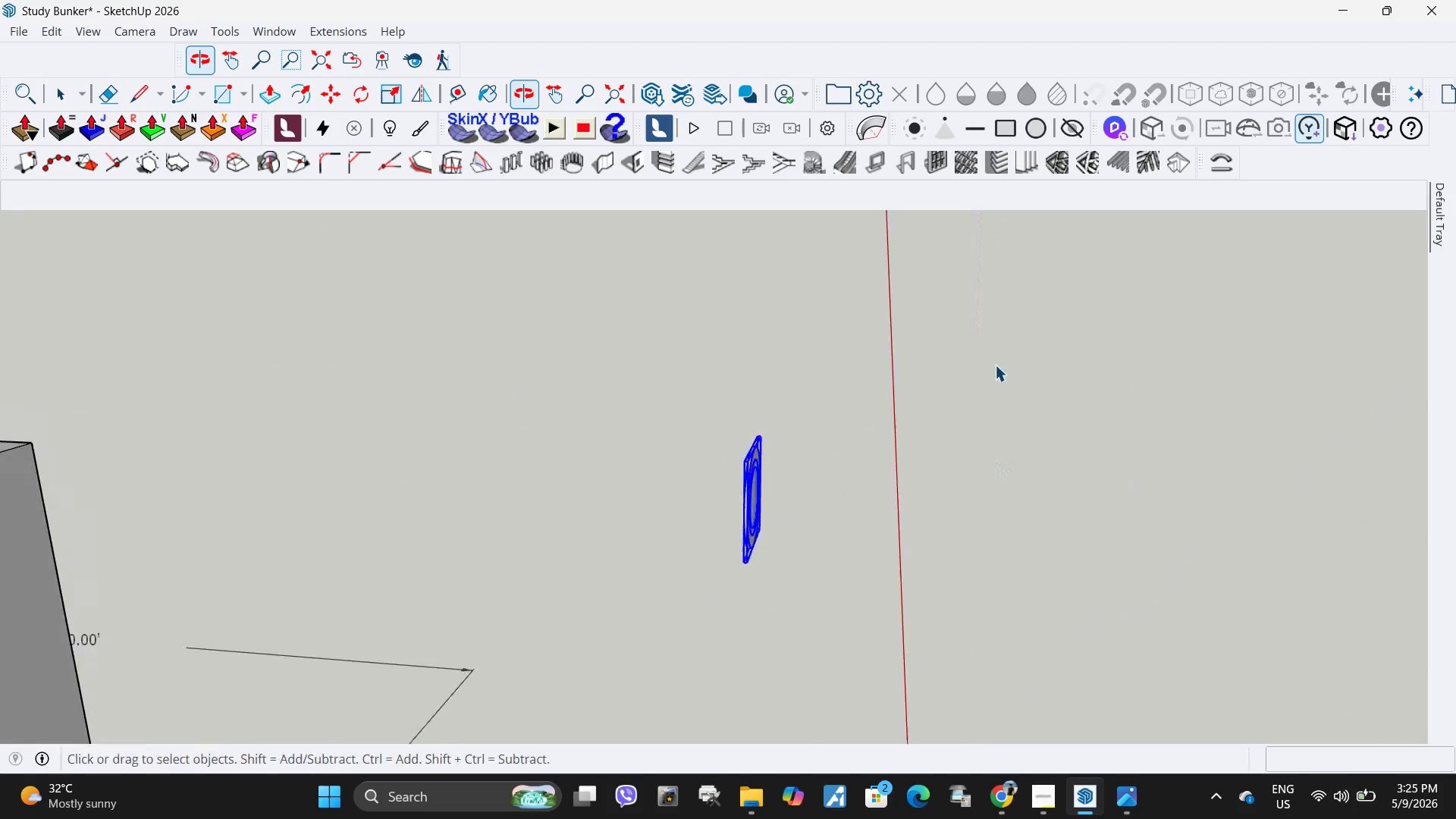 
scroll: coordinate [969, 368], scroll_direction: down, amount: 12.0
 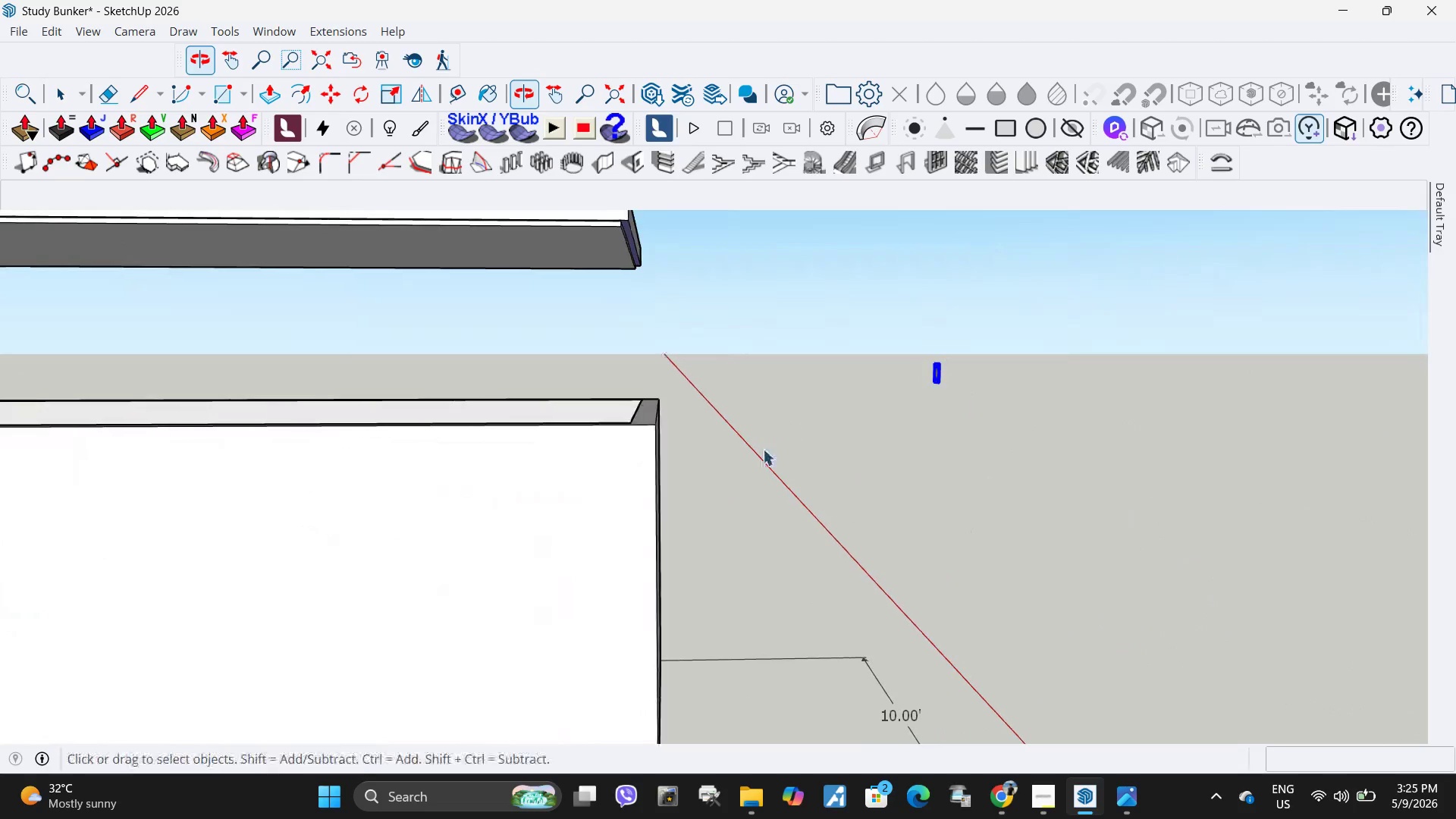 
key(Q)
 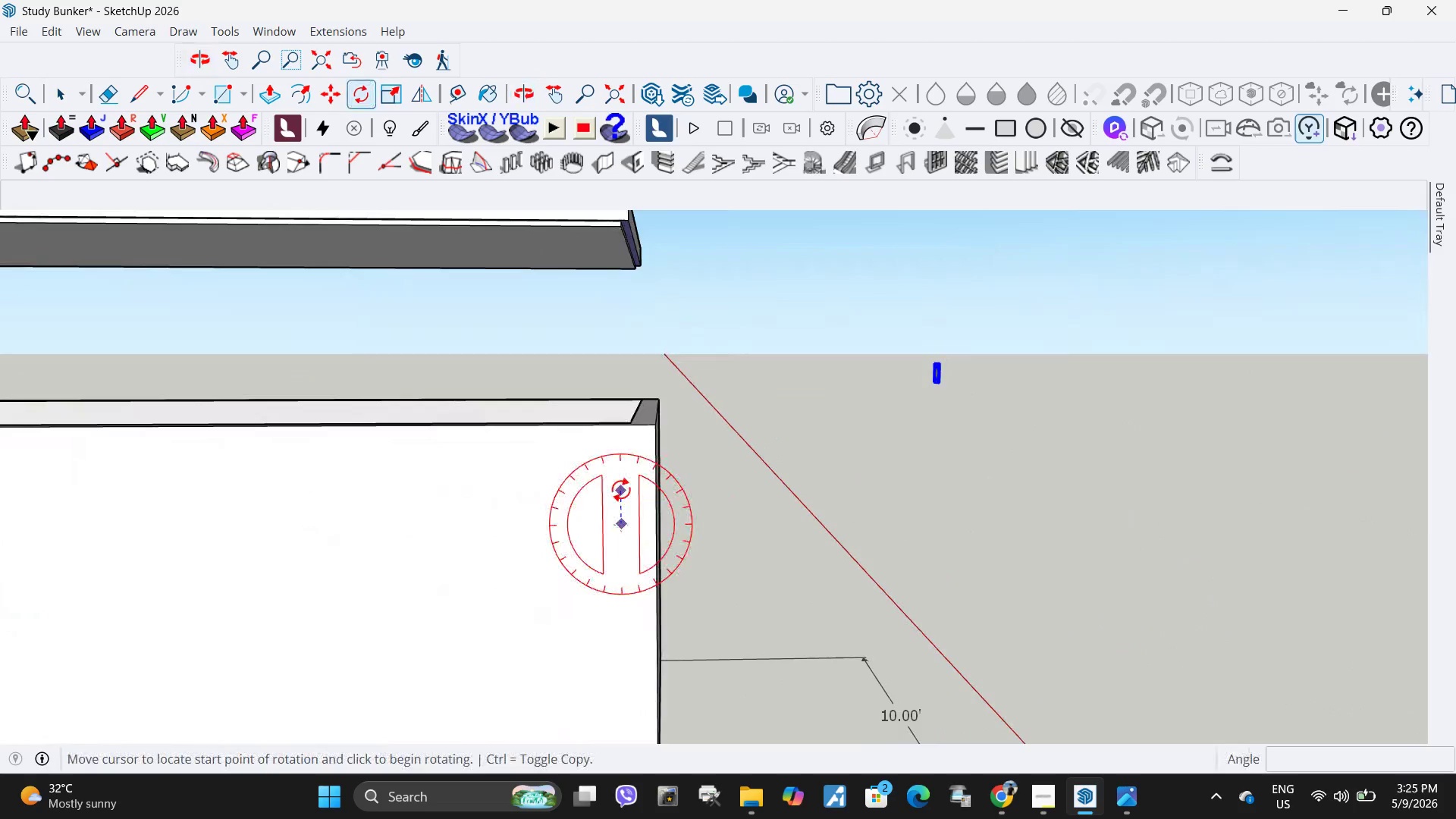 
double_click([622, 488])
 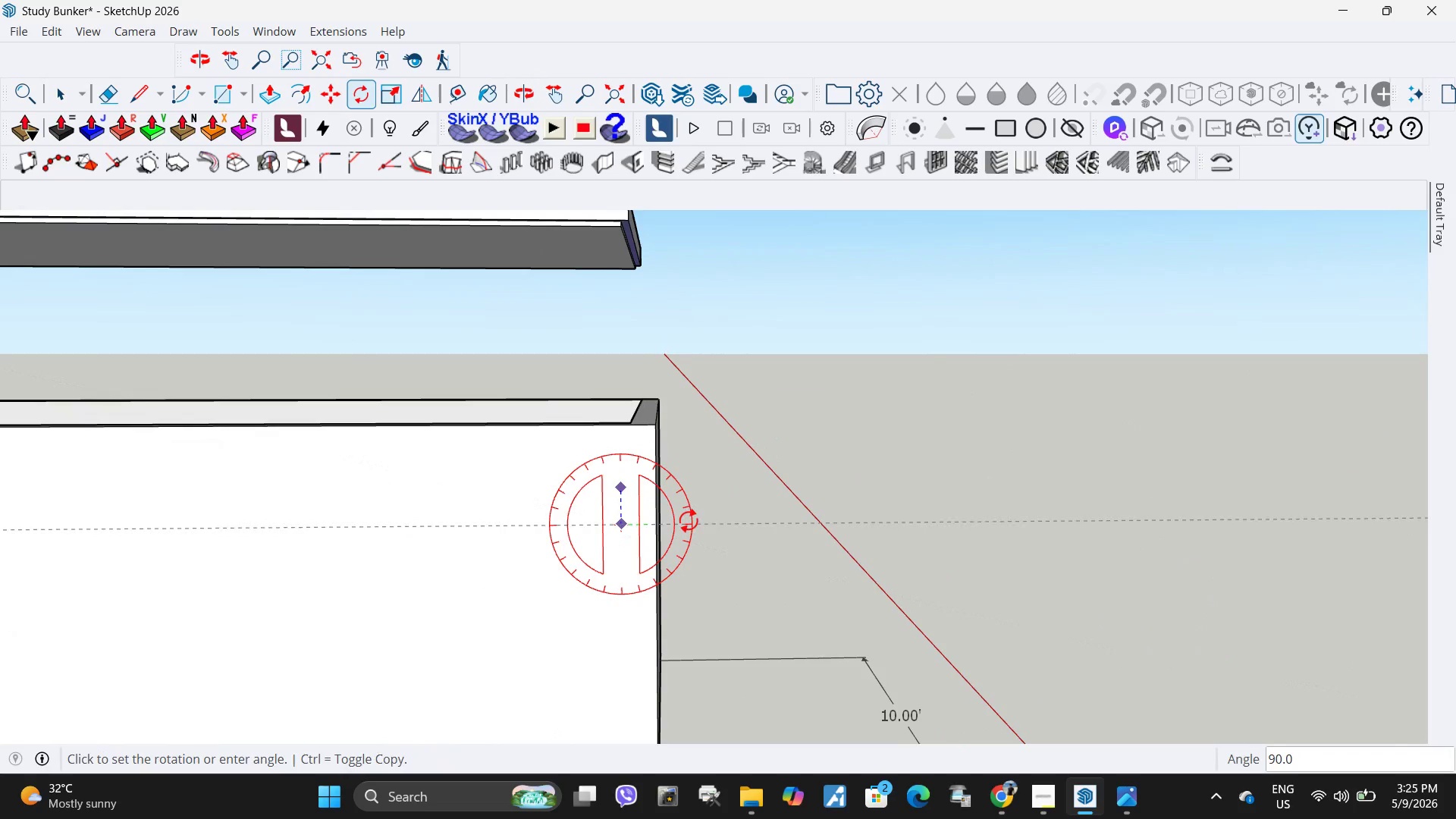 
left_click([738, 523])
 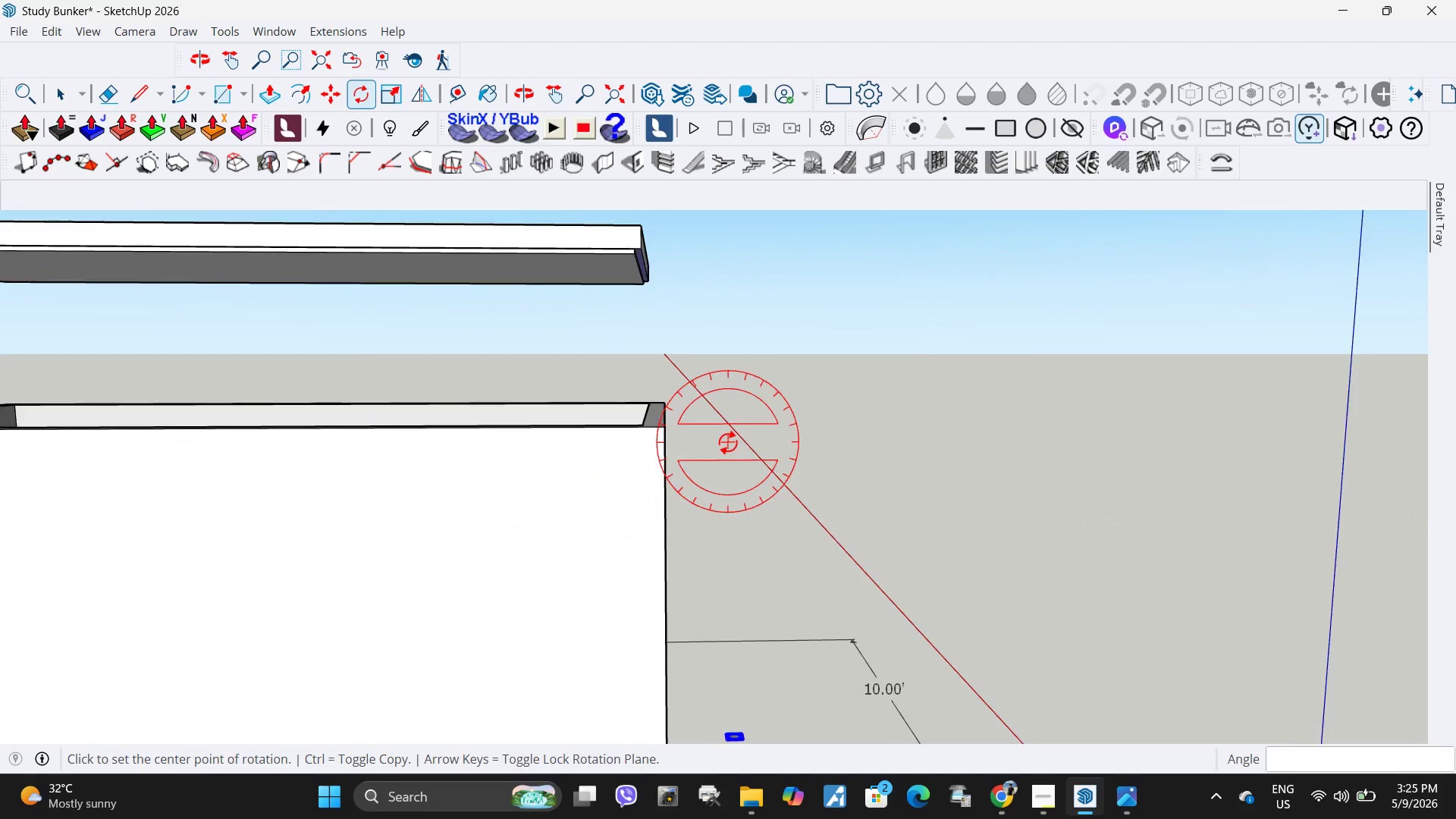 
key(M)
 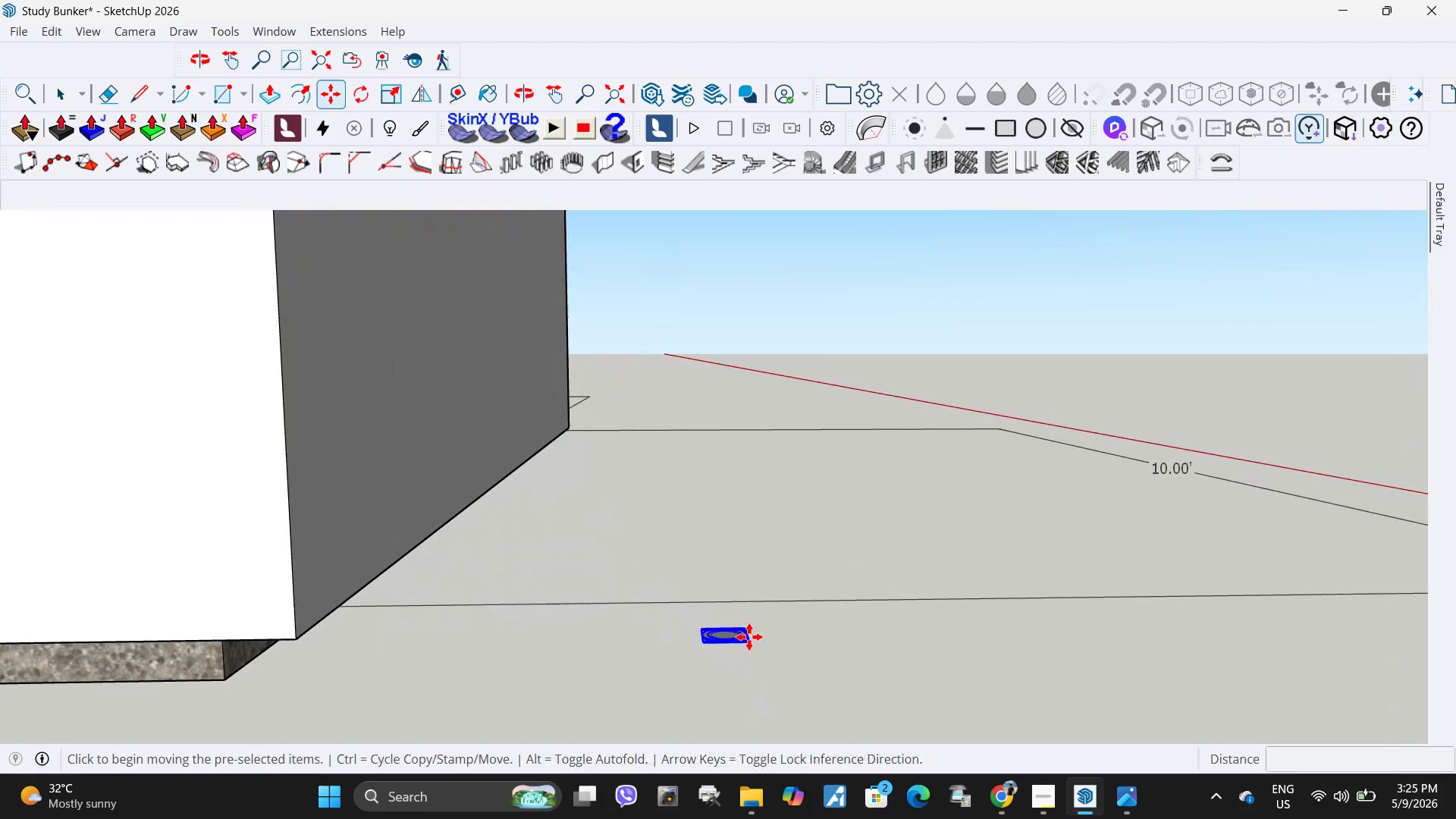 
scroll: coordinate [764, 650], scroll_direction: up, amount: 14.0
 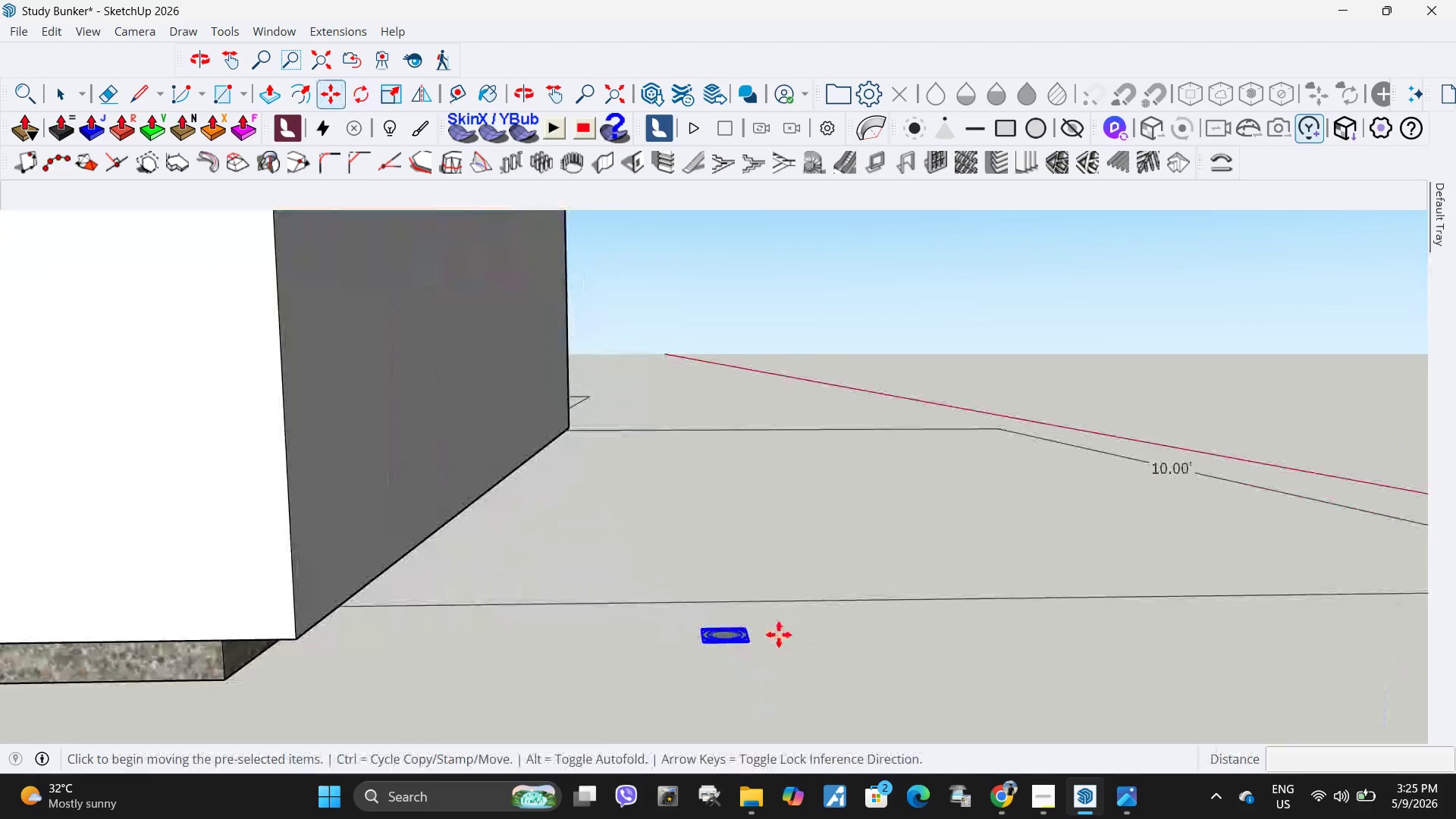 
left_click([749, 637])
 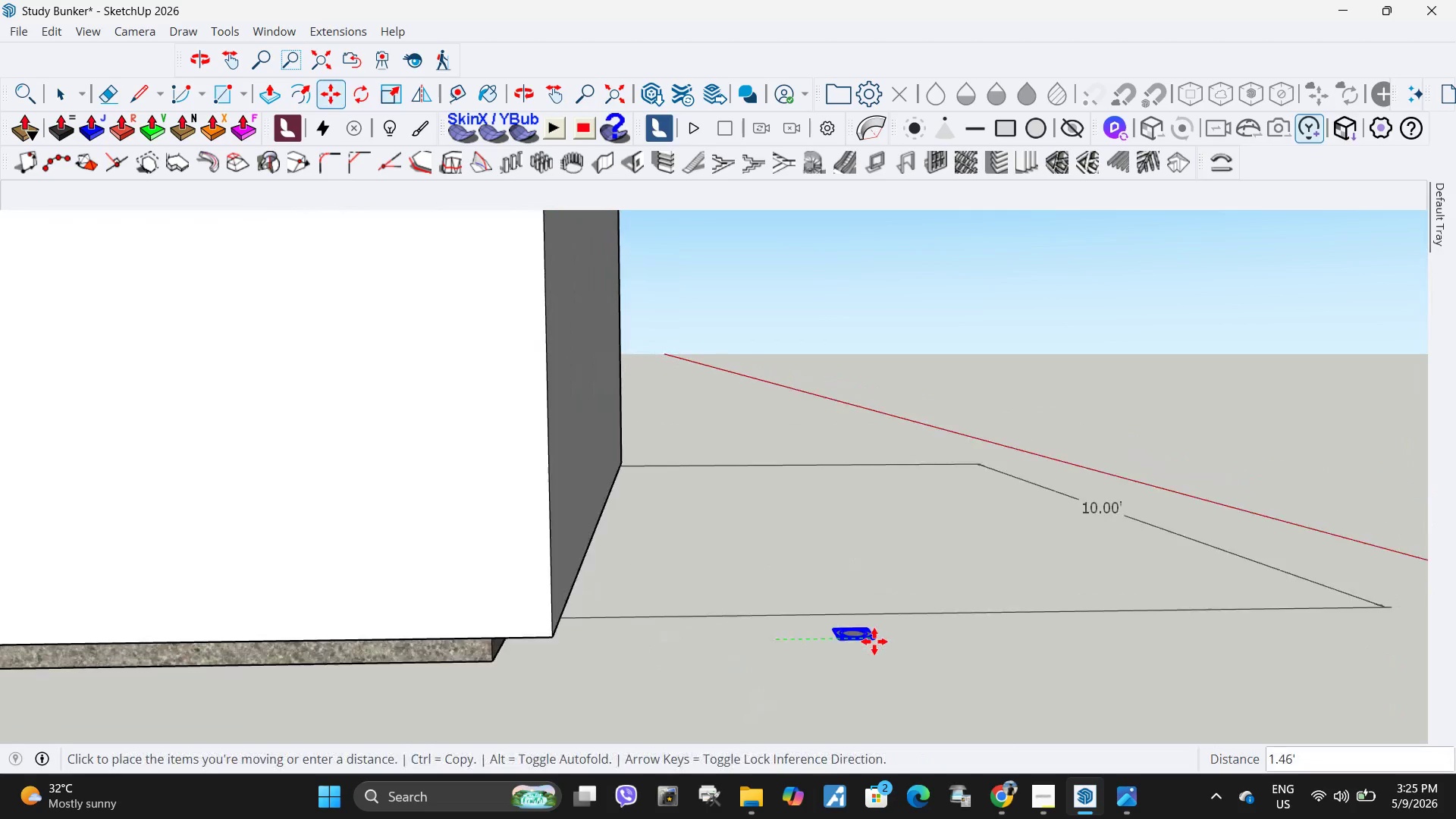 
scroll: coordinate [777, 396], scroll_direction: down, amount: 16.0
 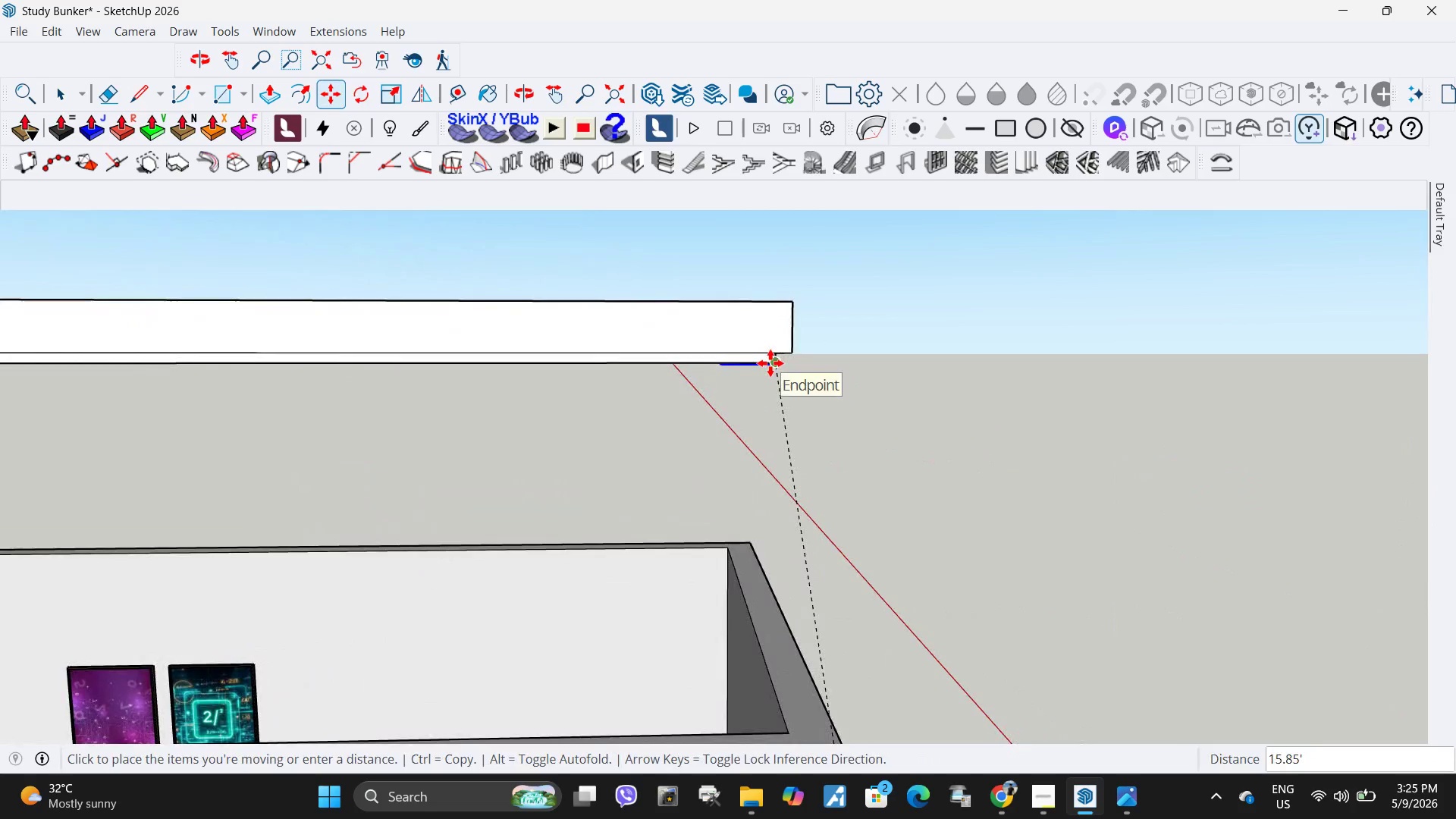 
left_click([770, 363])
 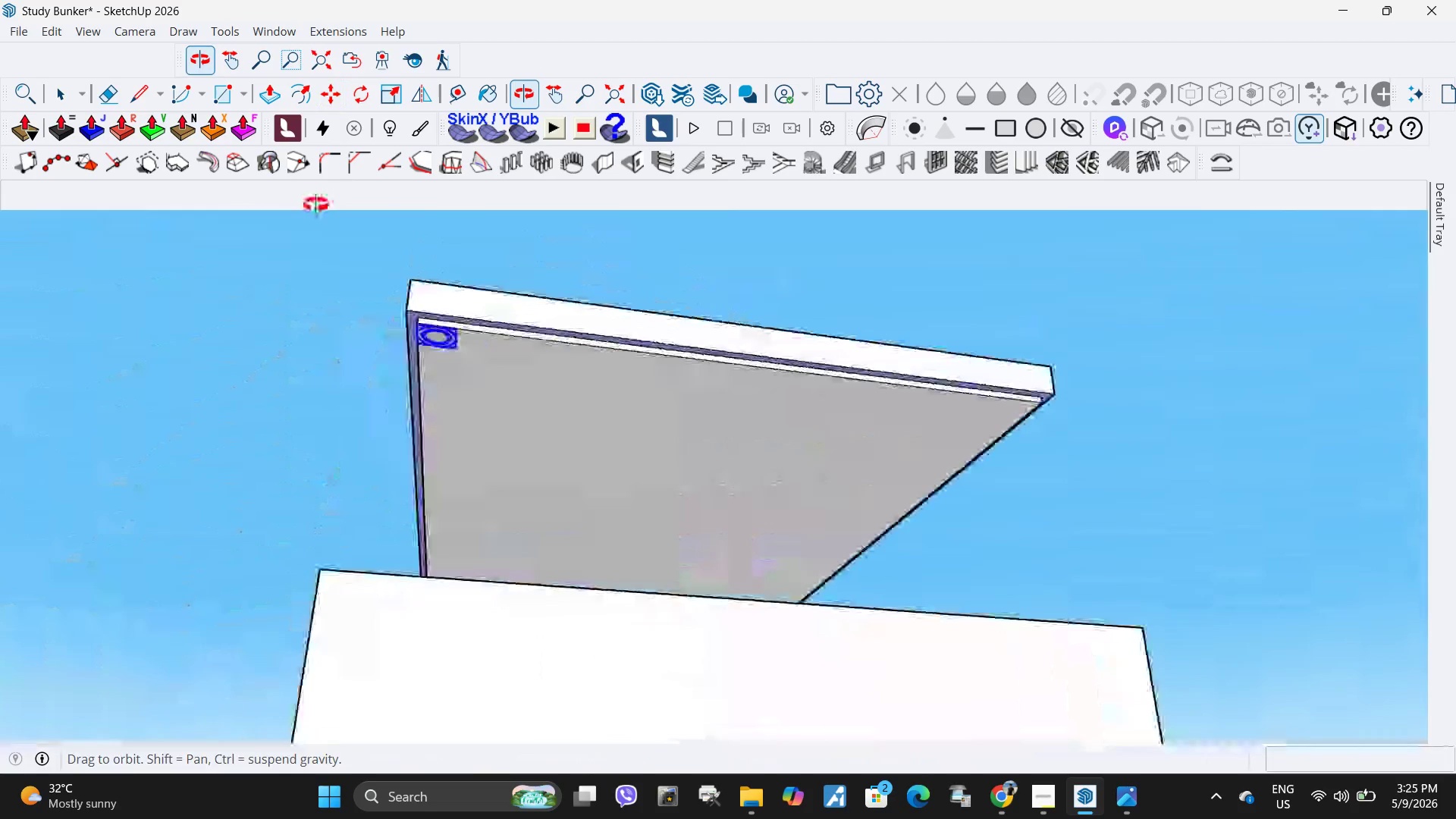 
left_click([471, 367])
 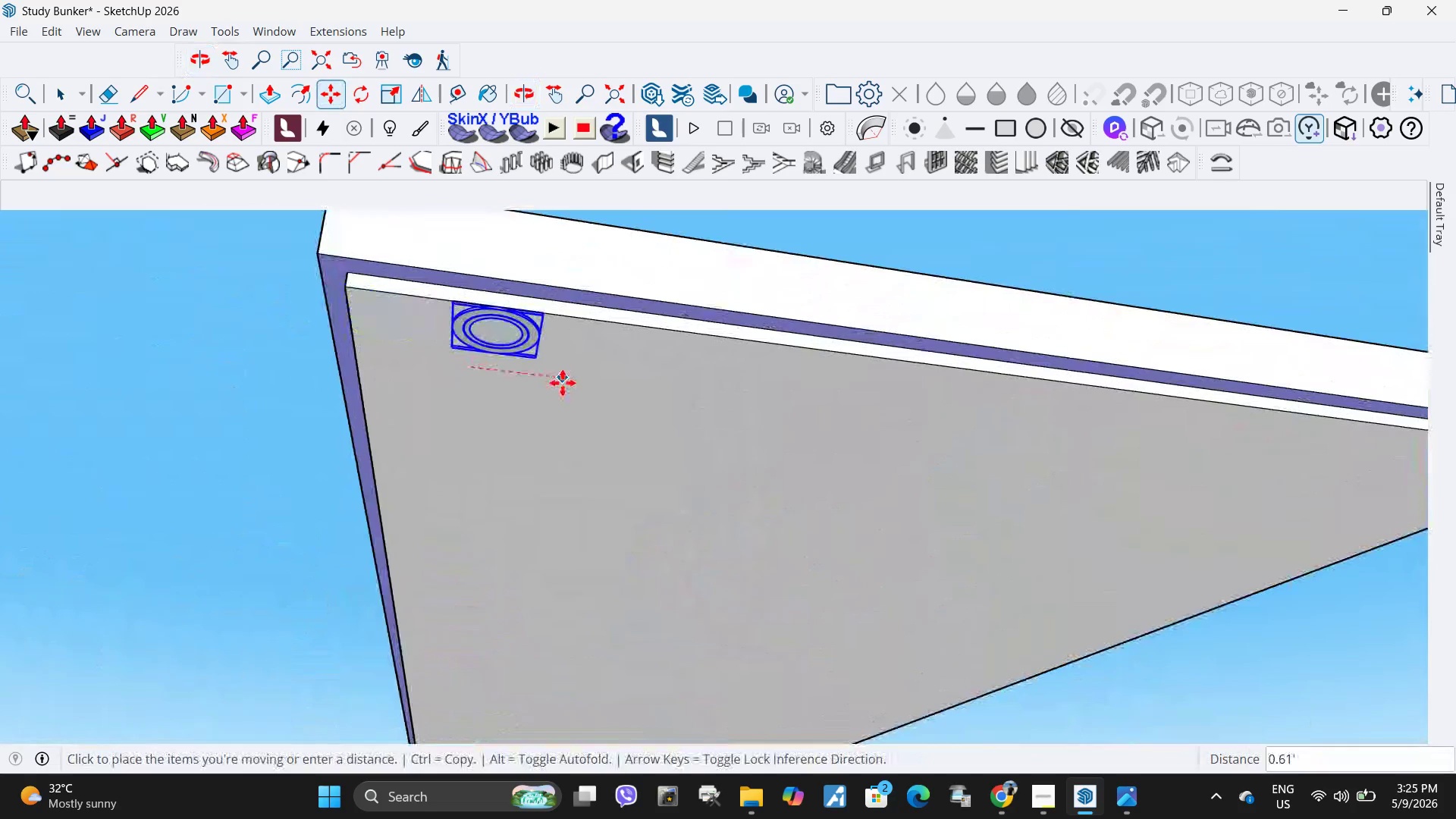 
scroll: coordinate [469, 350], scroll_direction: up, amount: 8.0
 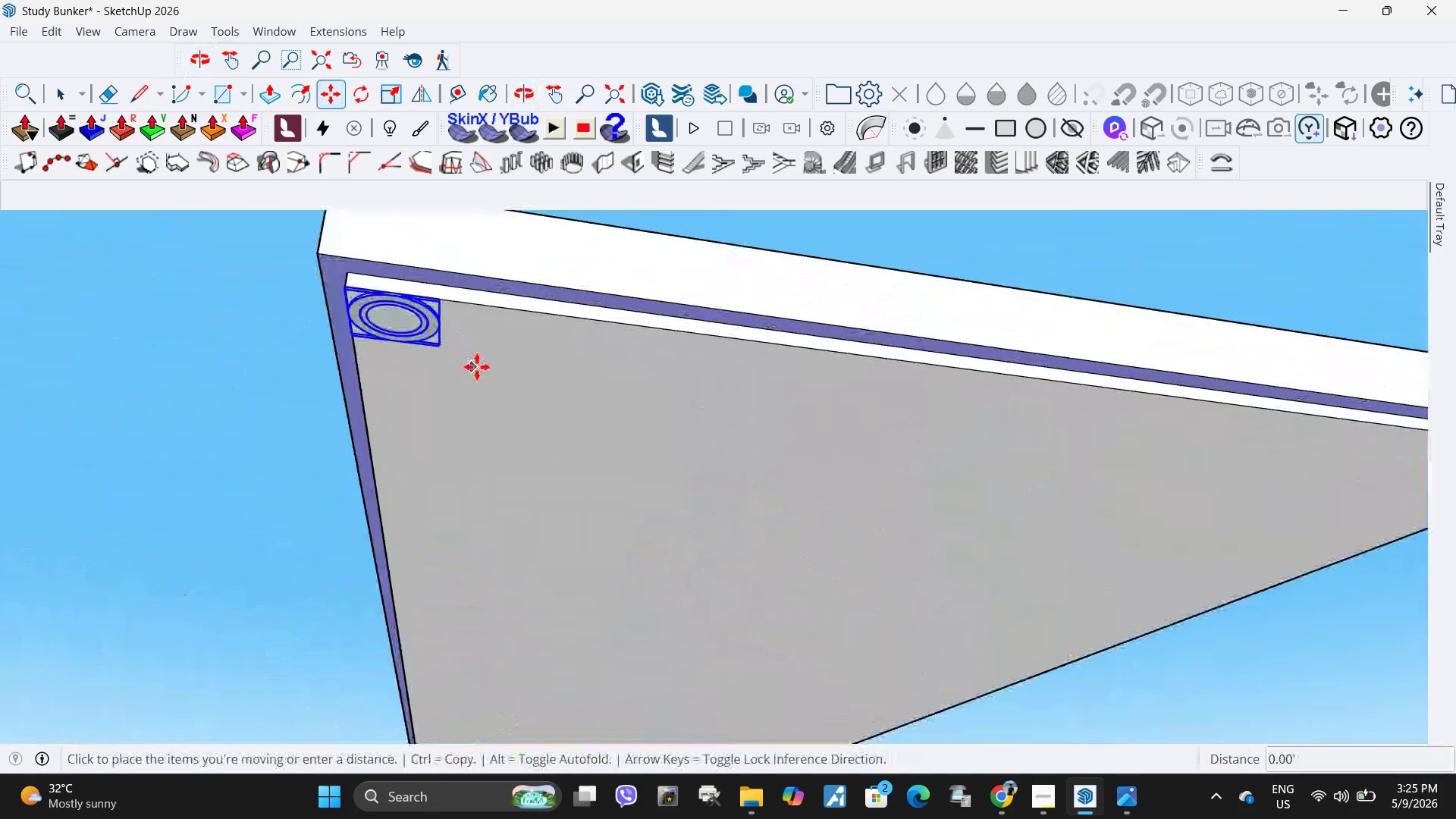 
mouse_move([584, 388])
 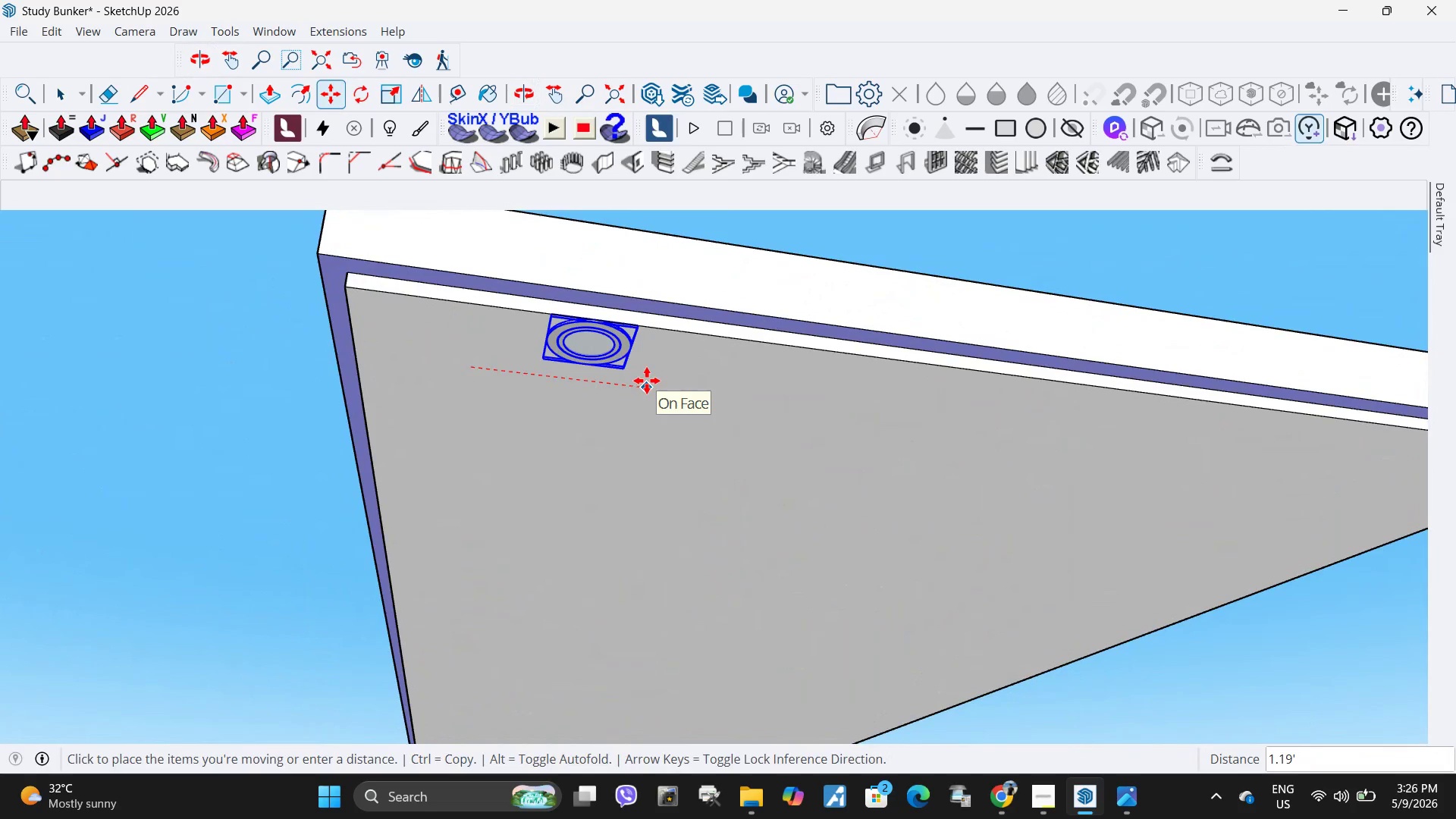 
key(Numpad2)
 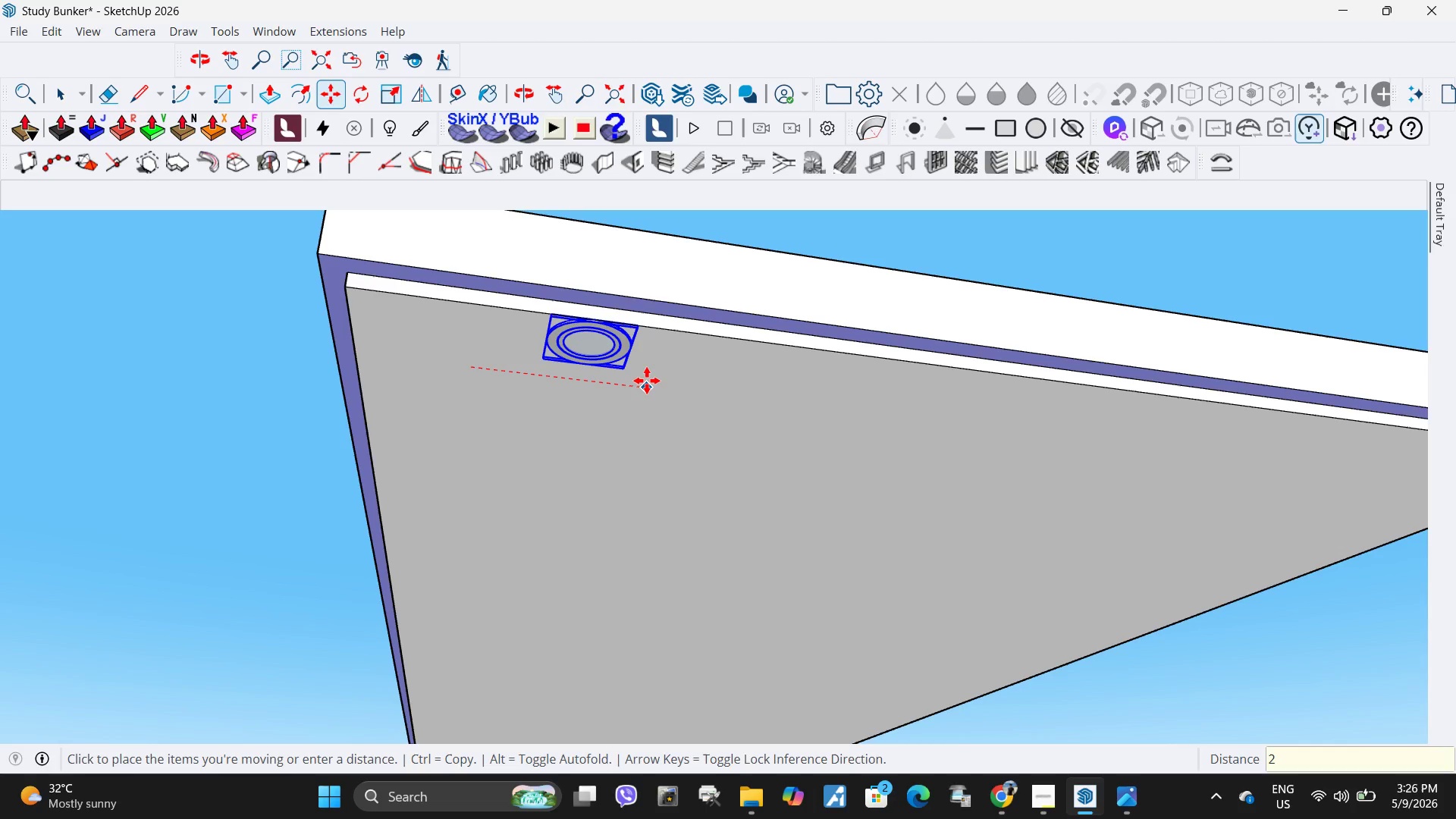 
key(Backspace)
 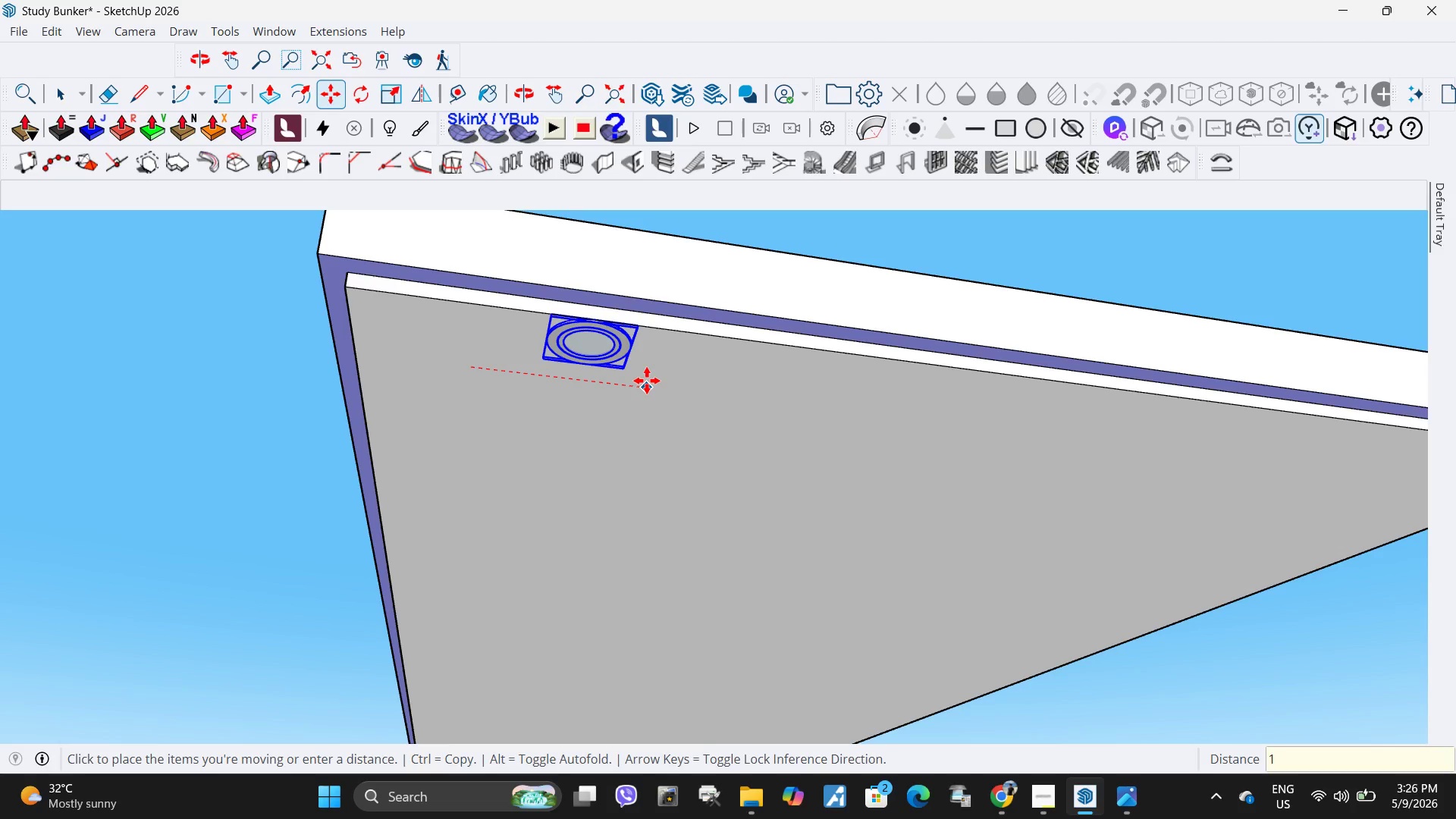 
key(Numpad1)
 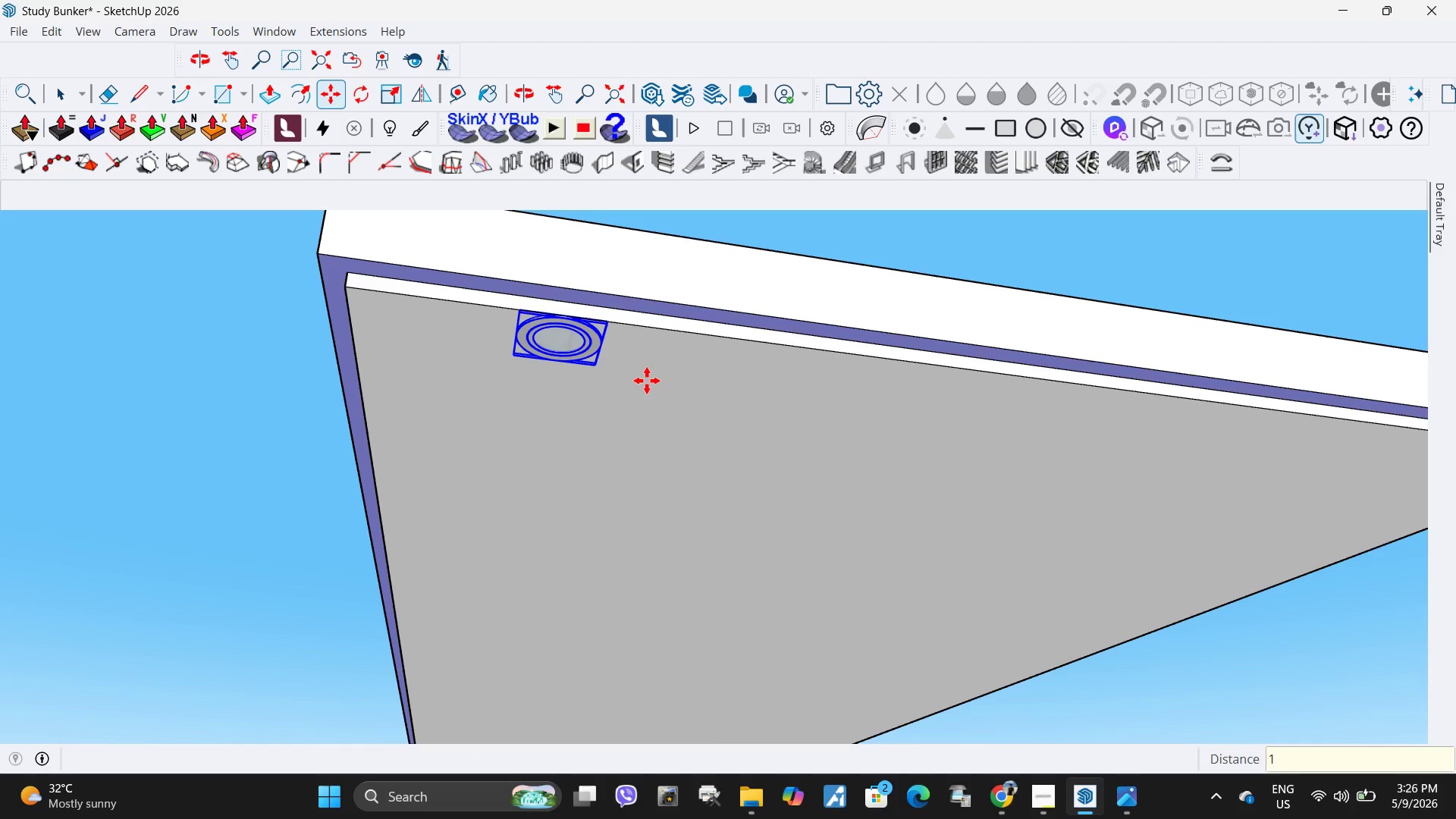 
key(NumpadEnter)
 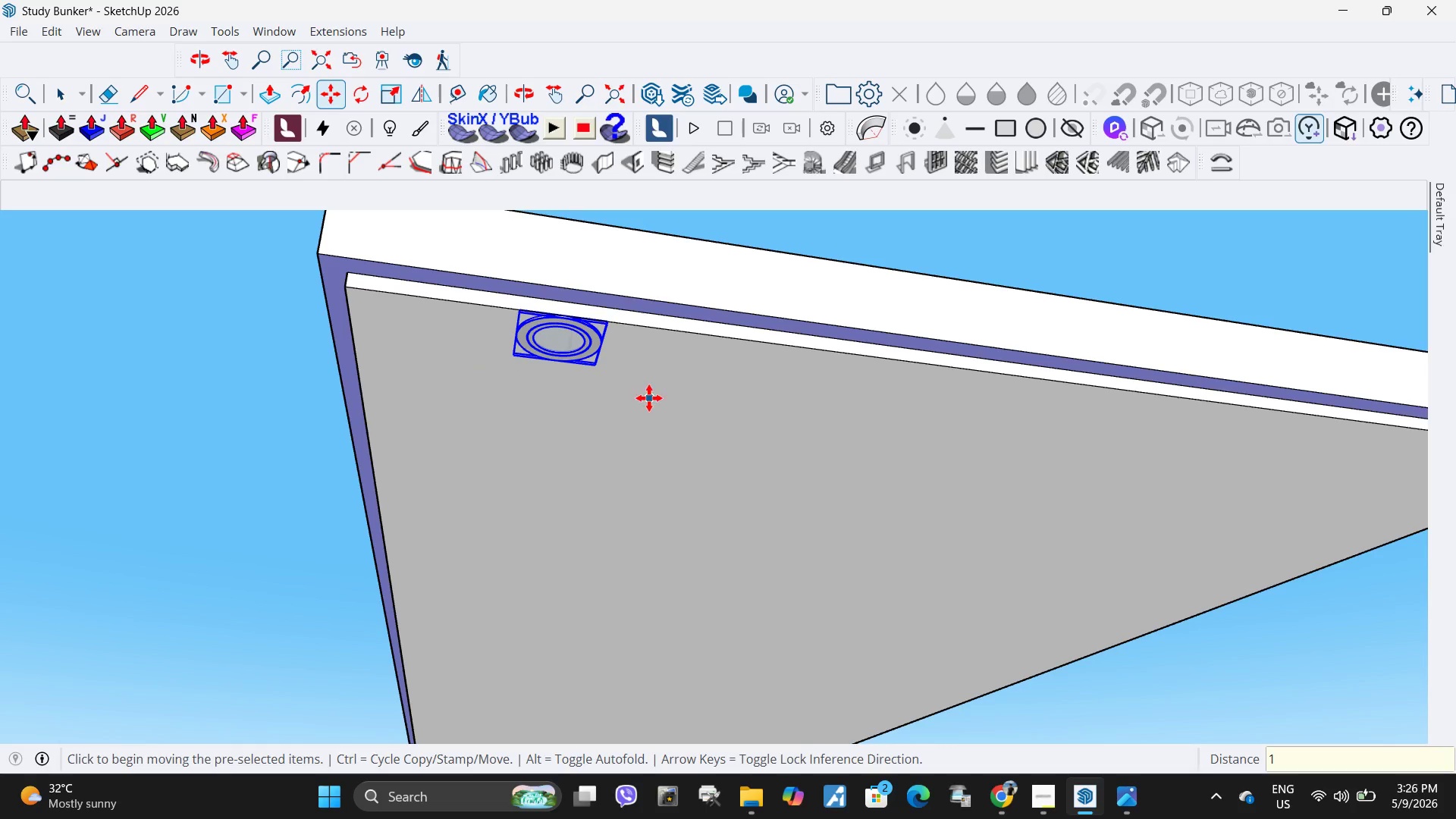 
left_click([649, 398])
 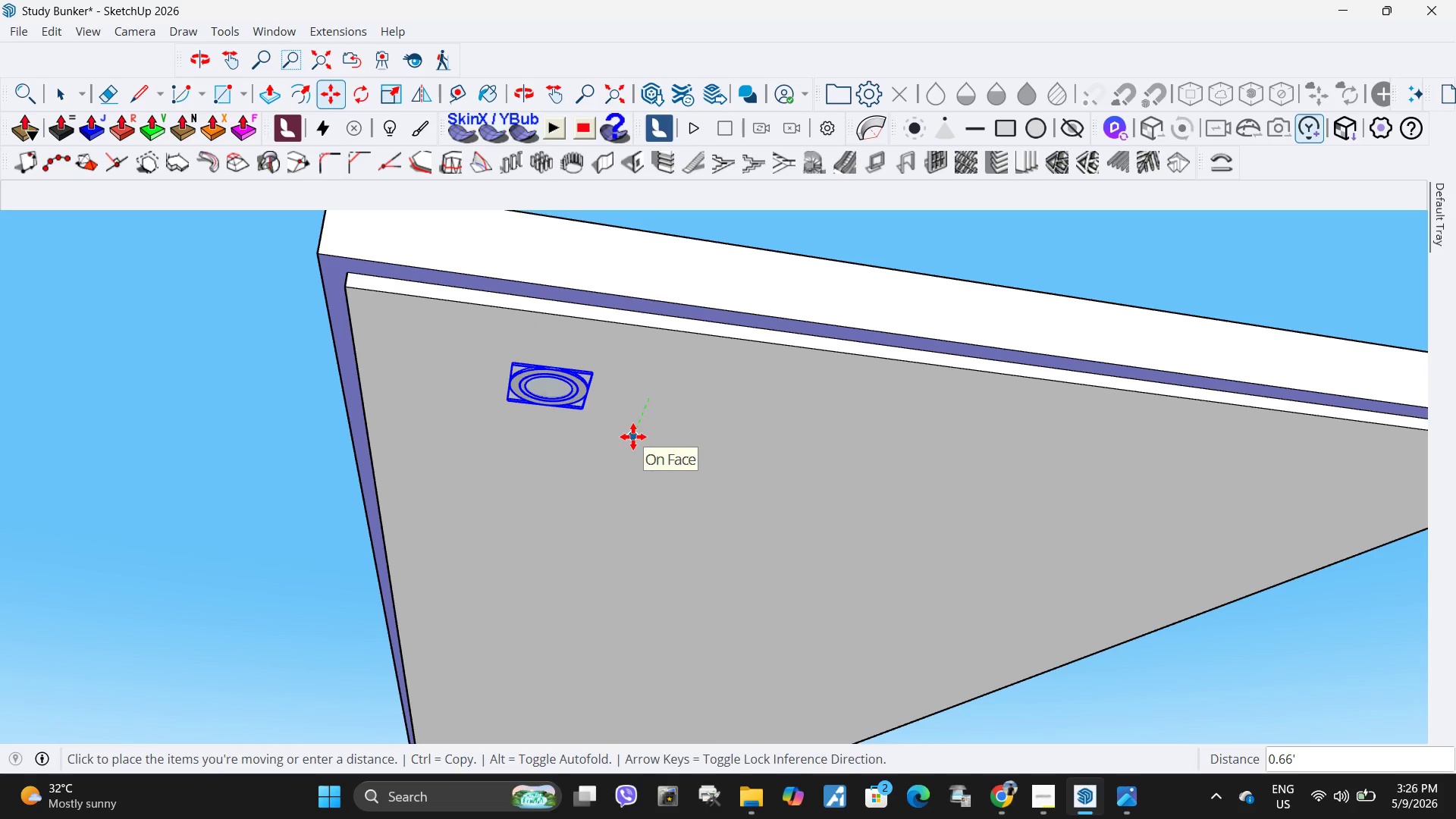 
key(Numpad1)
 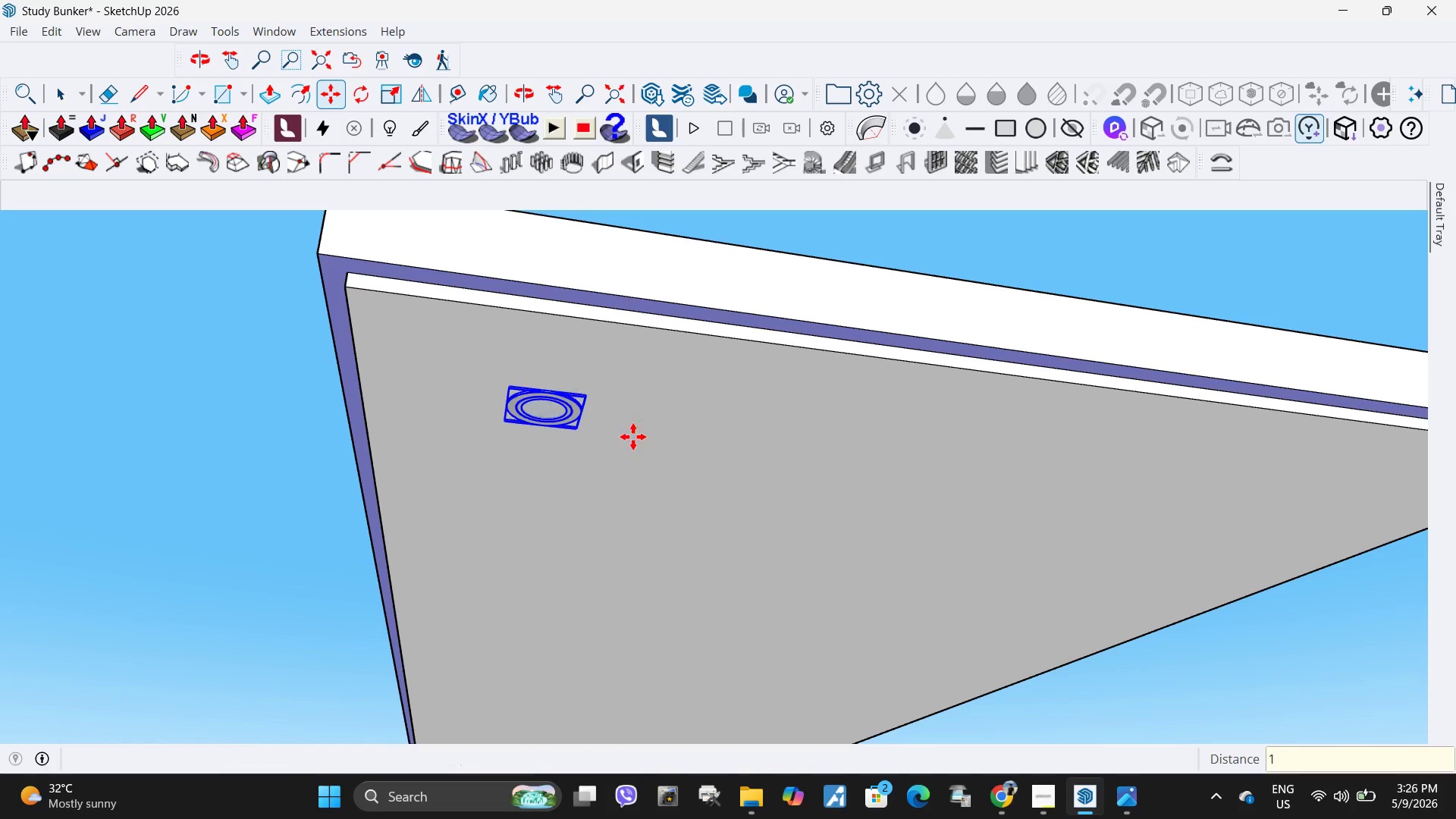 
key(NumpadEnter)
 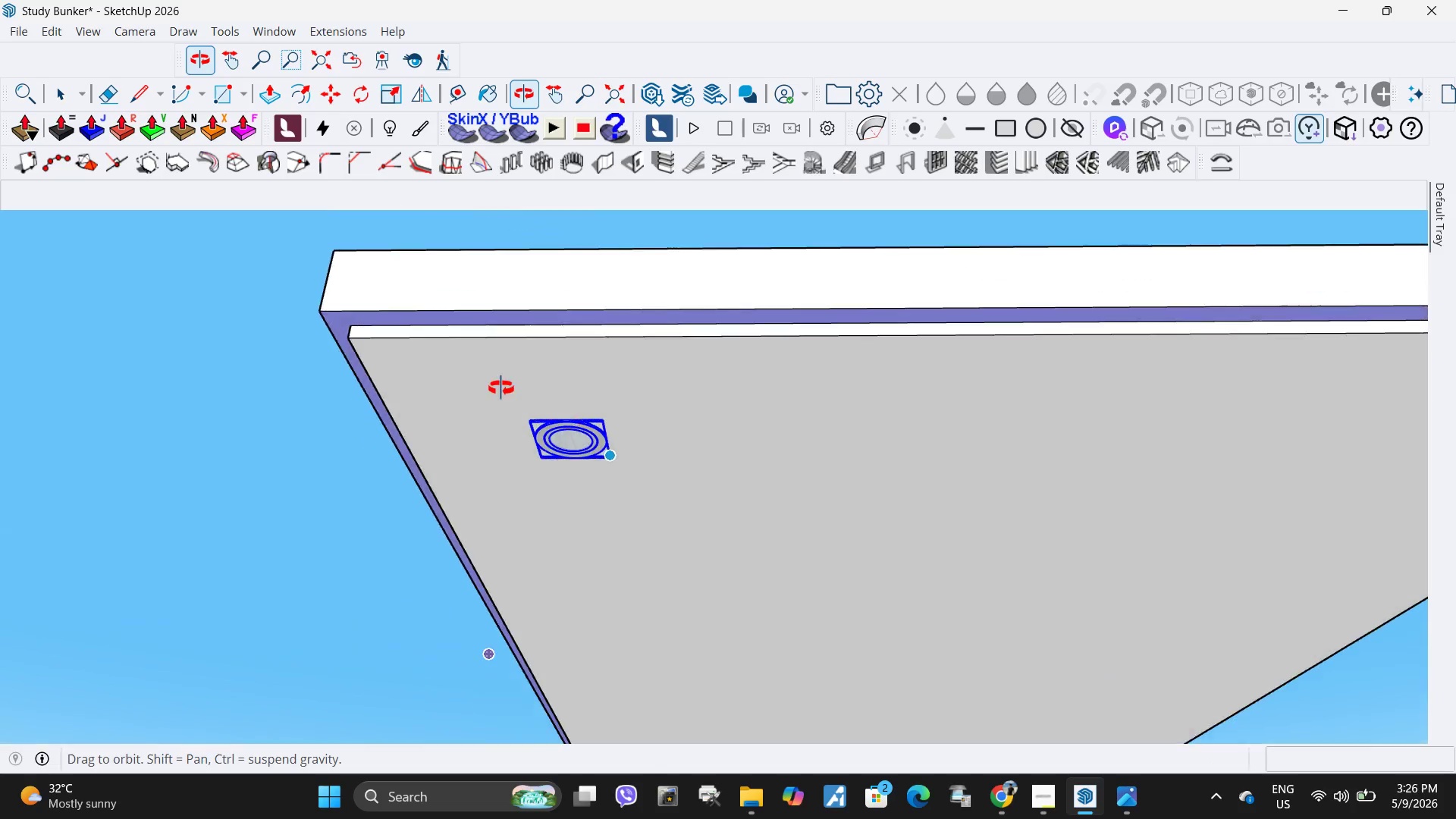 
scroll: coordinate [438, 354], scroll_direction: down, amount: 5.0
 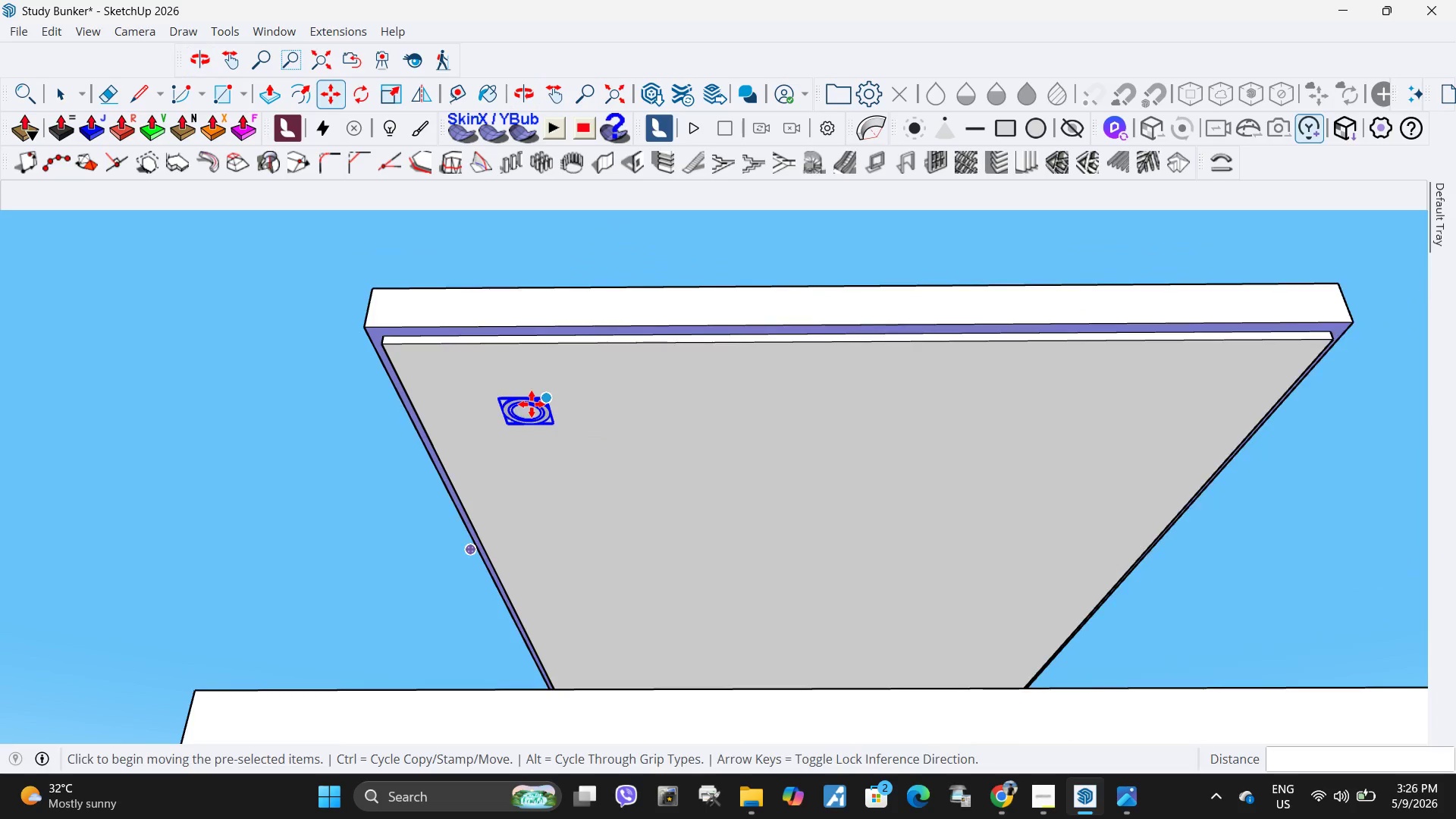 
key(M)
 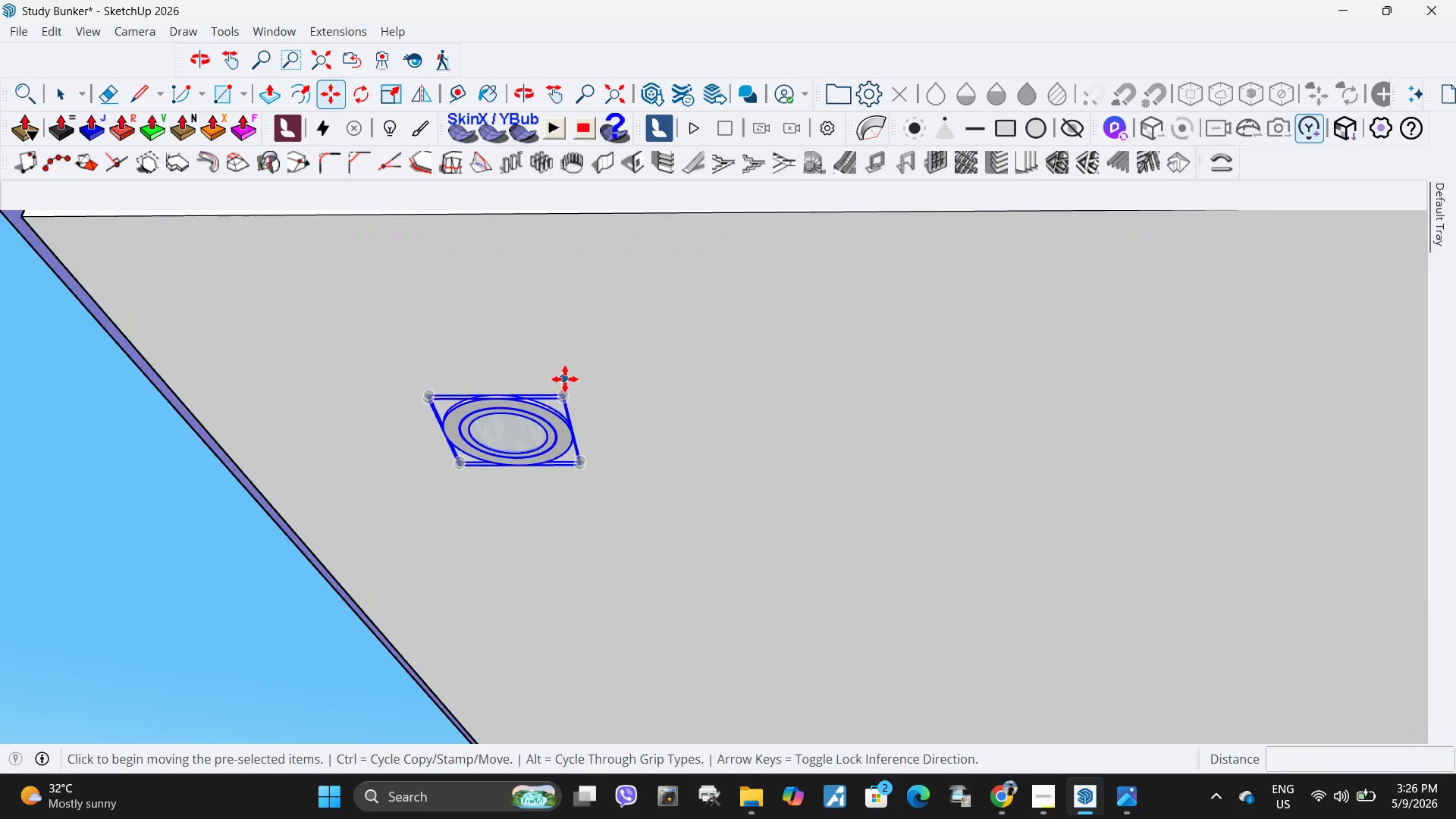 
key(Control+ControlLeft)
 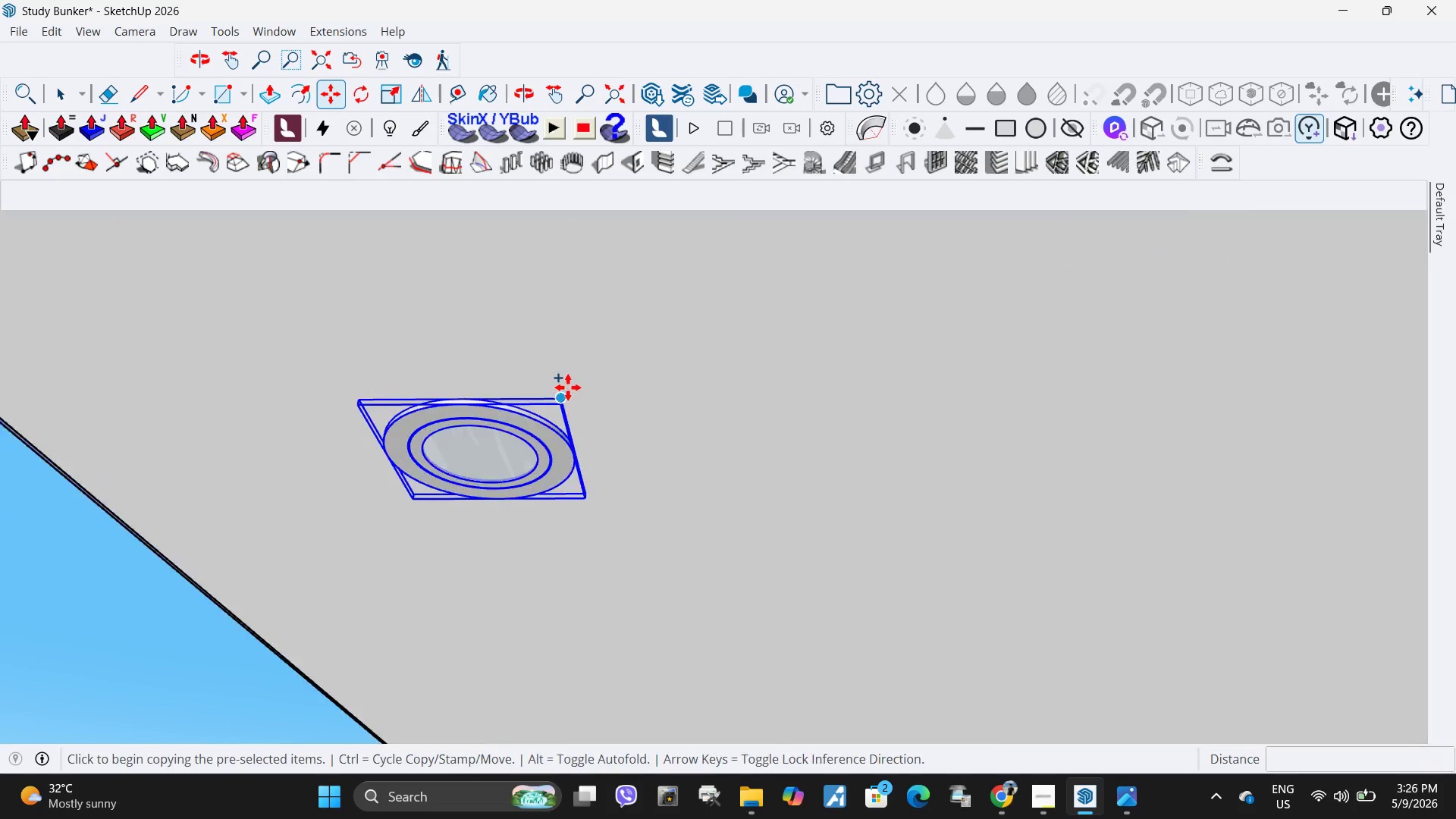 
scroll: coordinate [568, 388], scroll_direction: up, amount: 15.0
 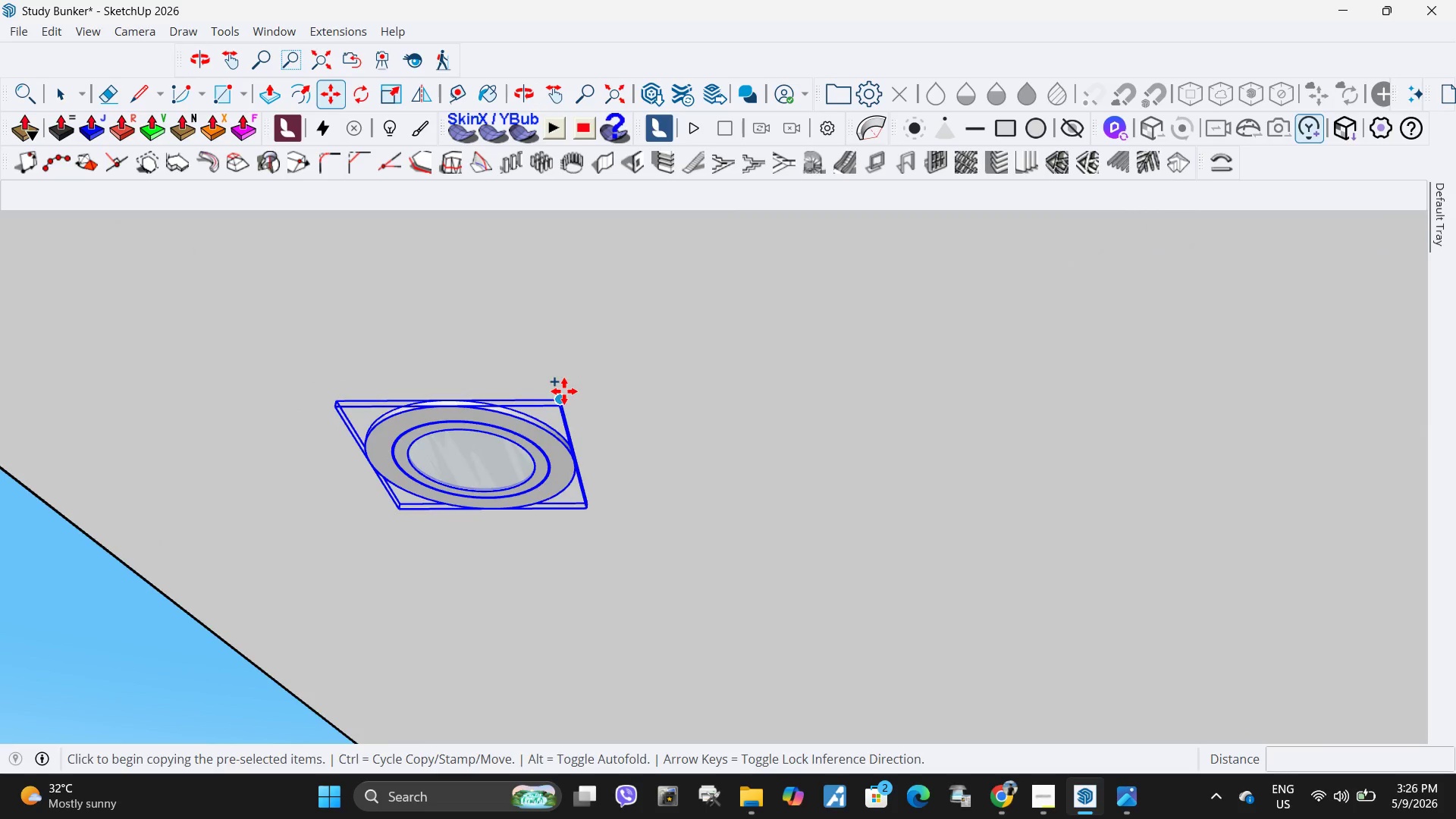 
left_click([564, 391])
 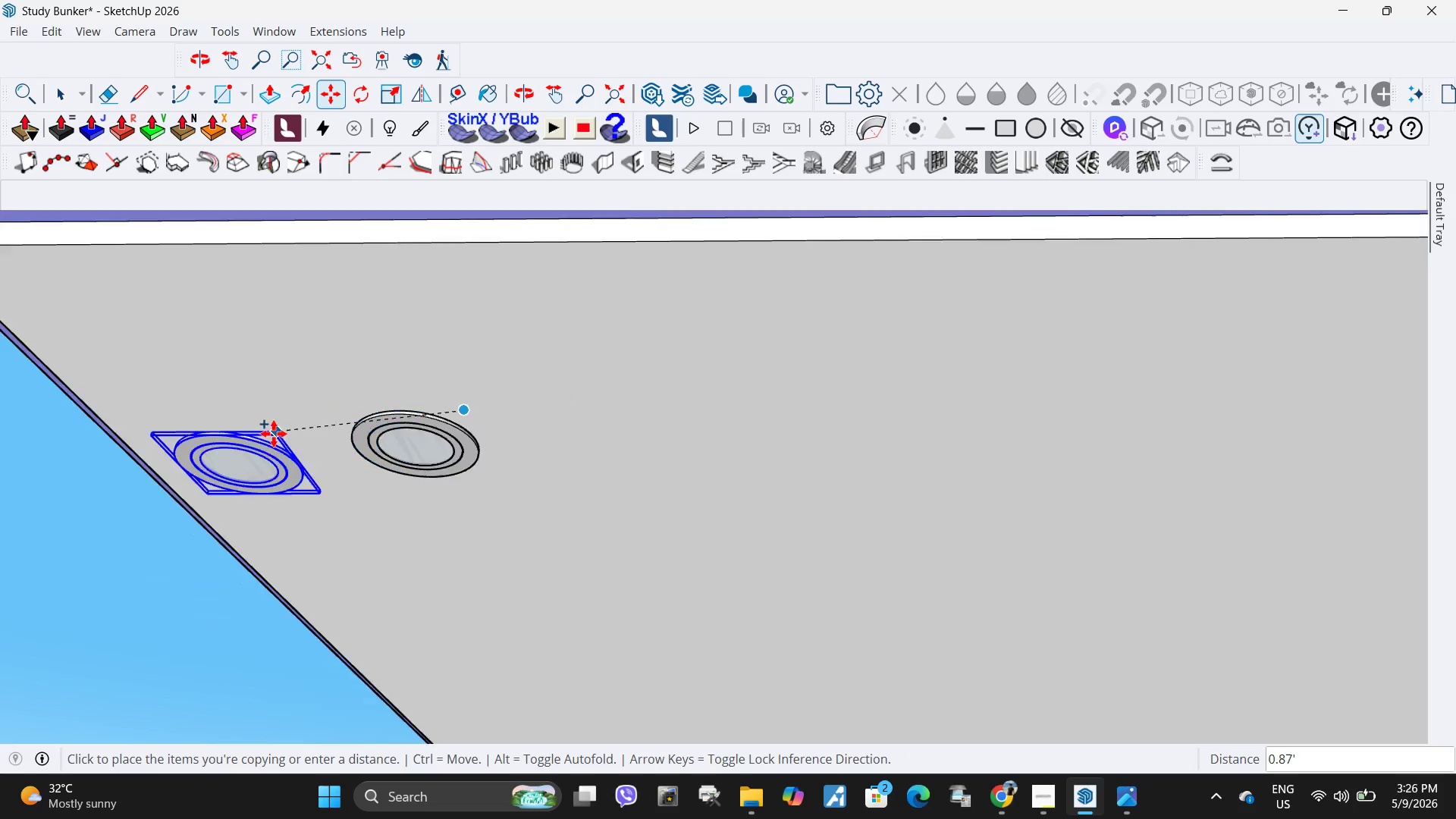 
scroll: coordinate [236, 444], scroll_direction: down, amount: 18.0
 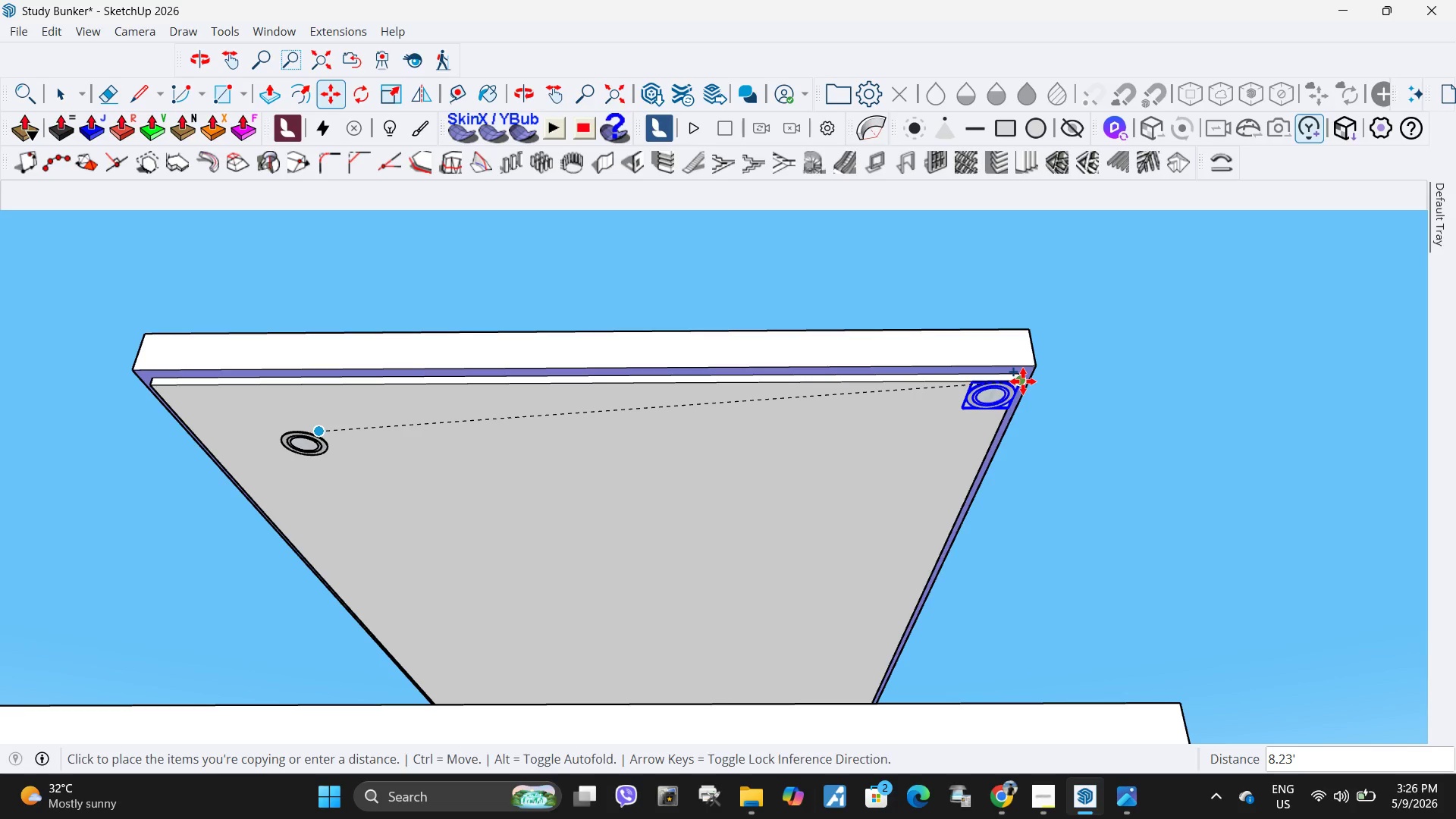 
left_click([1023, 381])
 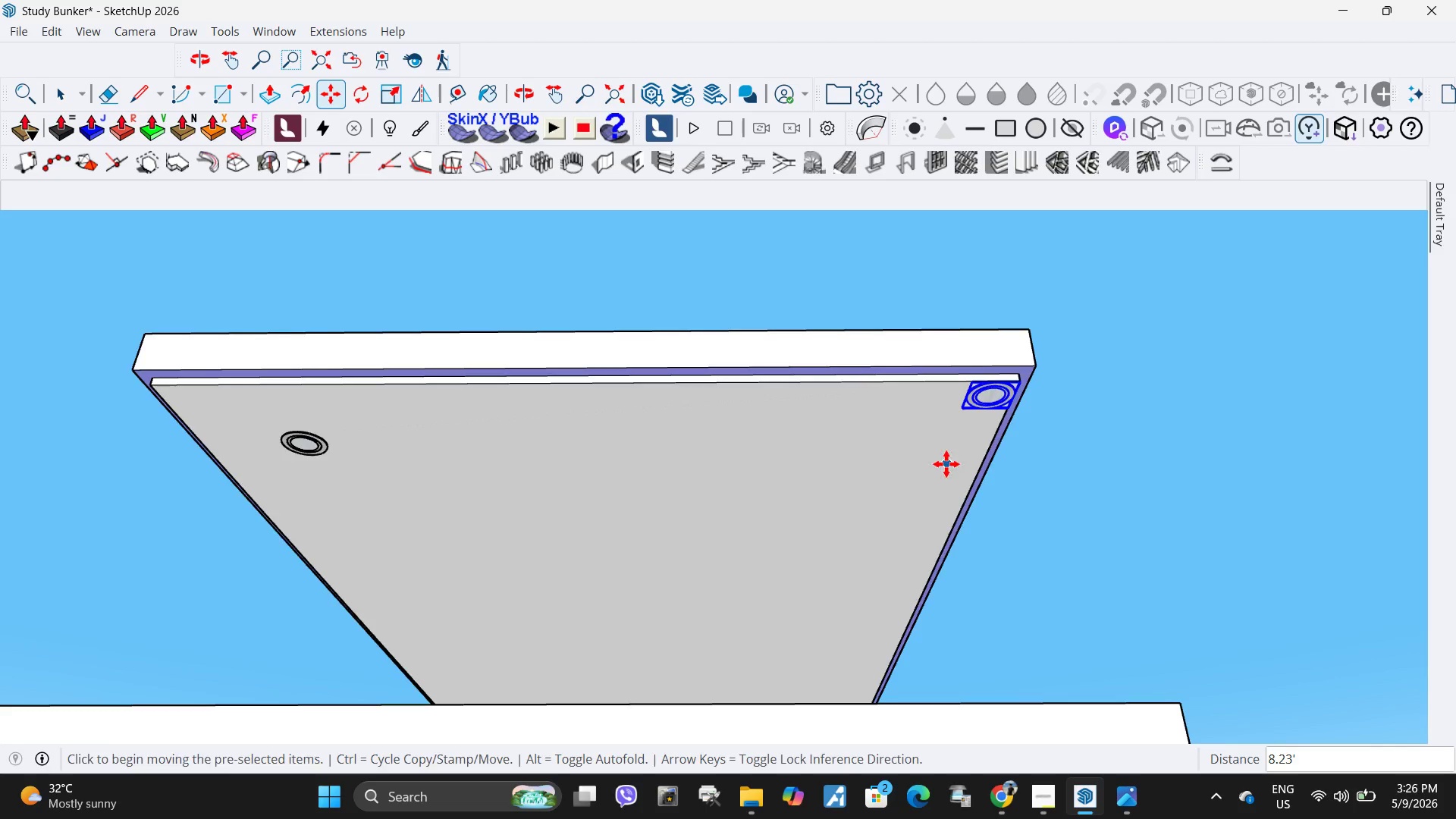 
left_click([946, 464])
 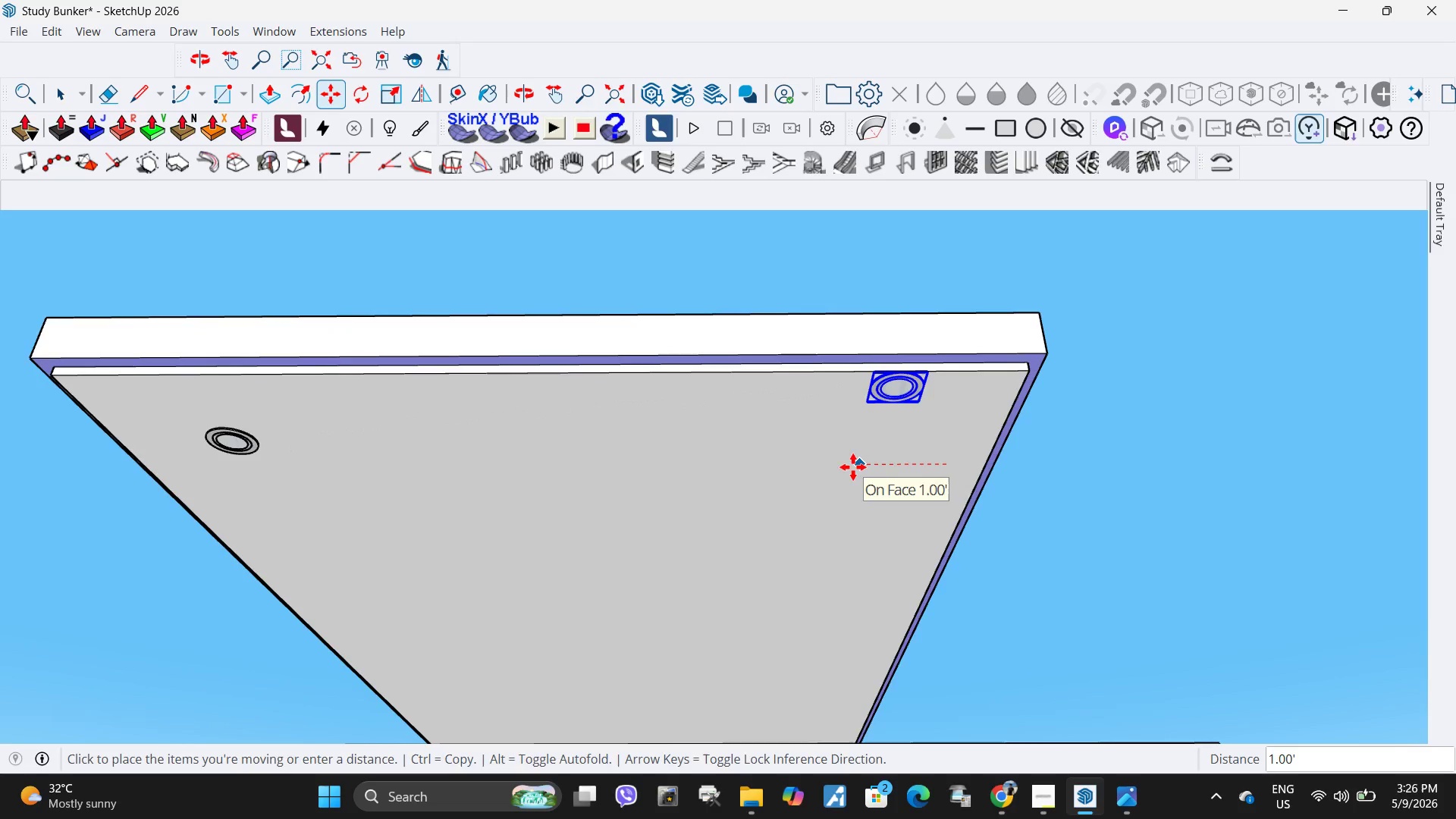 
scroll: coordinate [946, 464], scroll_direction: up, amount: 1.0
 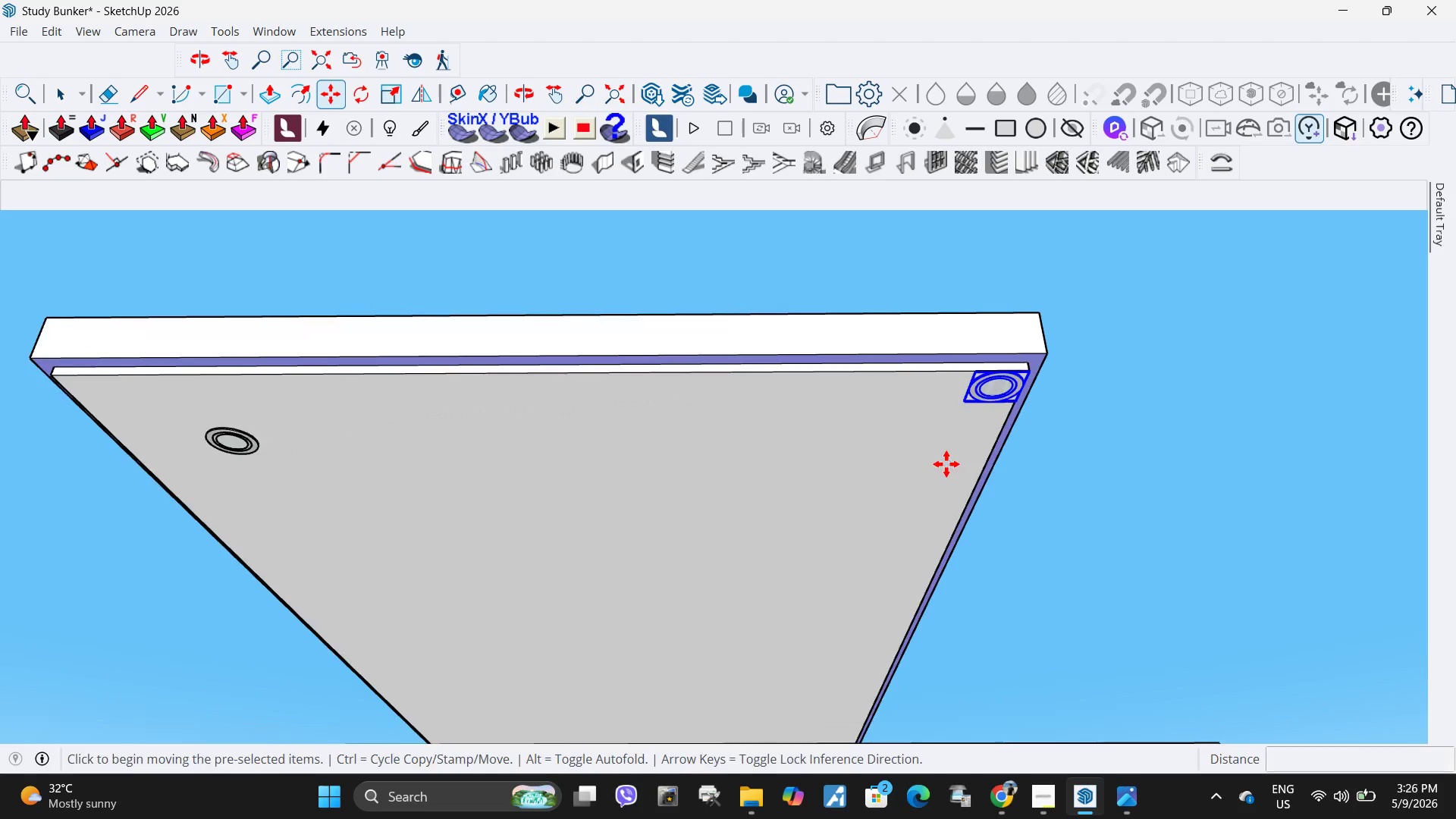 
key(Numpad1)
 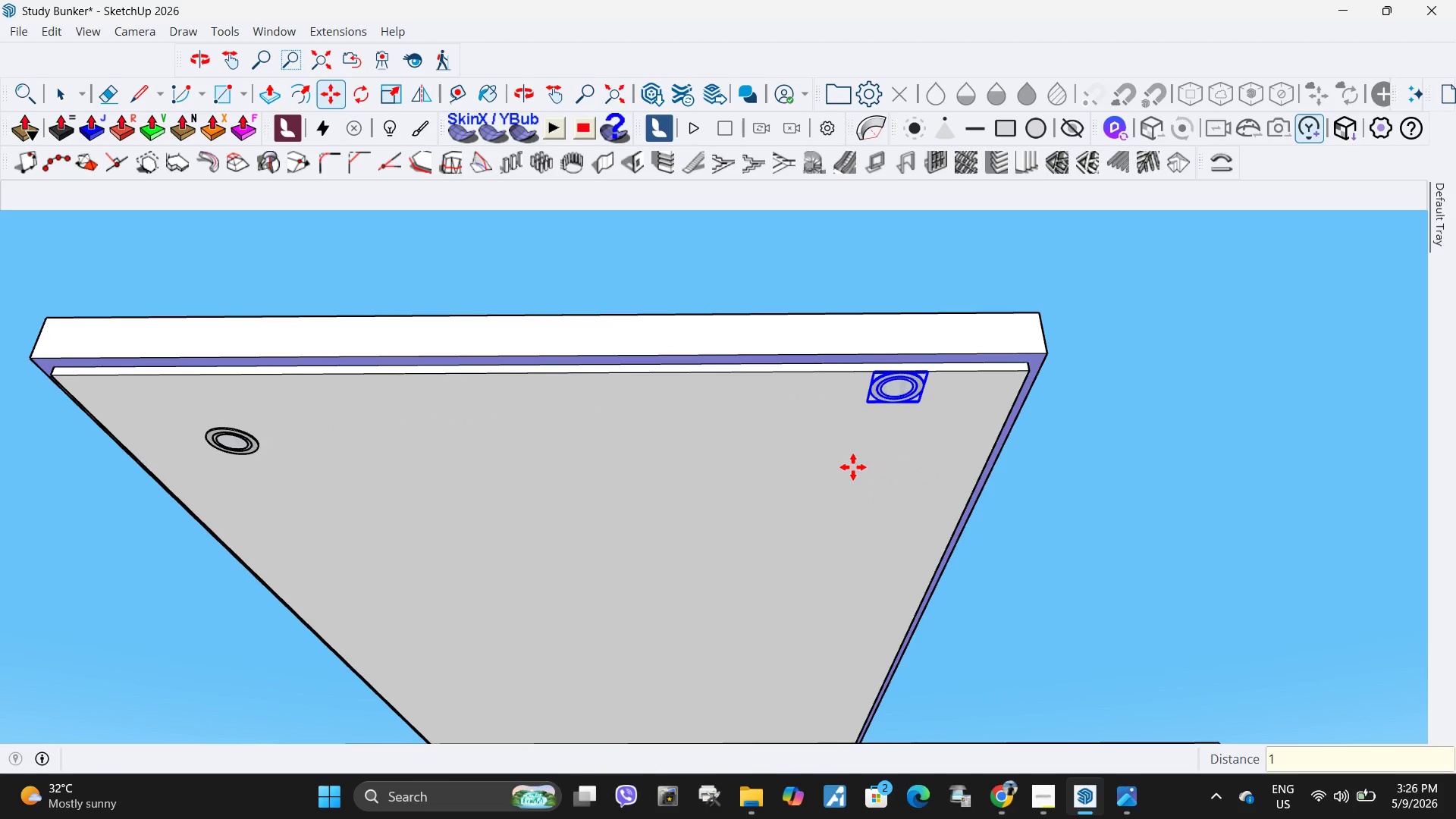 
key(NumpadEnter)
 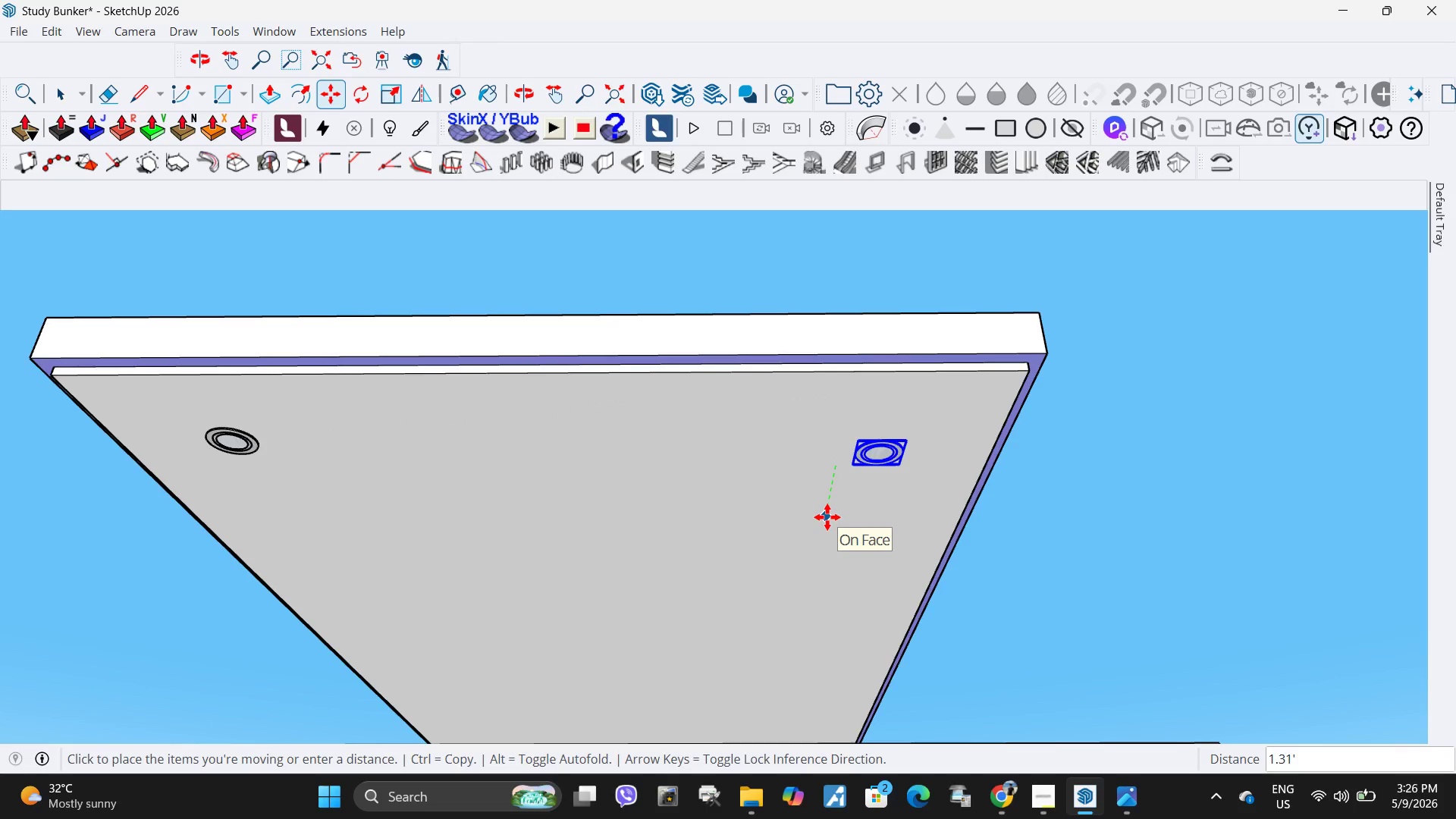 
key(Numpad1)
 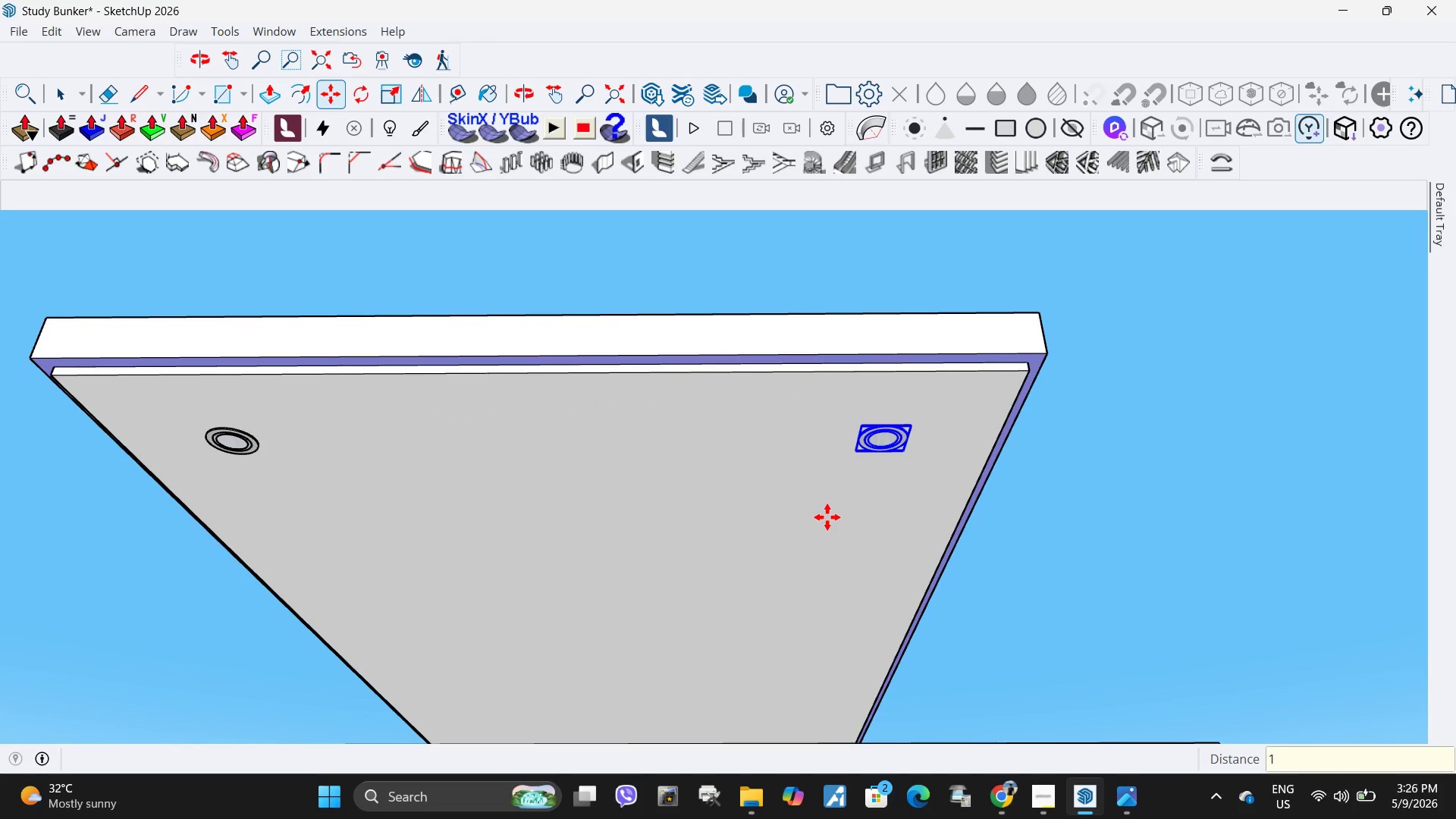 
key(NumpadEnter)
 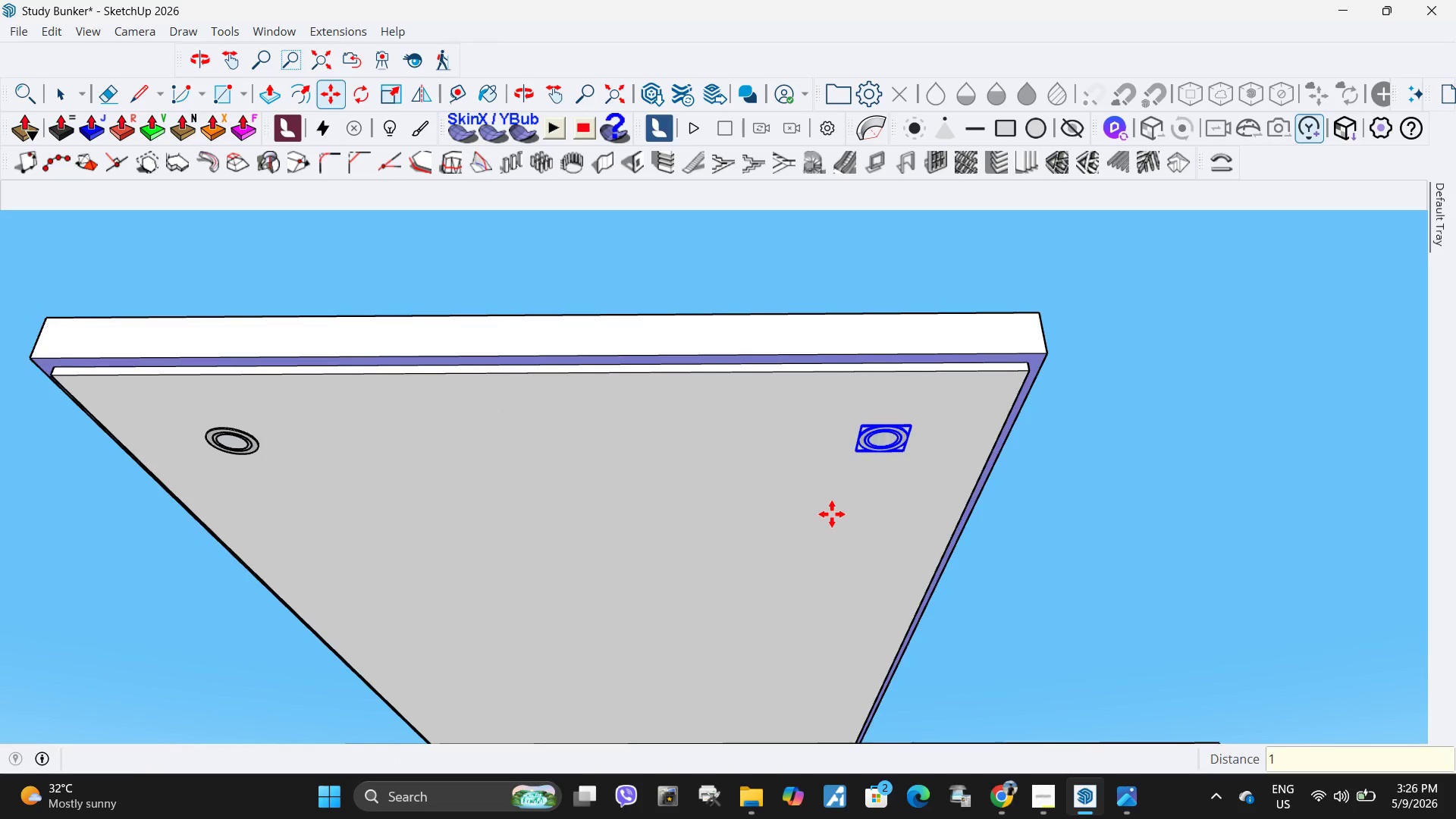 
scroll: coordinate [891, 510], scroll_direction: down, amount: 4.0
 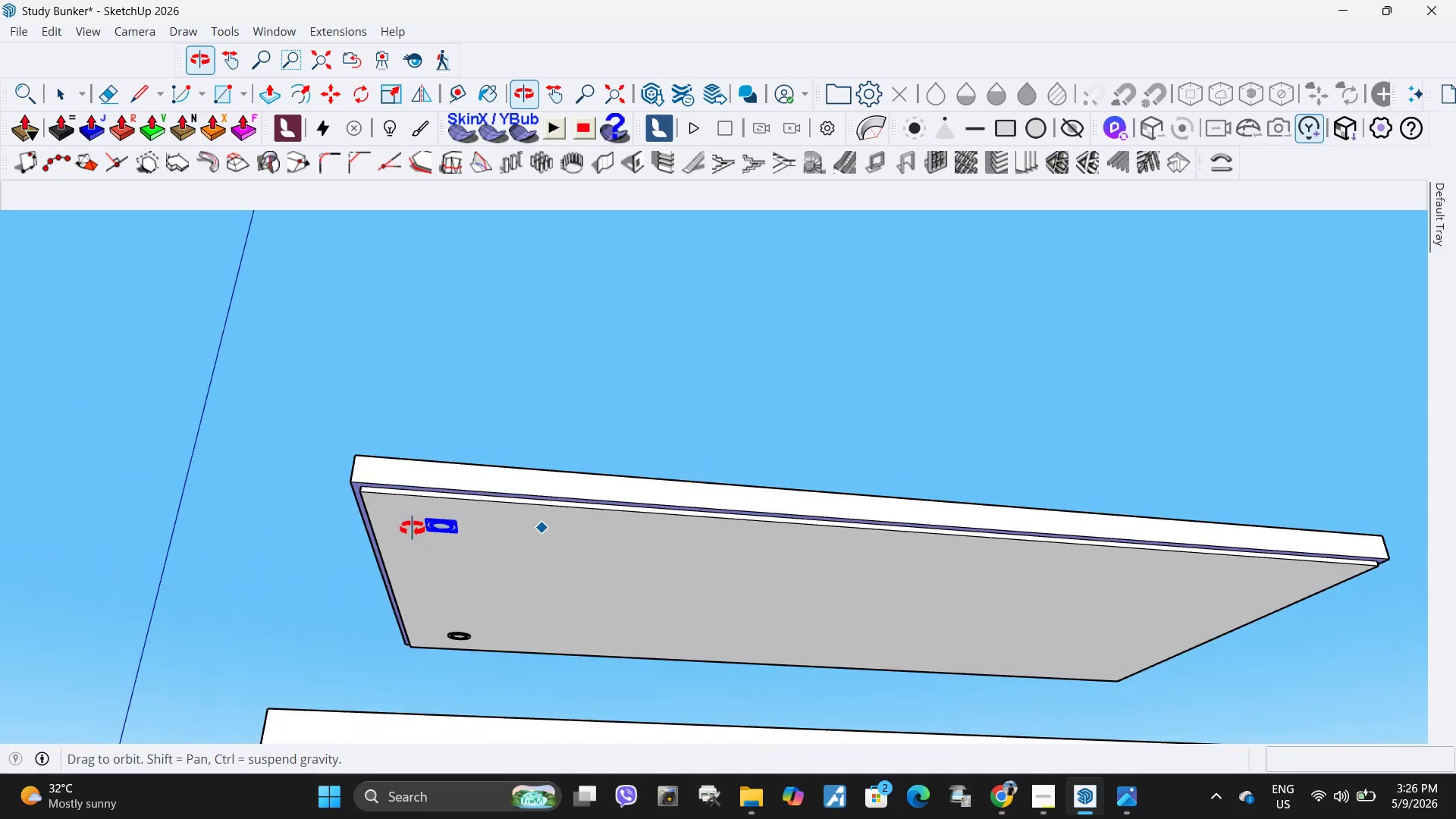 
key(Space)
 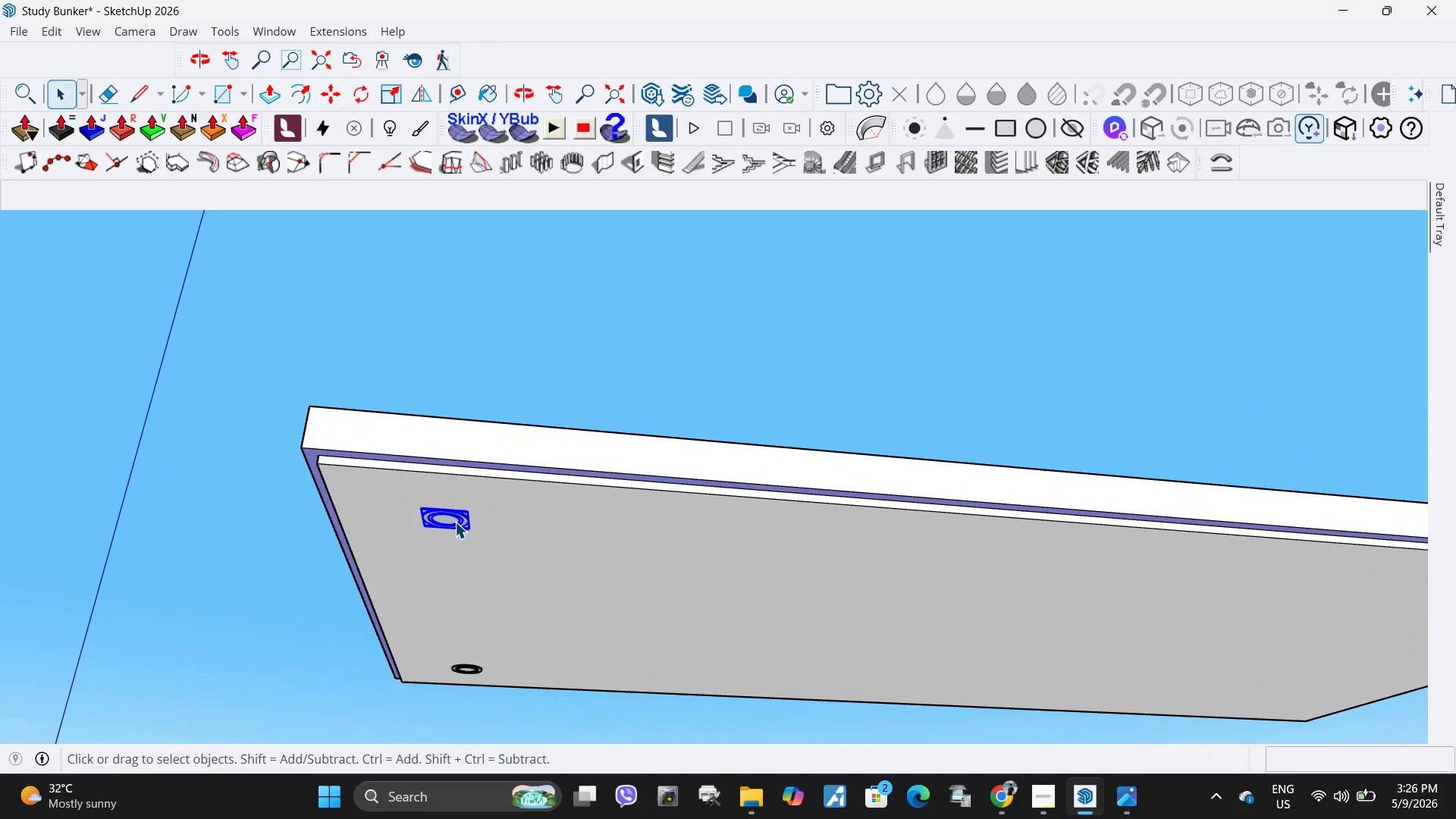 
scroll: coordinate [434, 538], scroll_direction: up, amount: 4.0
 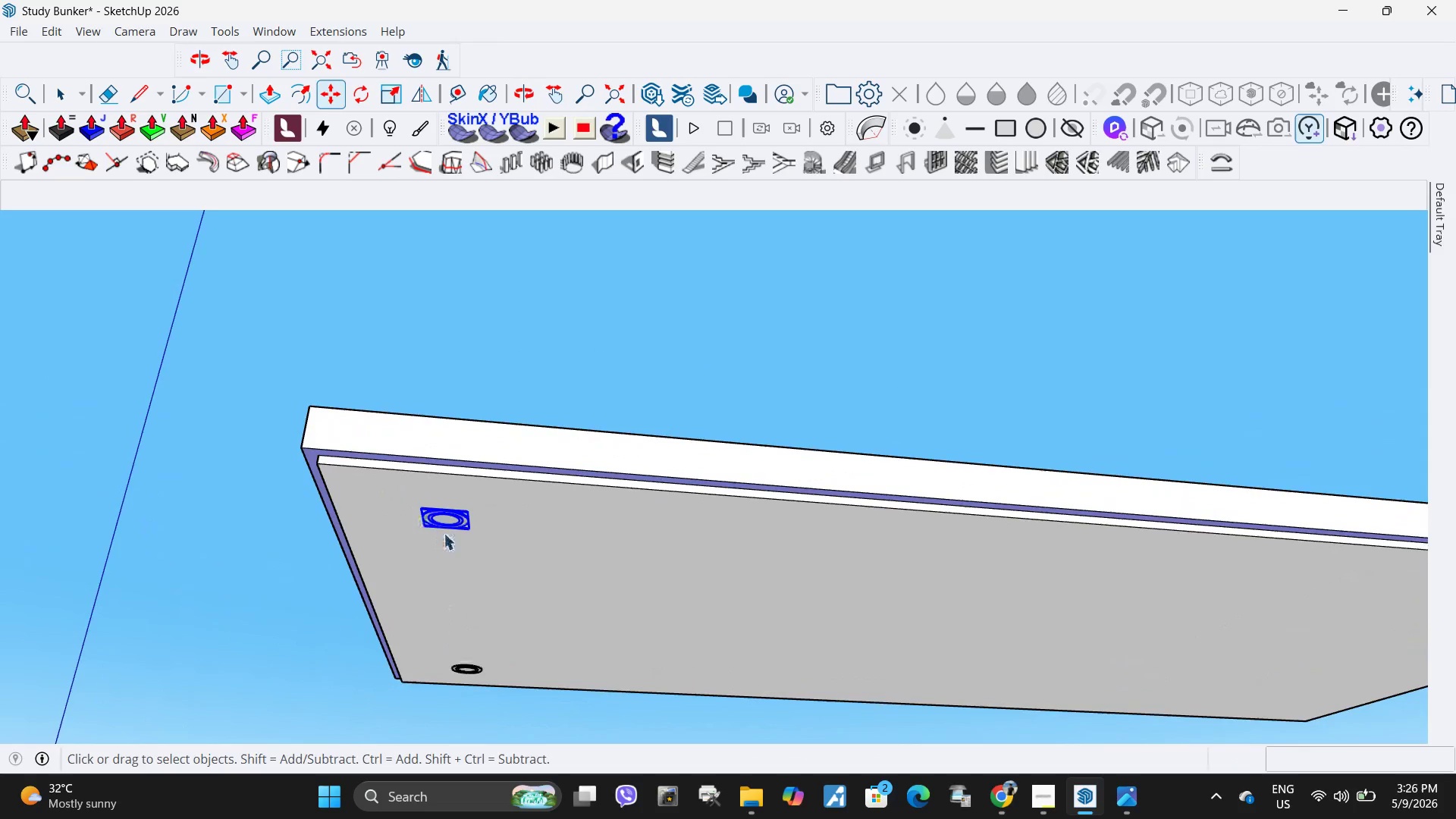 
left_click([455, 522])
 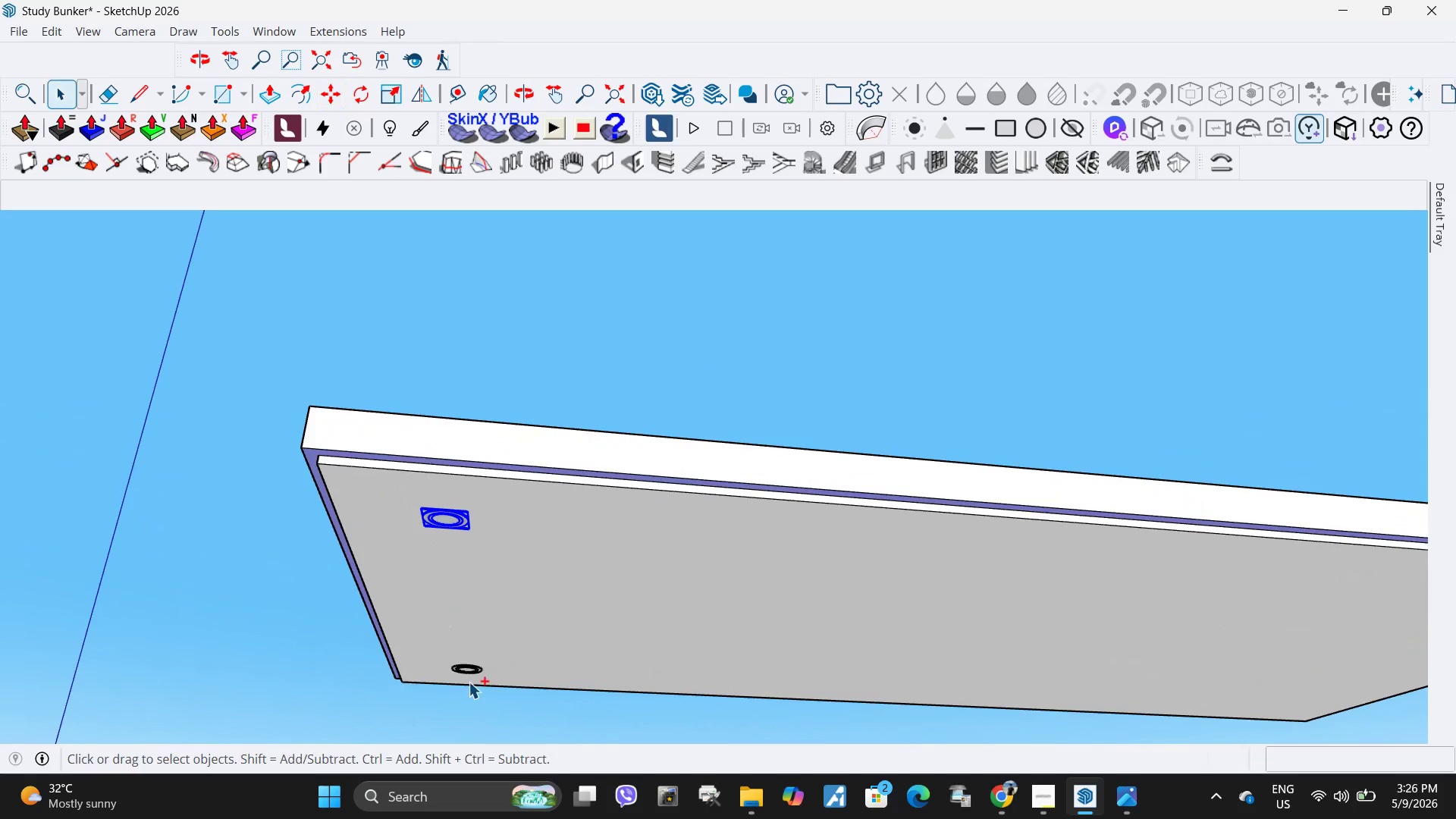 
hold_key(key=ControlLeft, duration=0.56)
left_click([467, 670])
 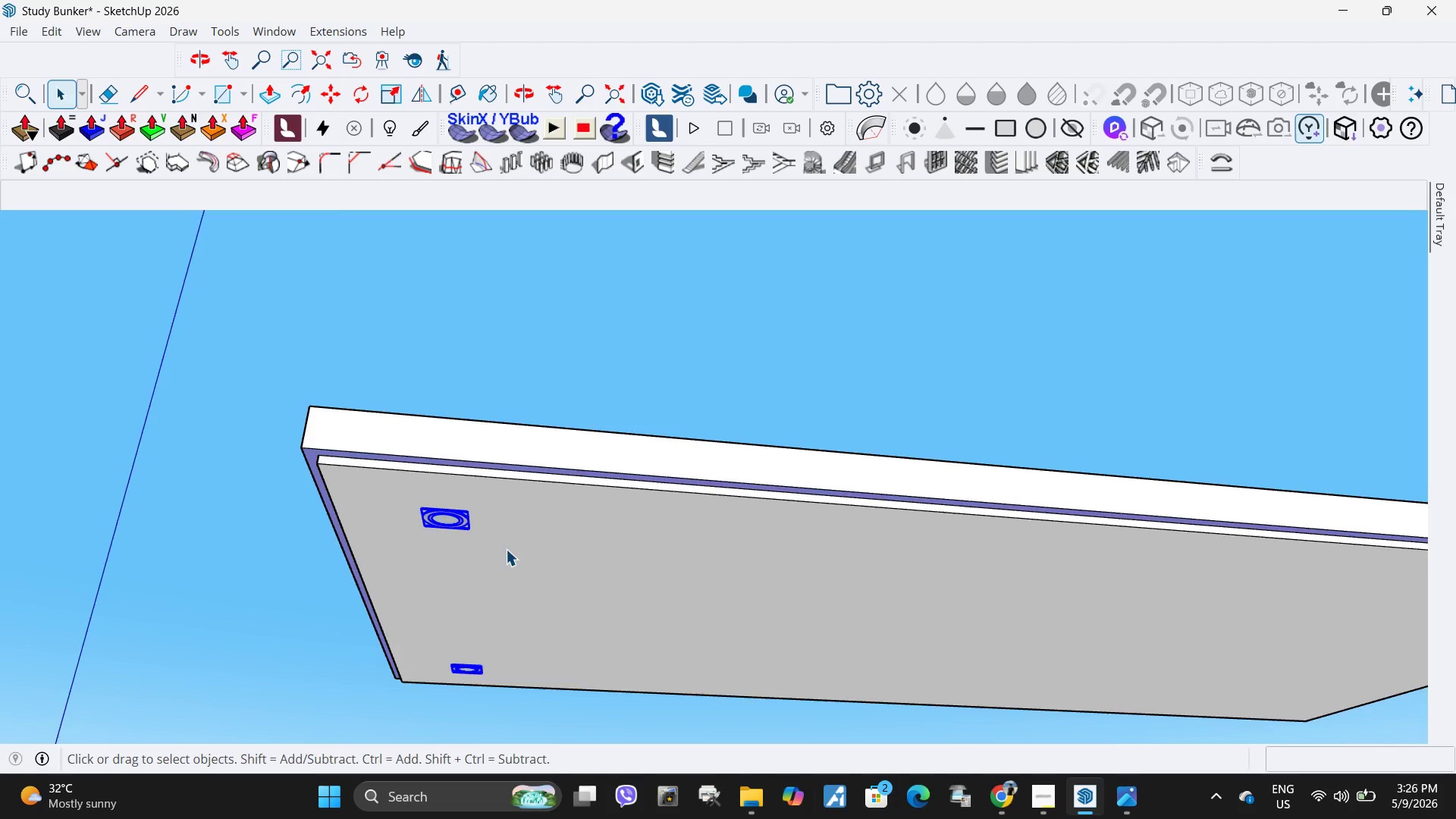 
key(M)
 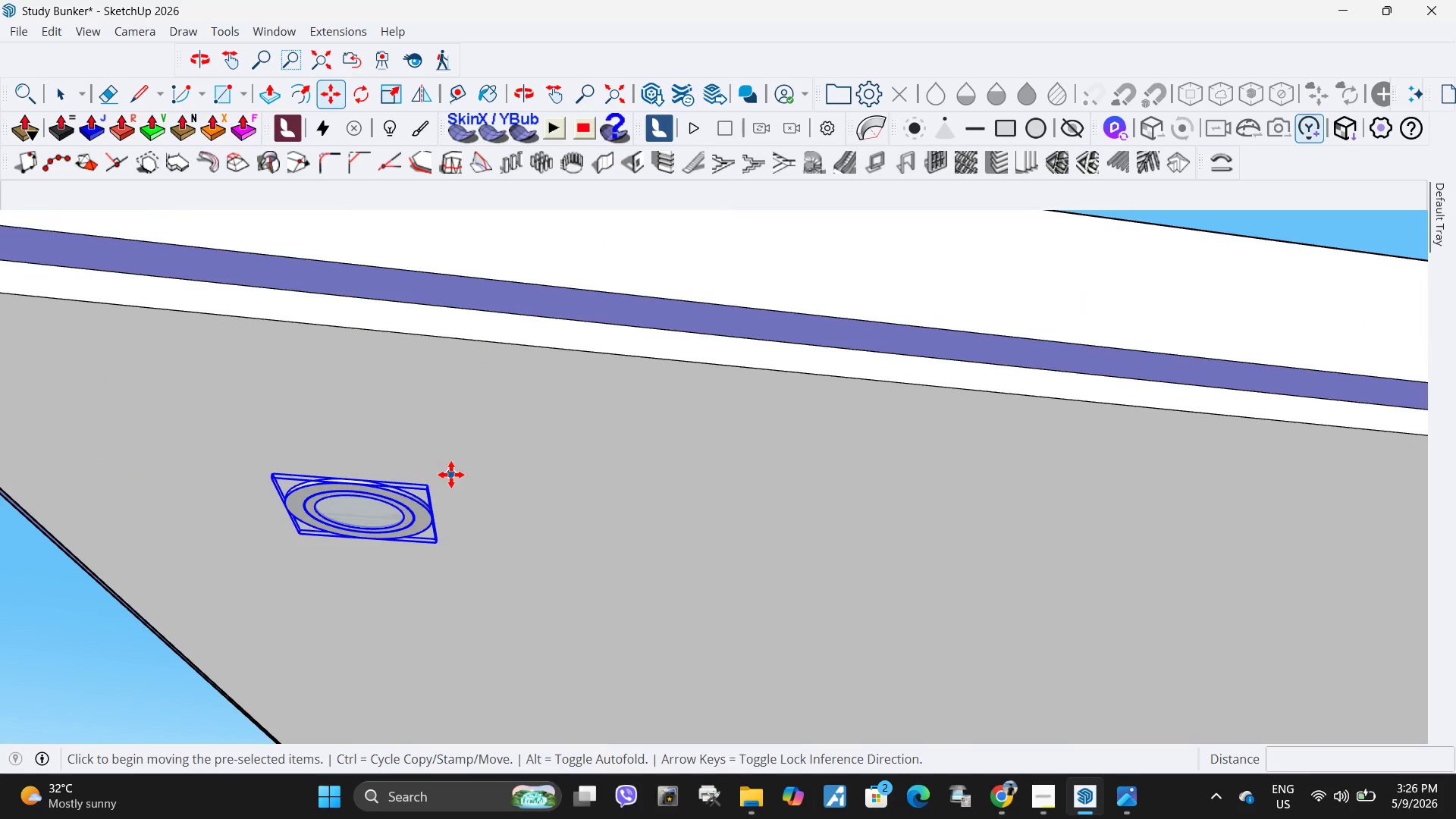 
key(Control+ControlLeft)
 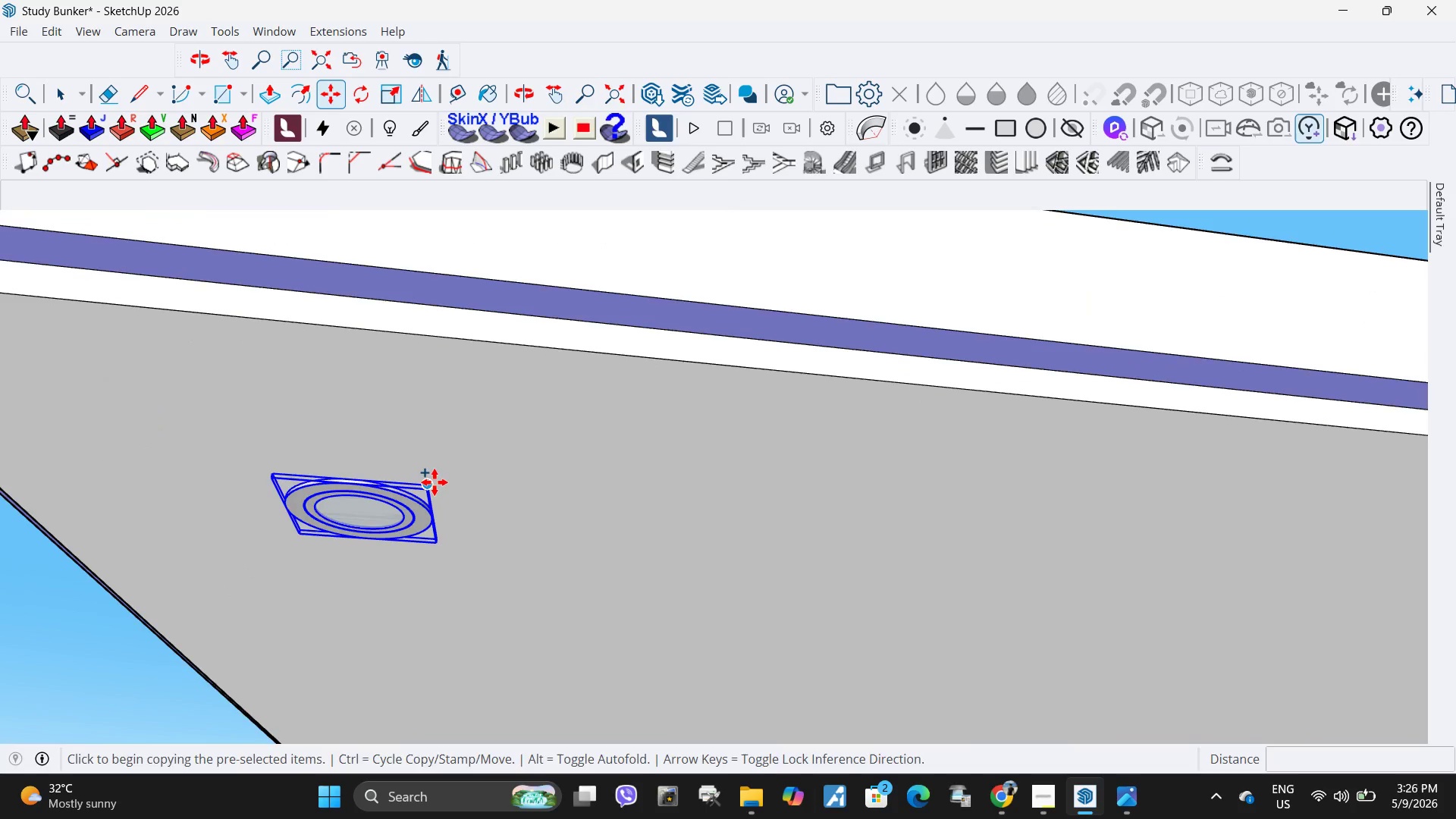 
scroll: coordinate [451, 475], scroll_direction: up, amount: 11.0
 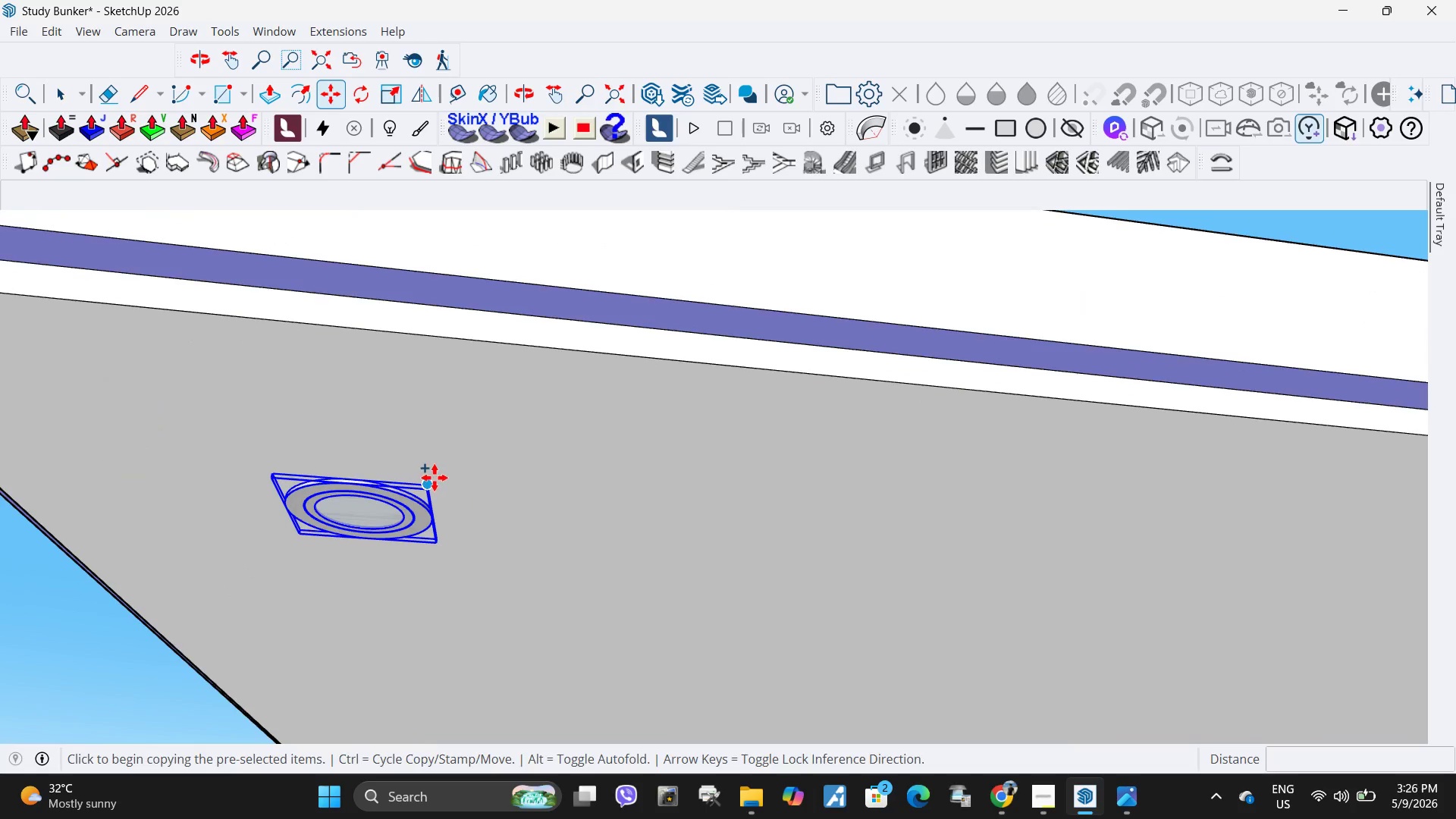 
left_click([435, 482])
 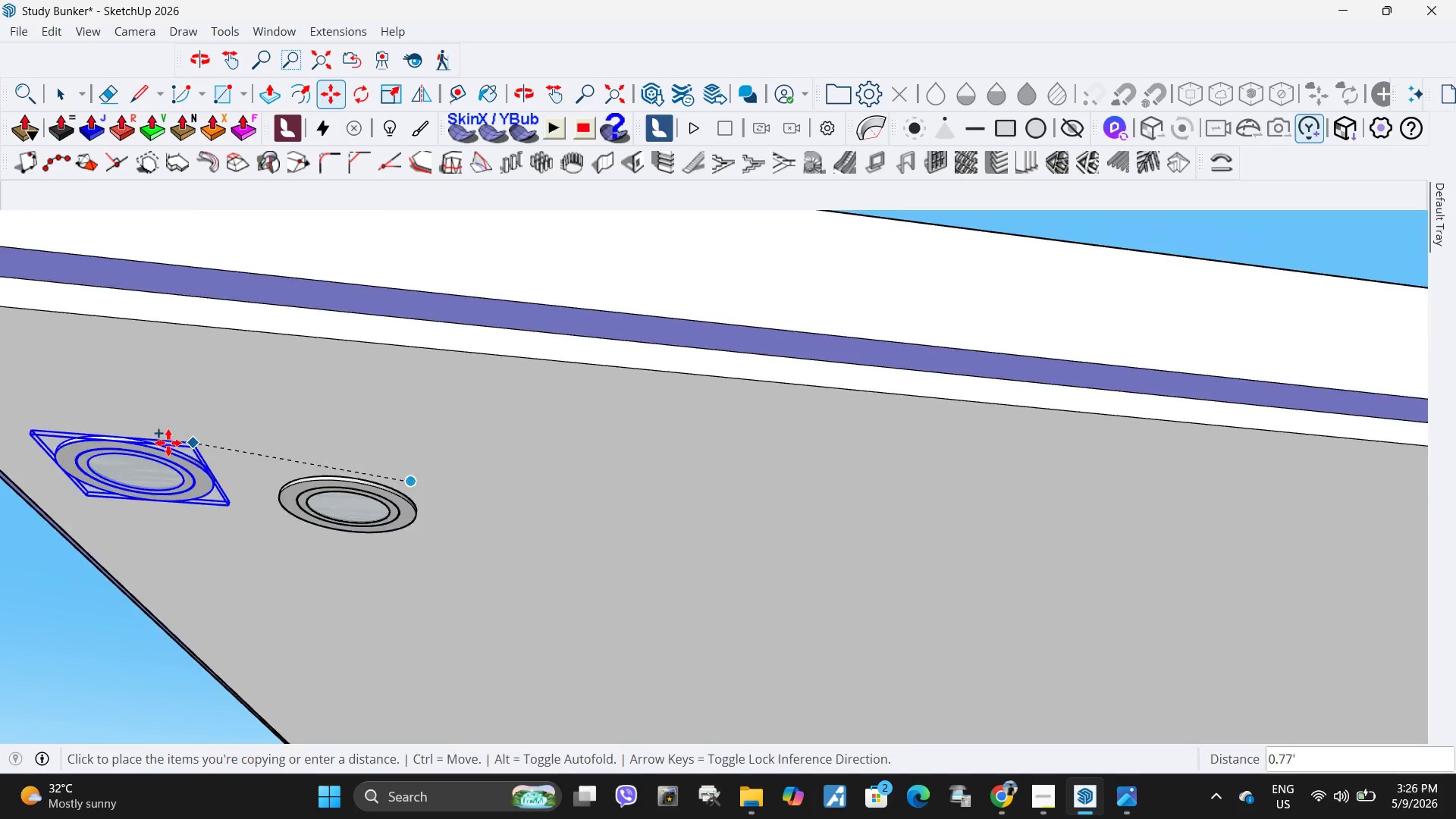 
scroll: coordinate [87, 431], scroll_direction: down, amount: 22.0
 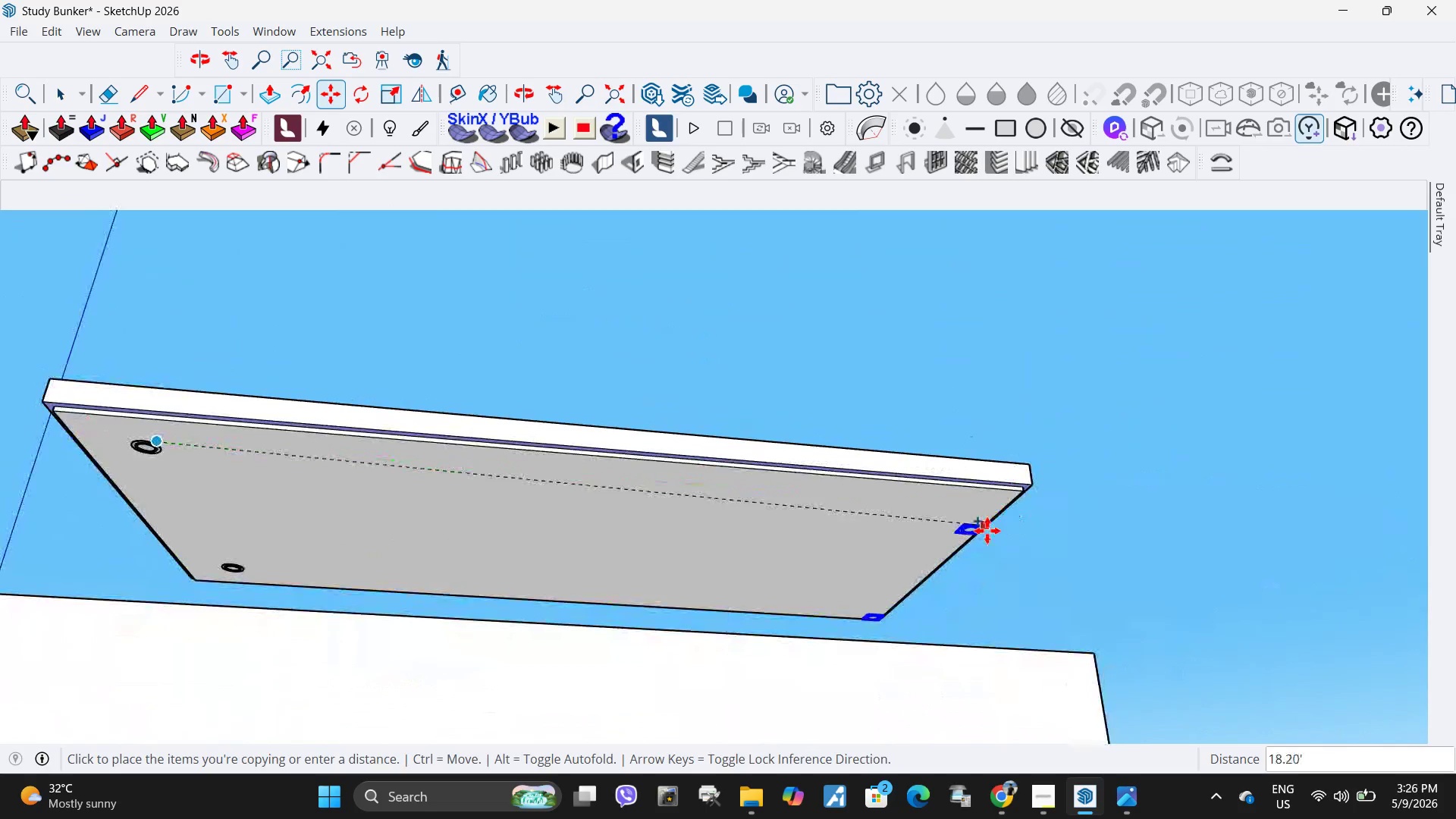 
scroll: coordinate [1005, 499], scroll_direction: up, amount: 9.0
 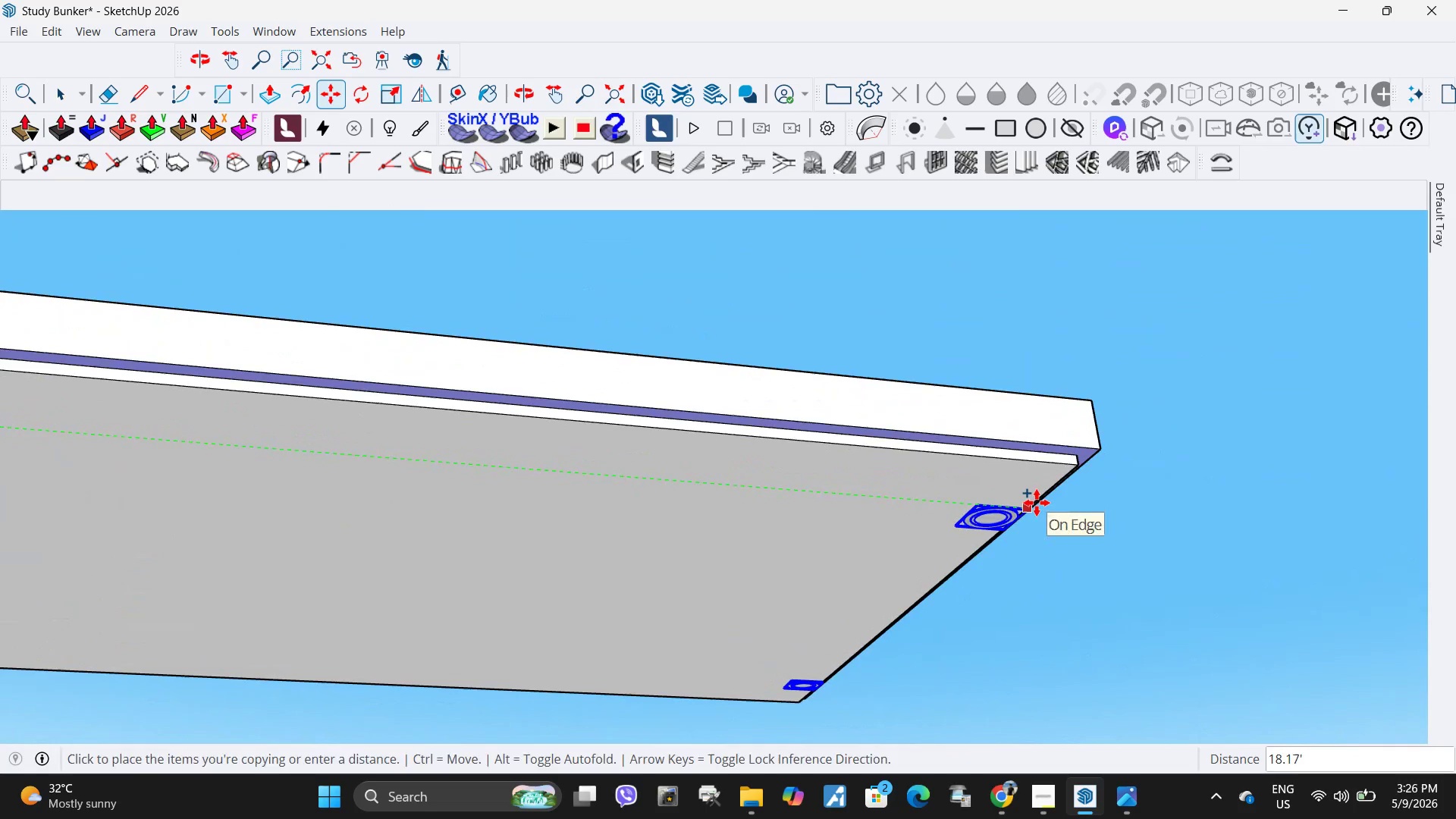 
left_click([1037, 504])
 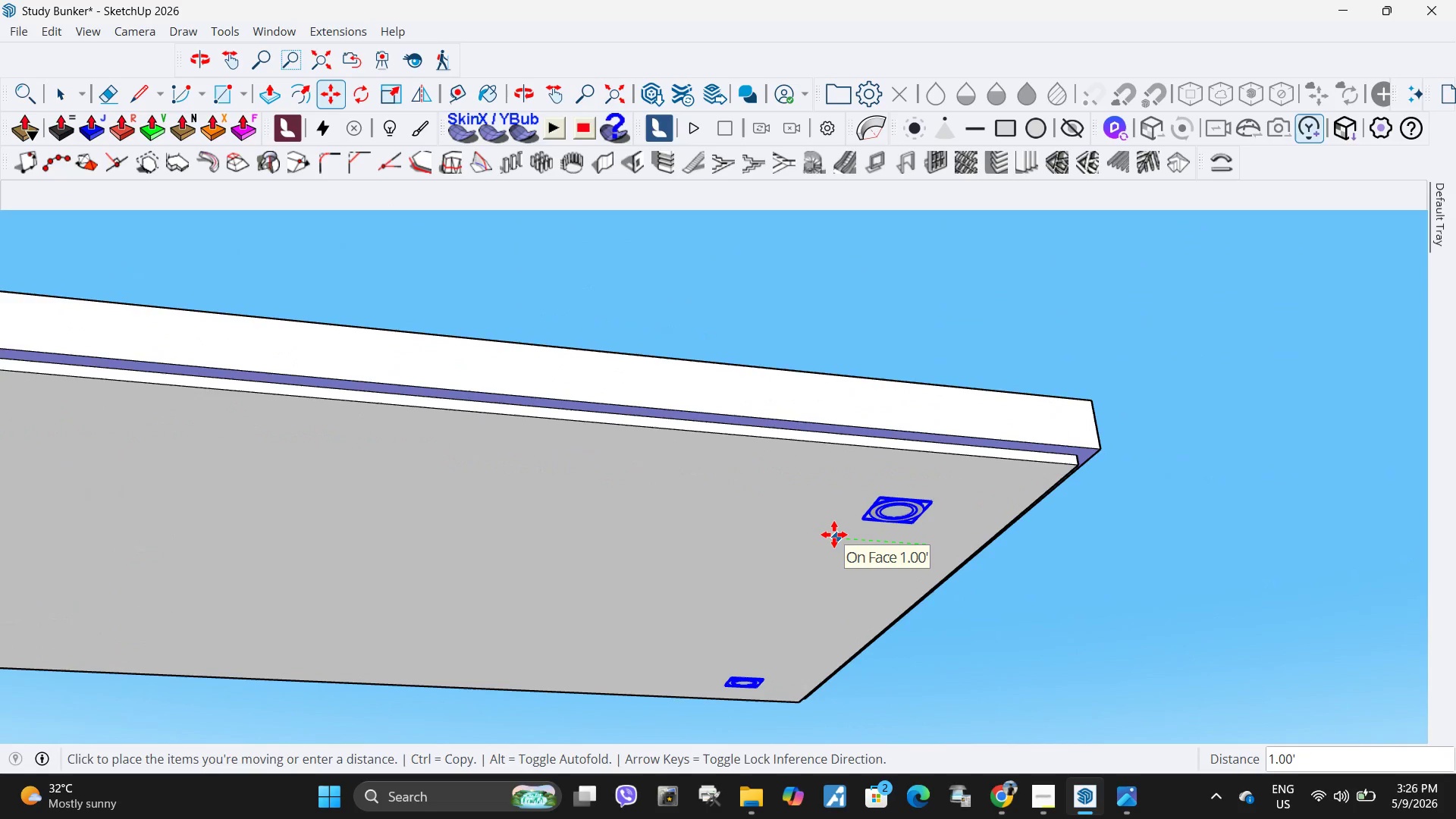 
key(Numpad1)
 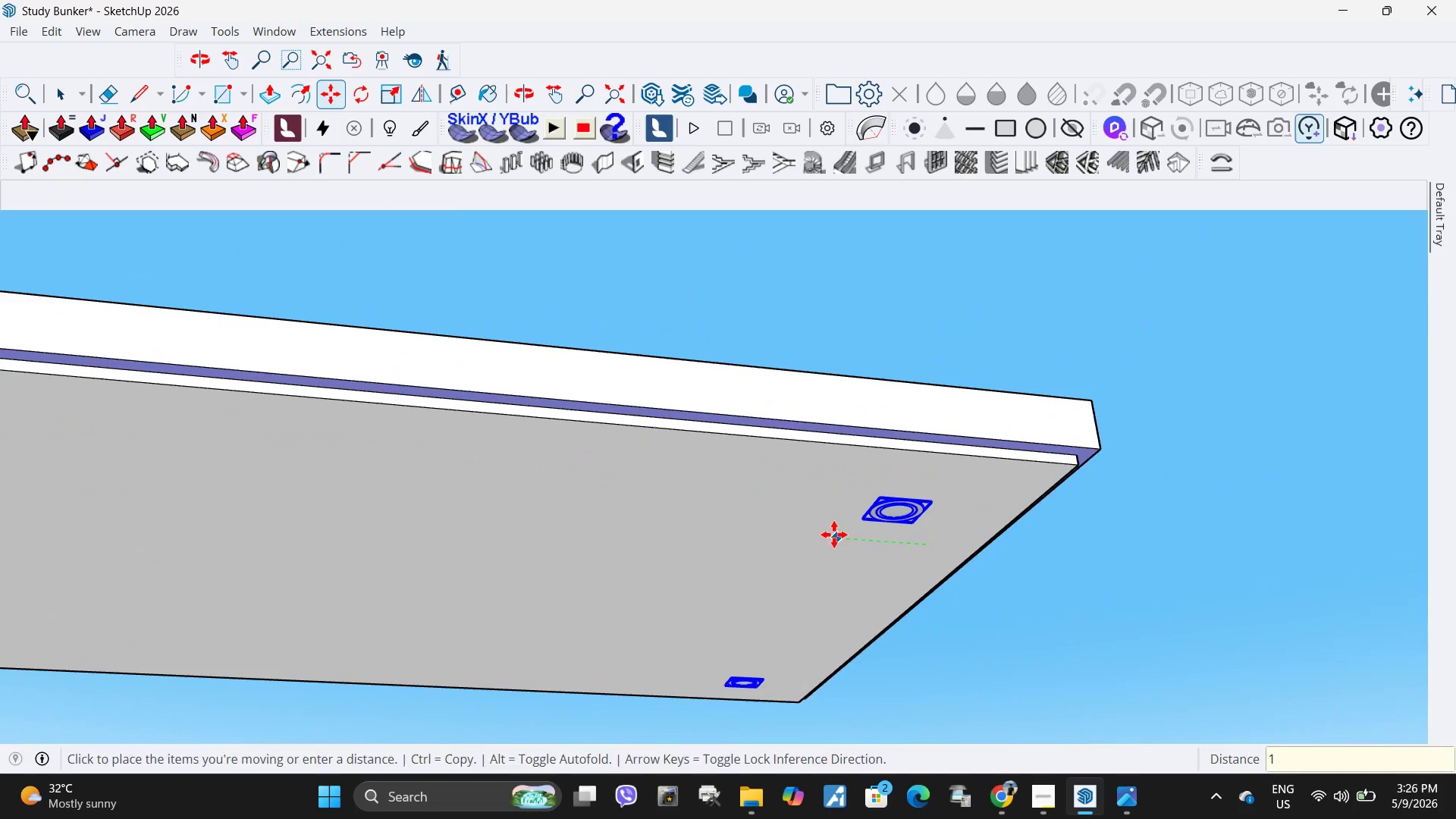 
key(NumpadEnter)
 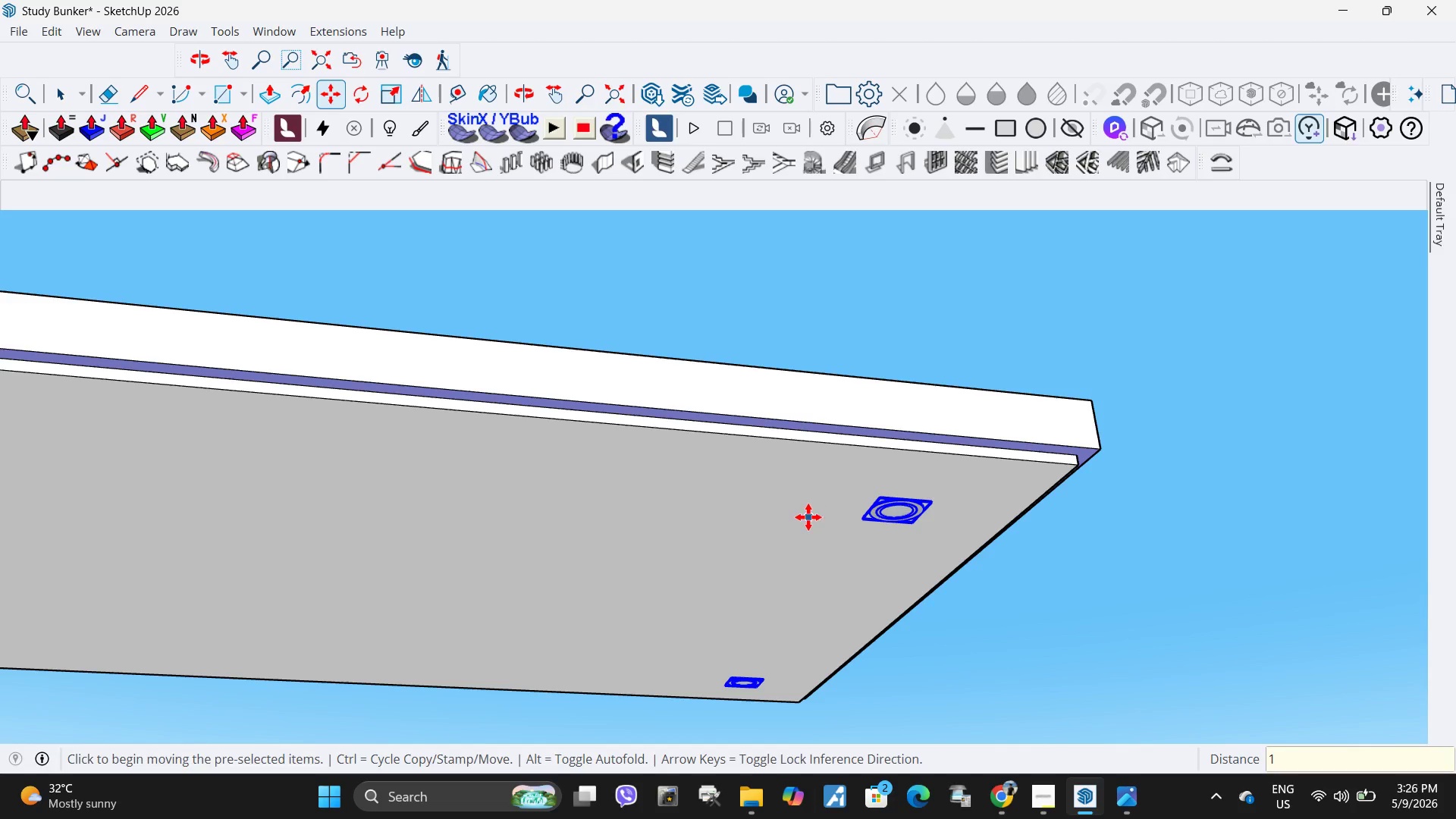 
scroll: coordinate [1022, 530], scroll_direction: down, amount: 10.0
 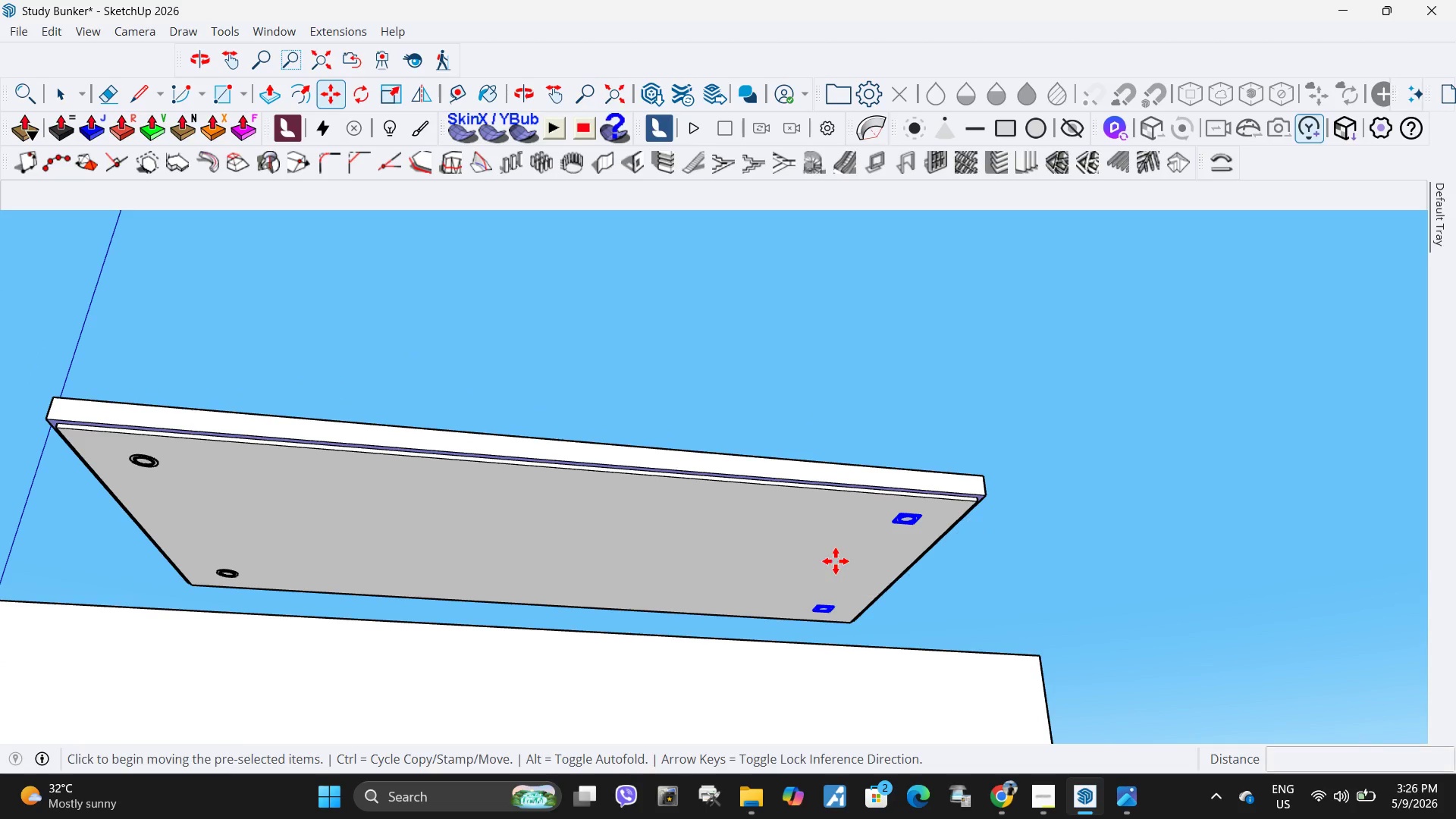 
left_click([836, 561])
 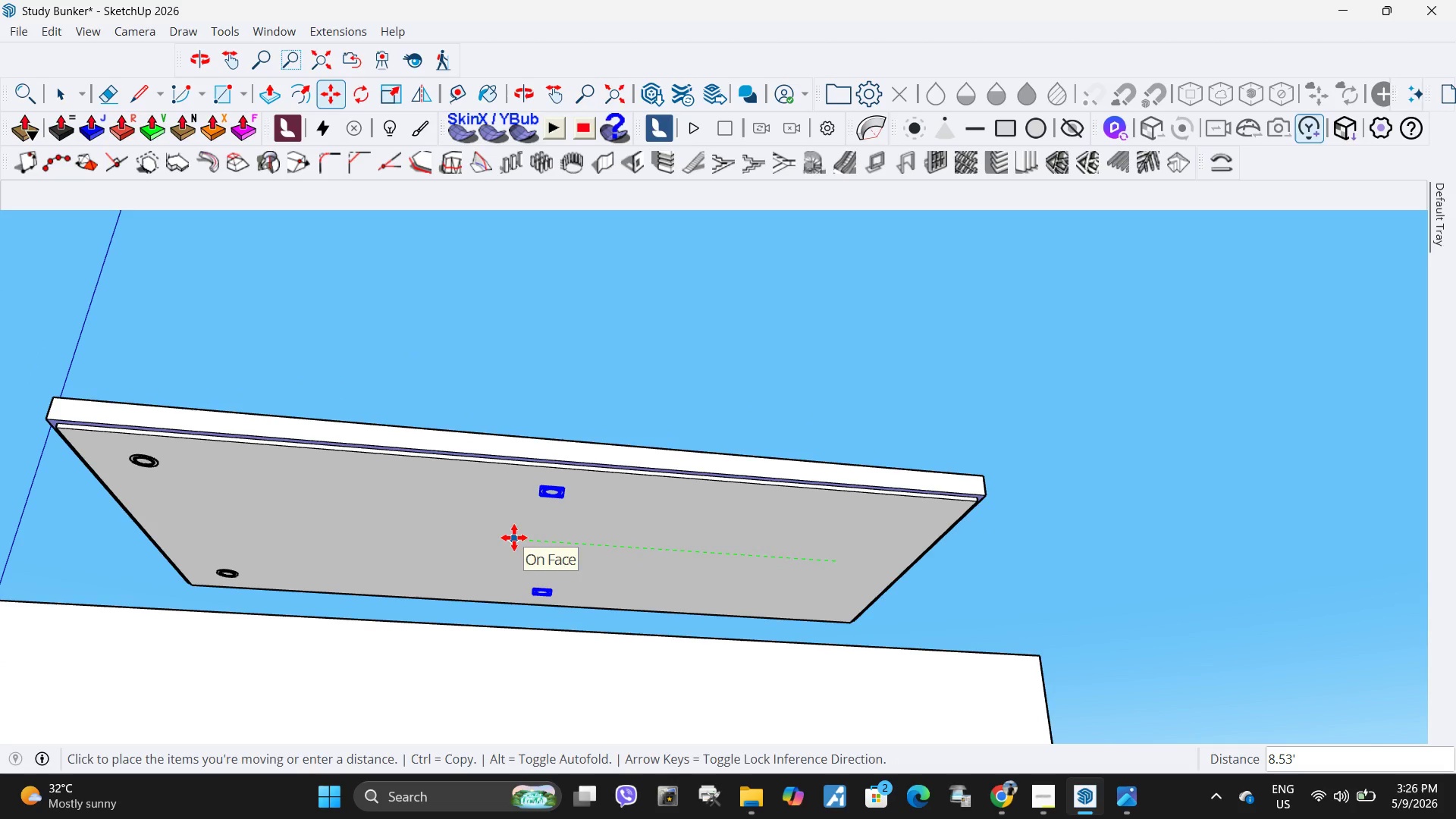 
key(Escape)
 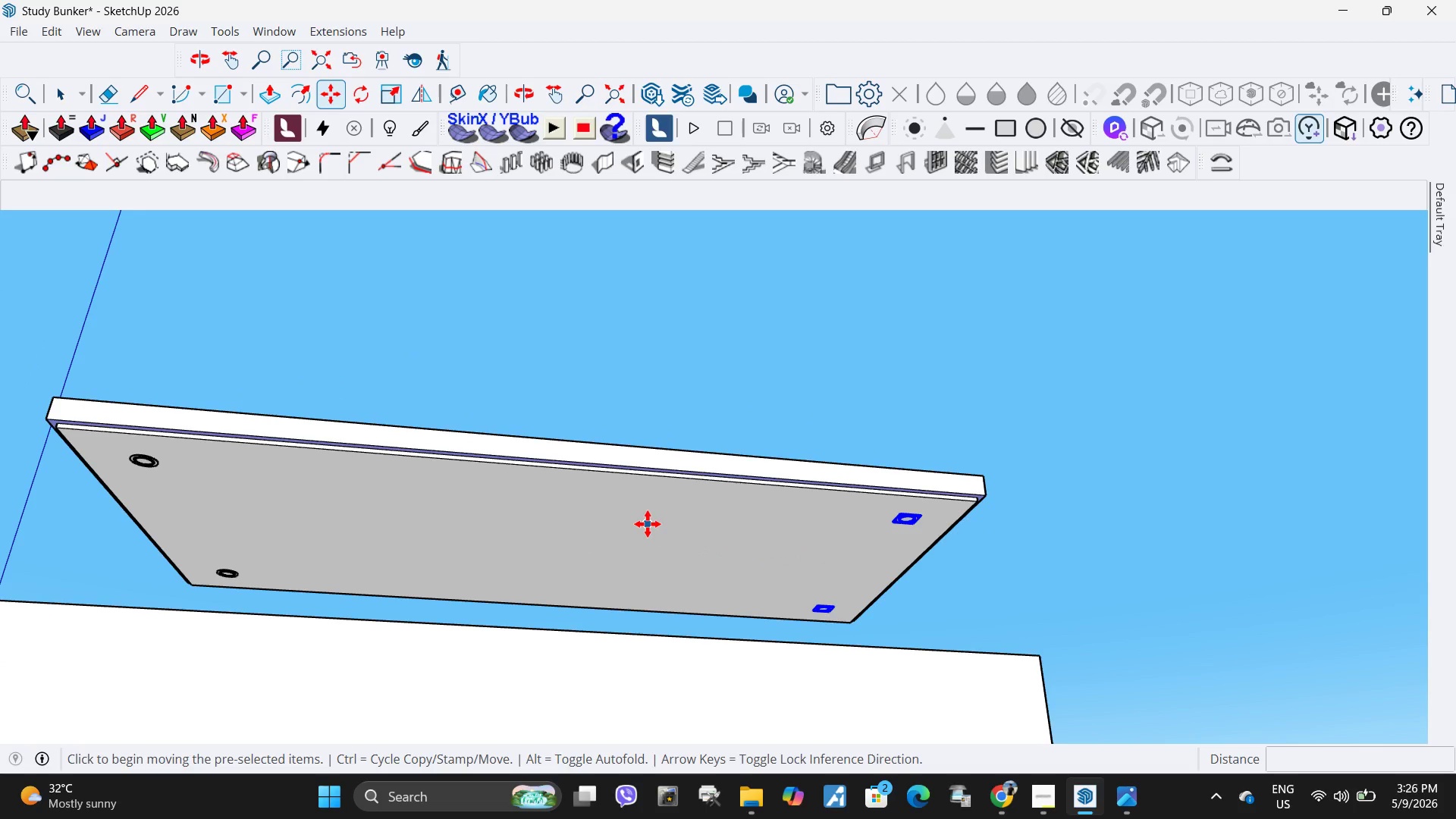 
key(M)
 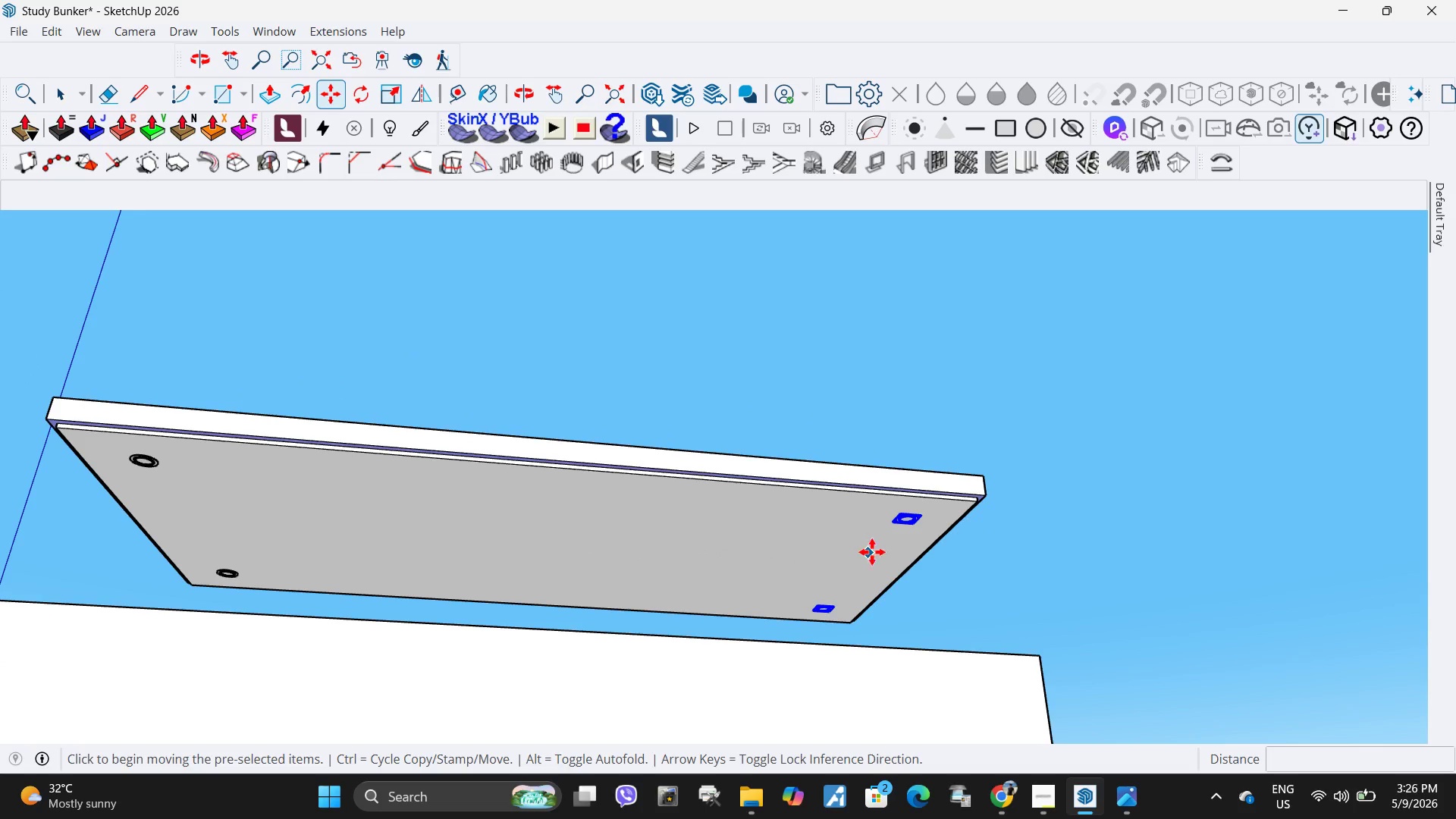 
key(Control+ControlLeft)
 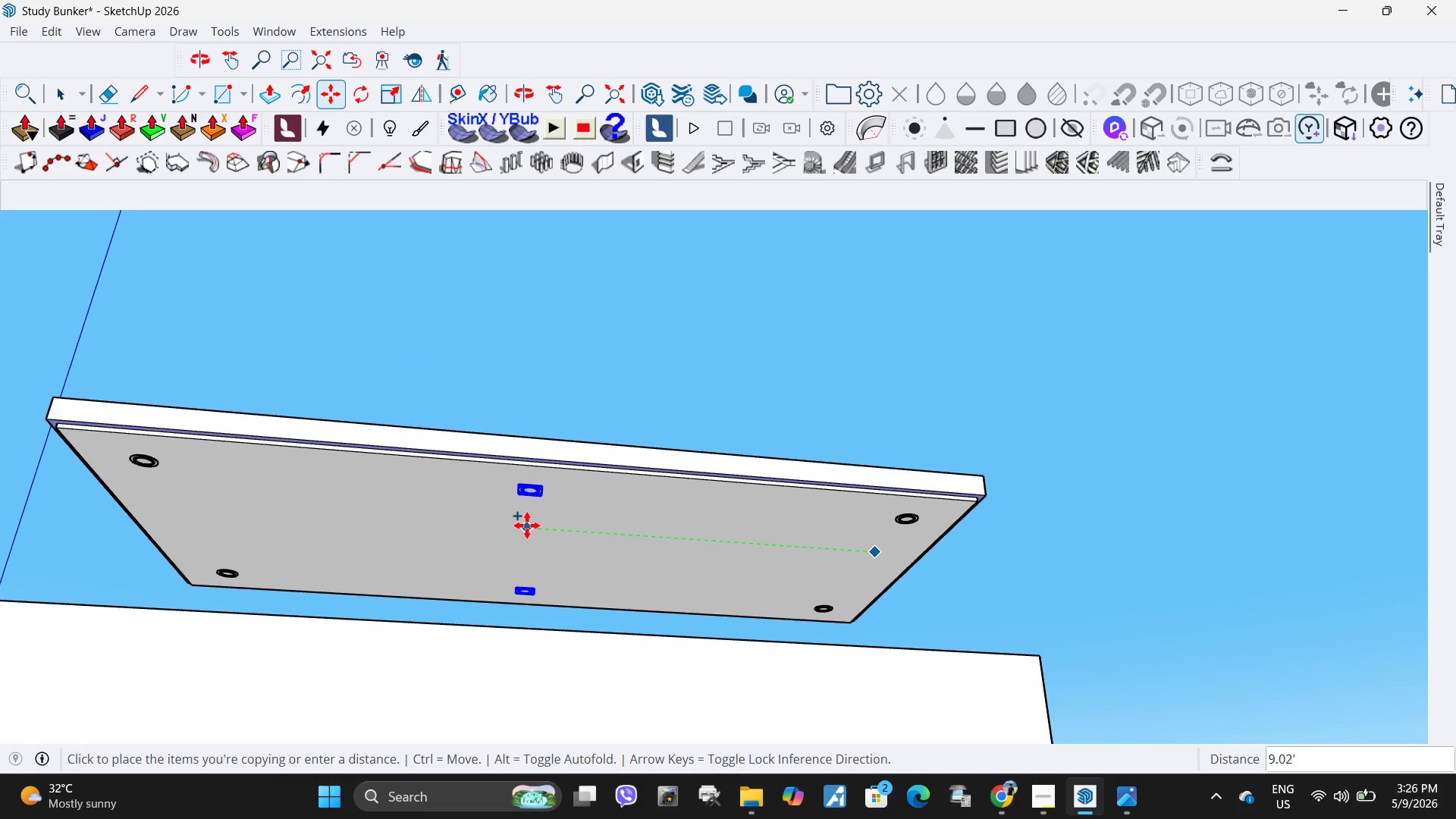 
left_click([527, 526])
 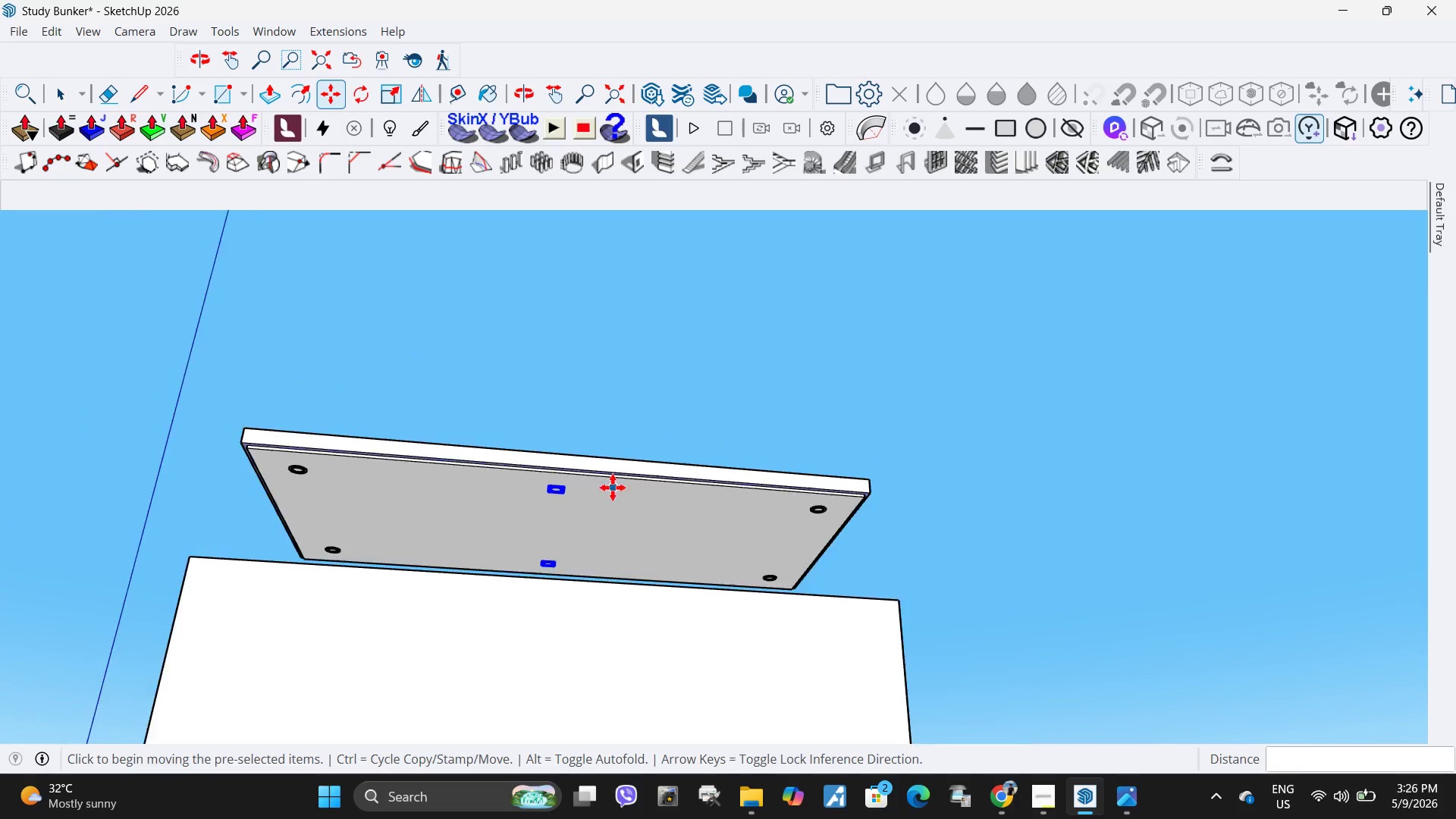 
scroll: coordinate [613, 488], scroll_direction: down, amount: 5.0
 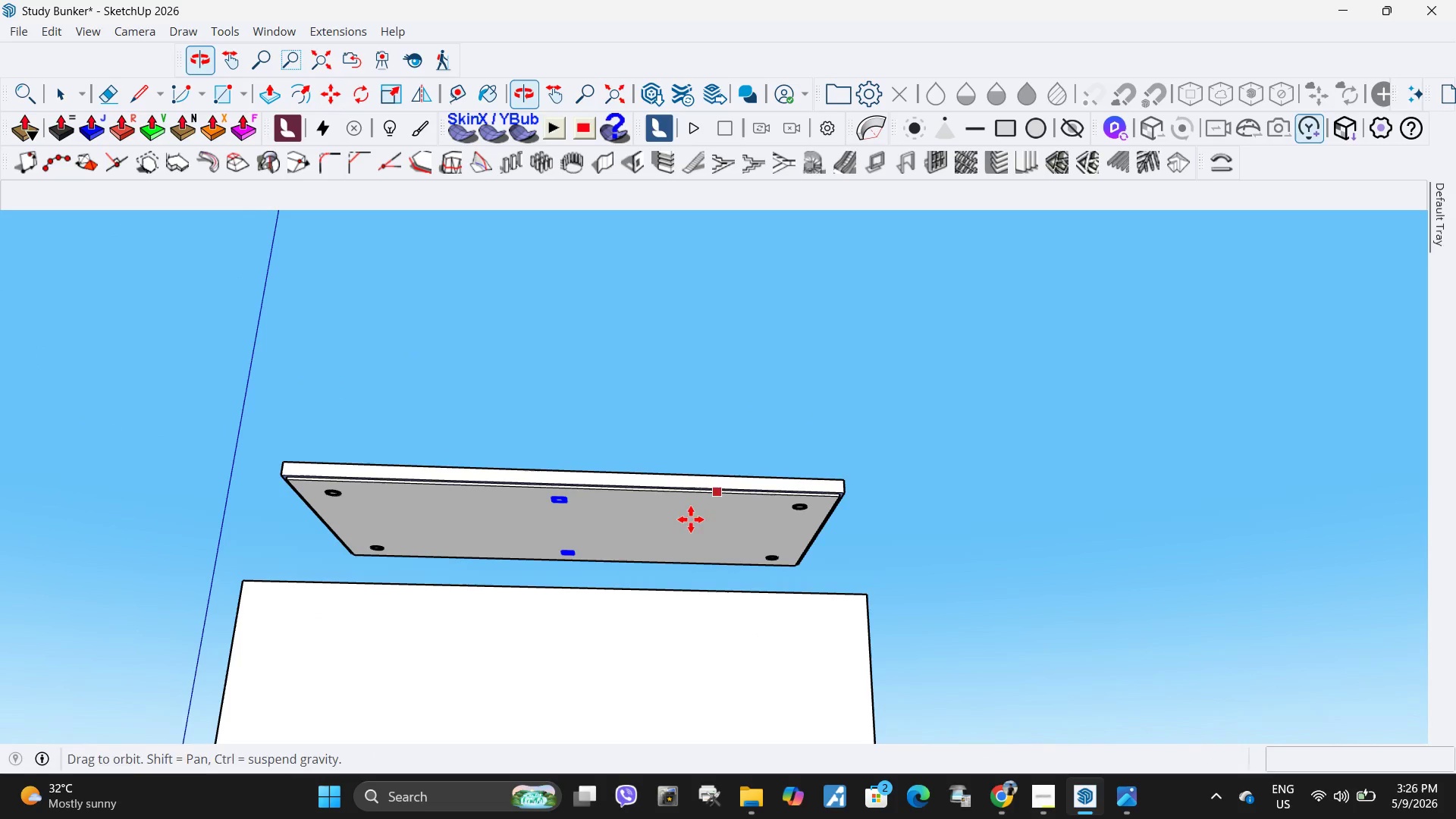 
key(Space)
 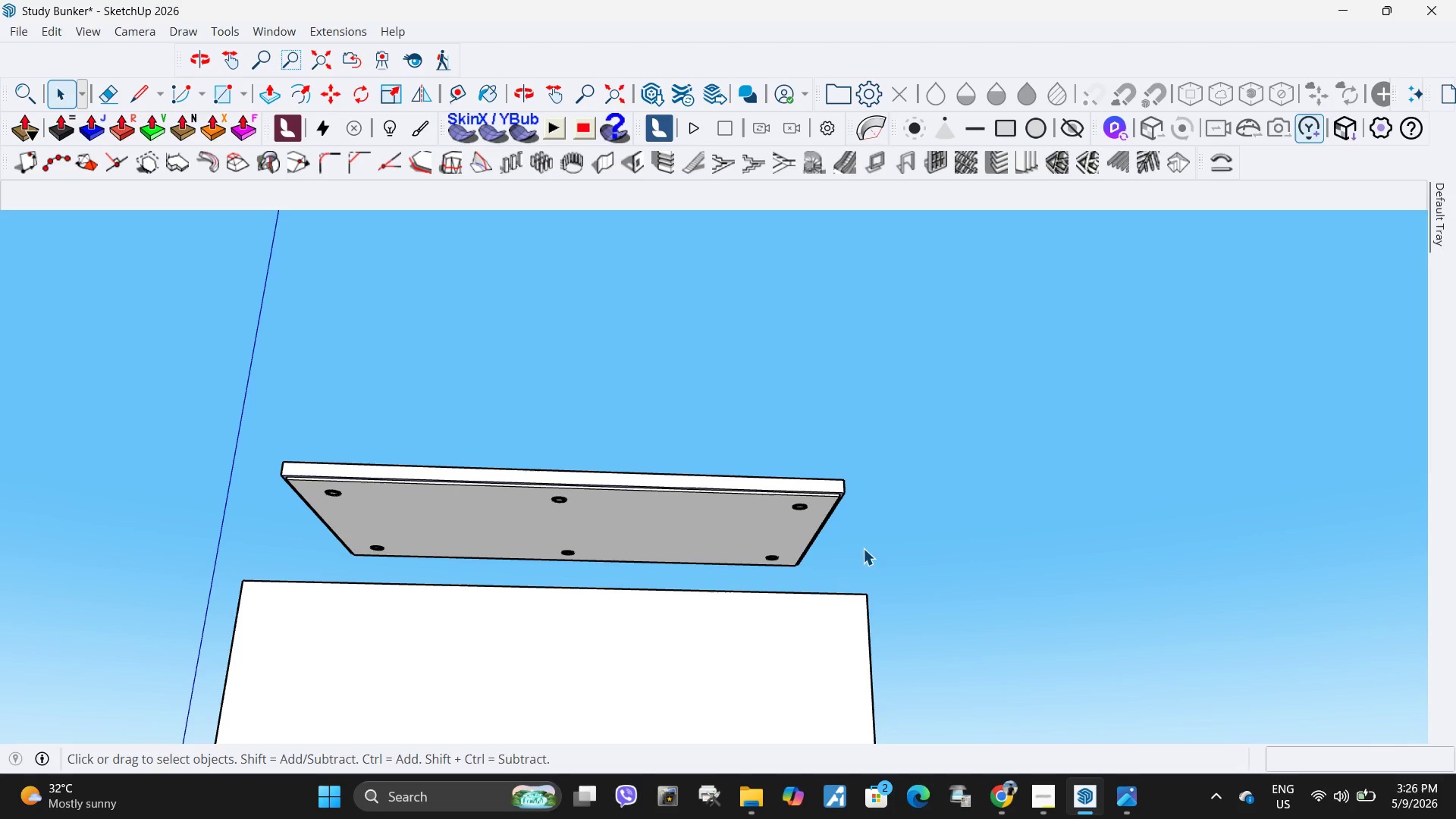 
left_click([868, 544])
 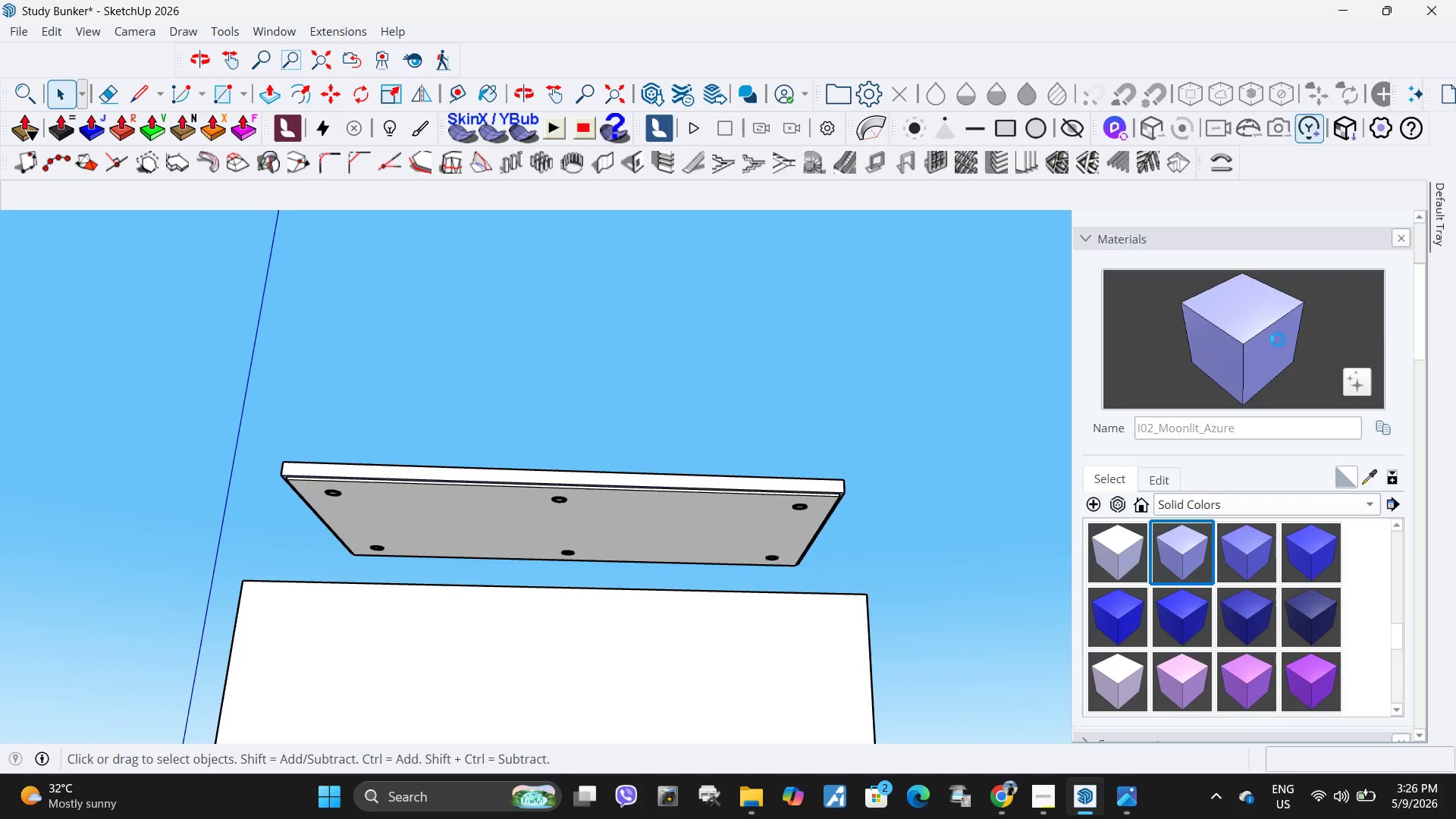 
left_click([1128, 539])
 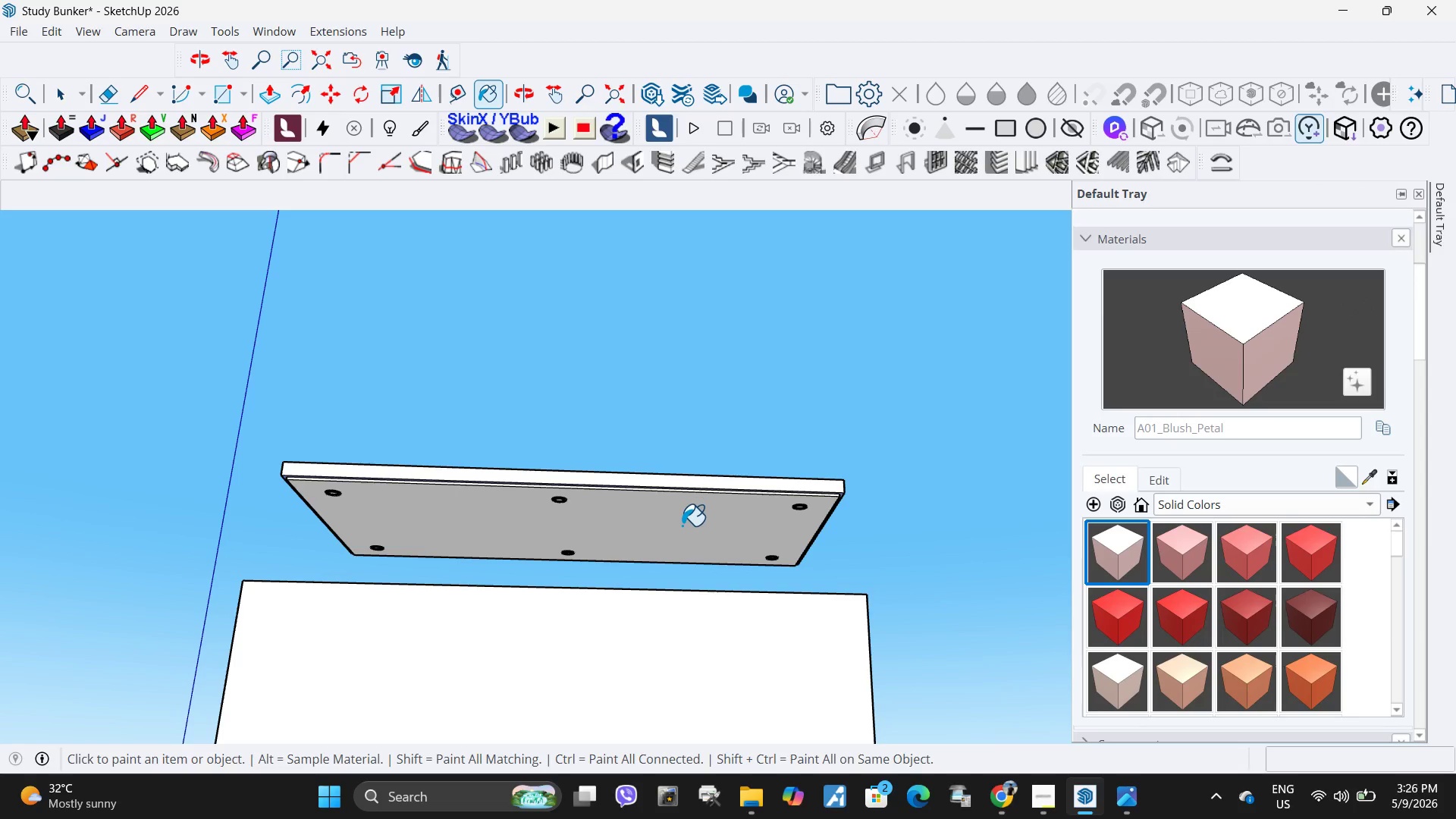 
left_click([677, 525])
 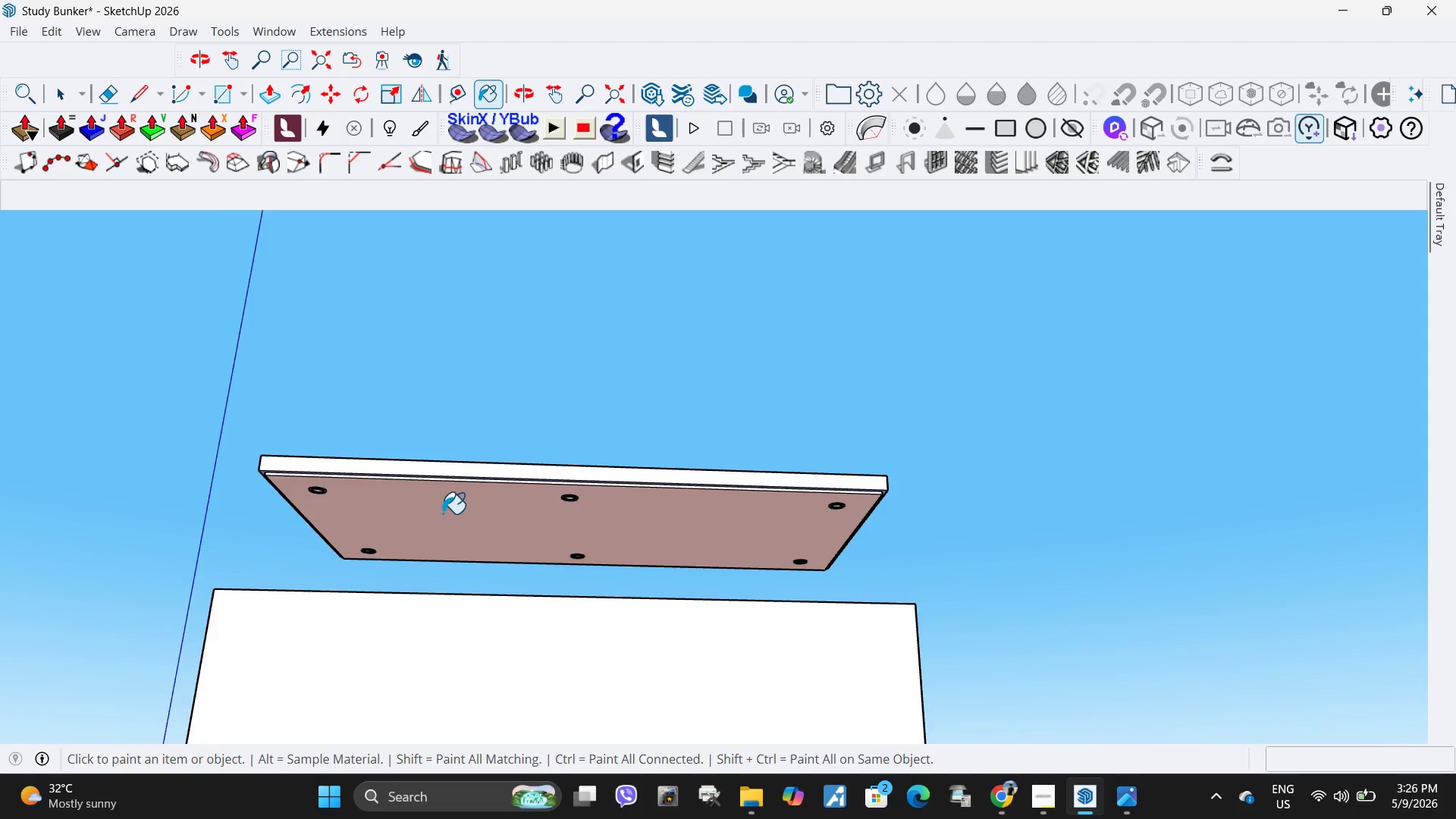 
scroll: coordinate [1165, 569], scroll_direction: up, amount: 10.0
 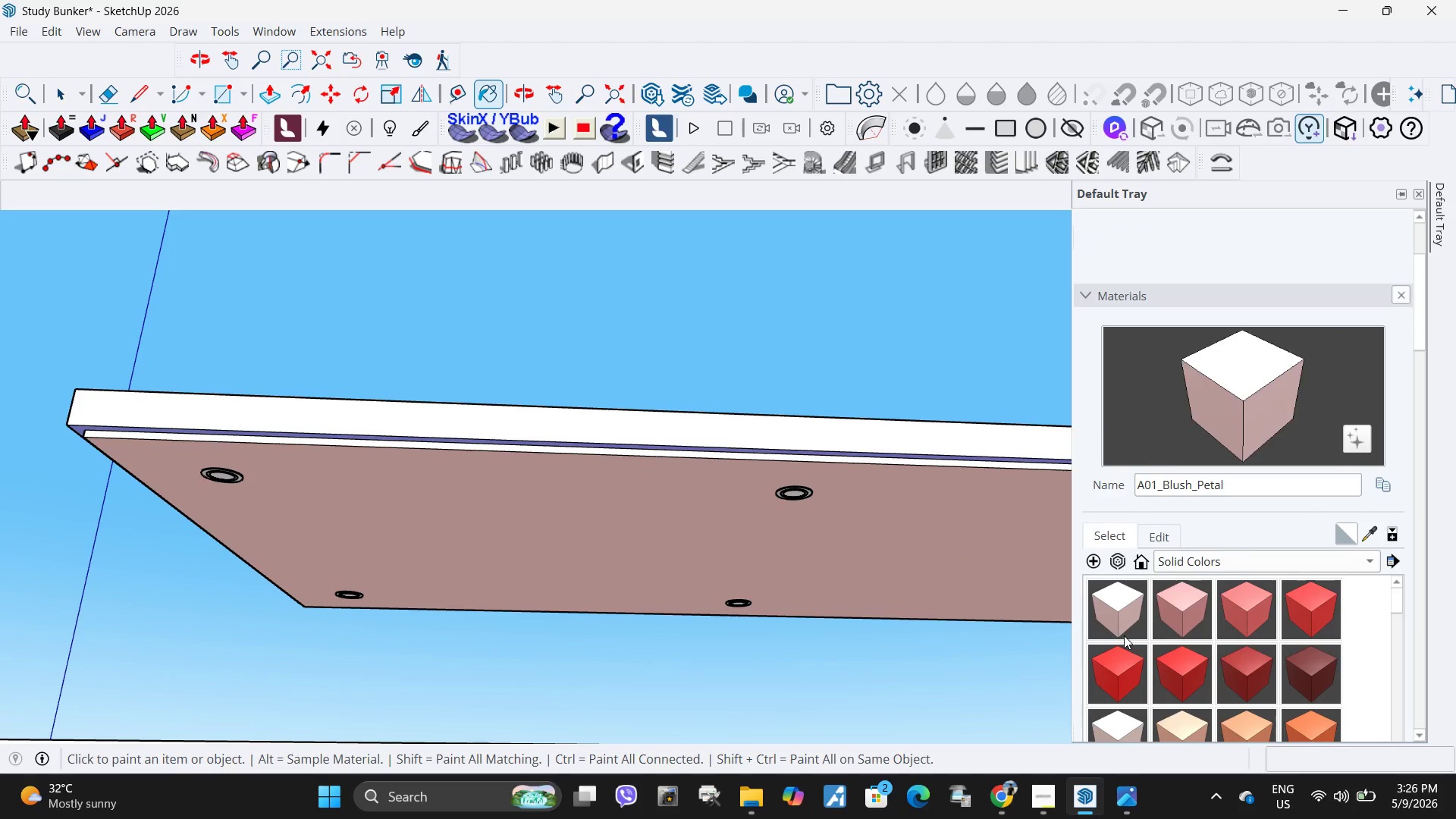 
left_click([1113, 616])
 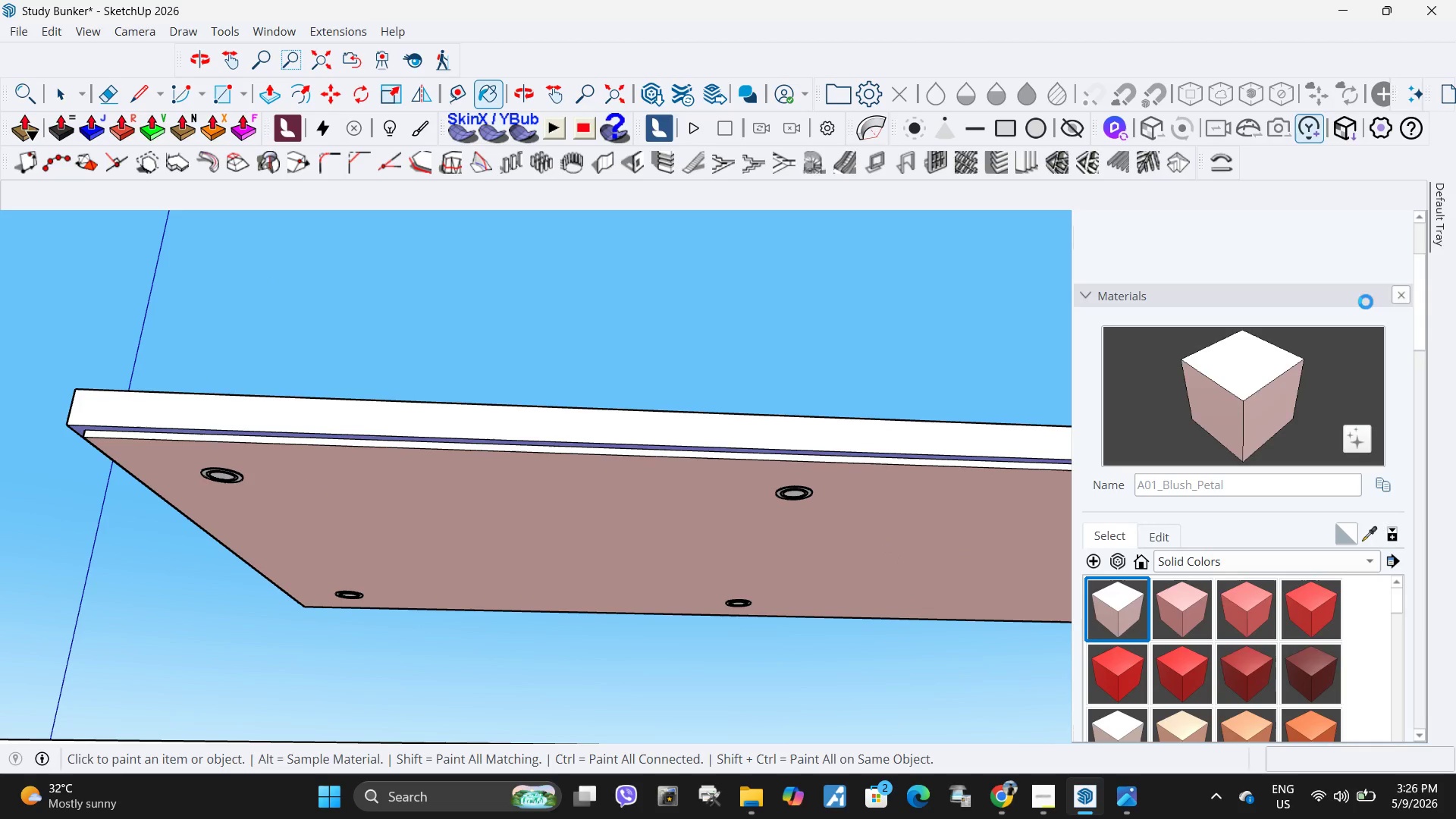 
left_click([1131, 612])
 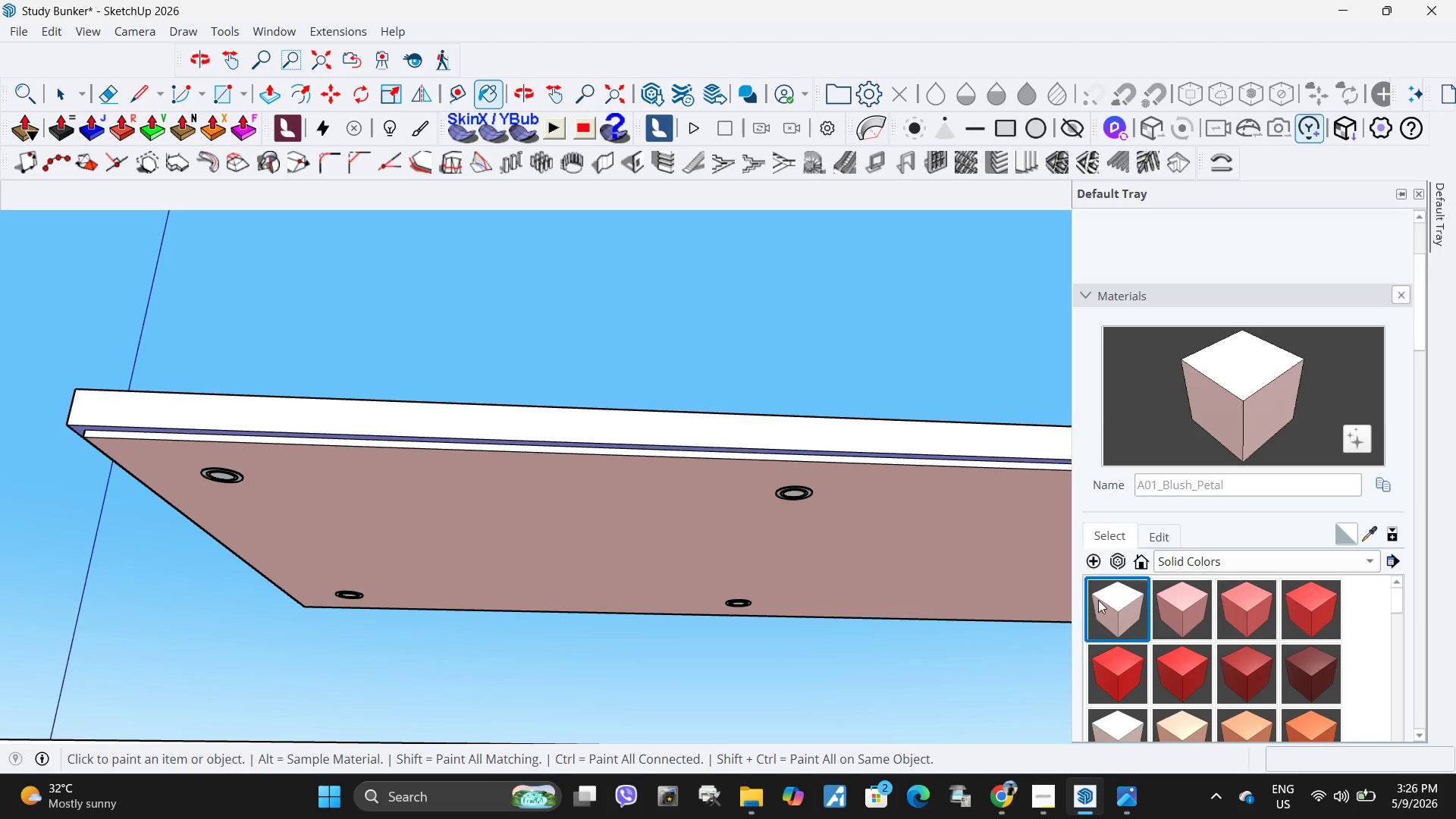 
left_click([855, 529])
 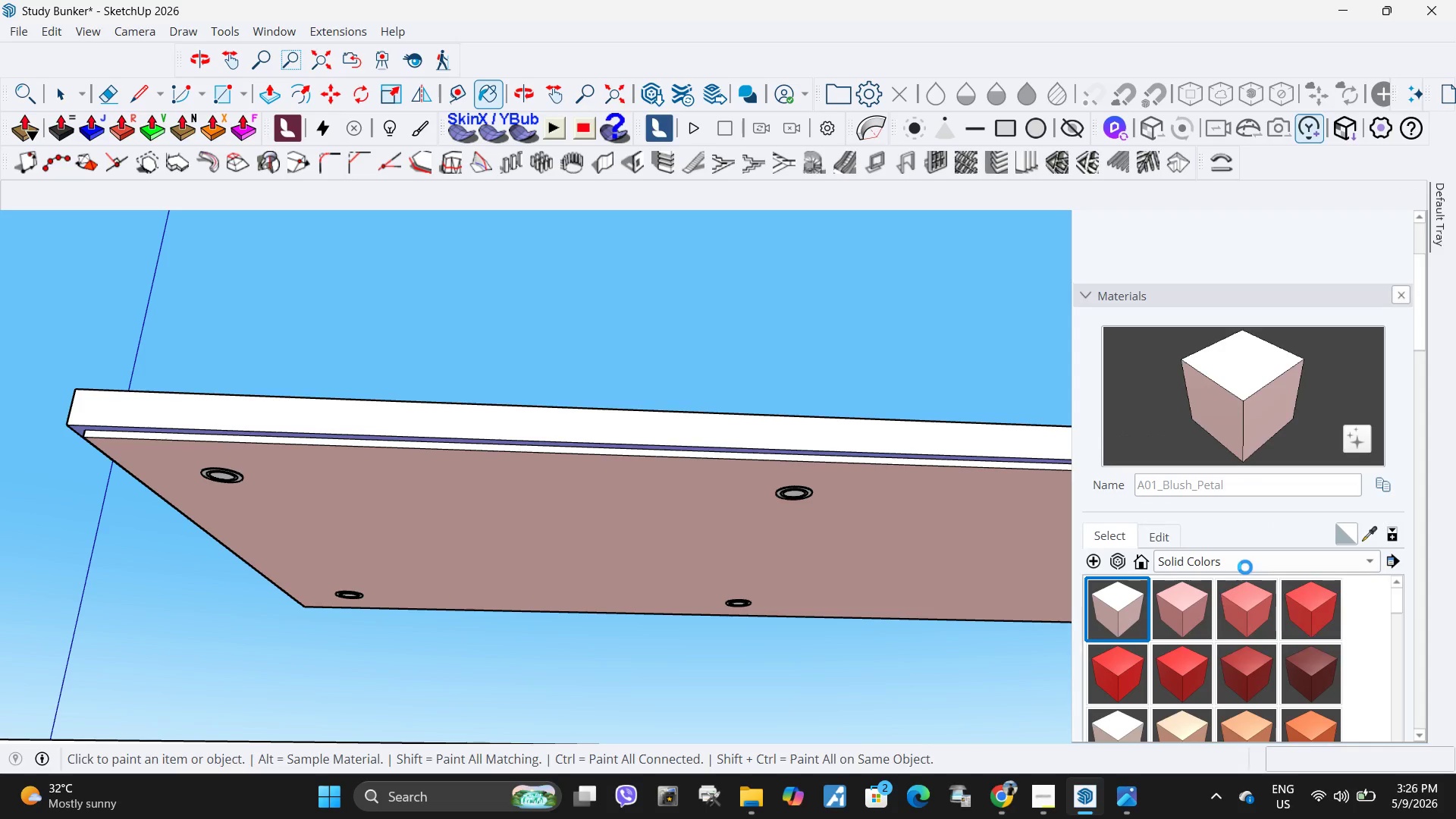 
scroll: coordinate [1265, 621], scroll_direction: down, amount: 25.0
 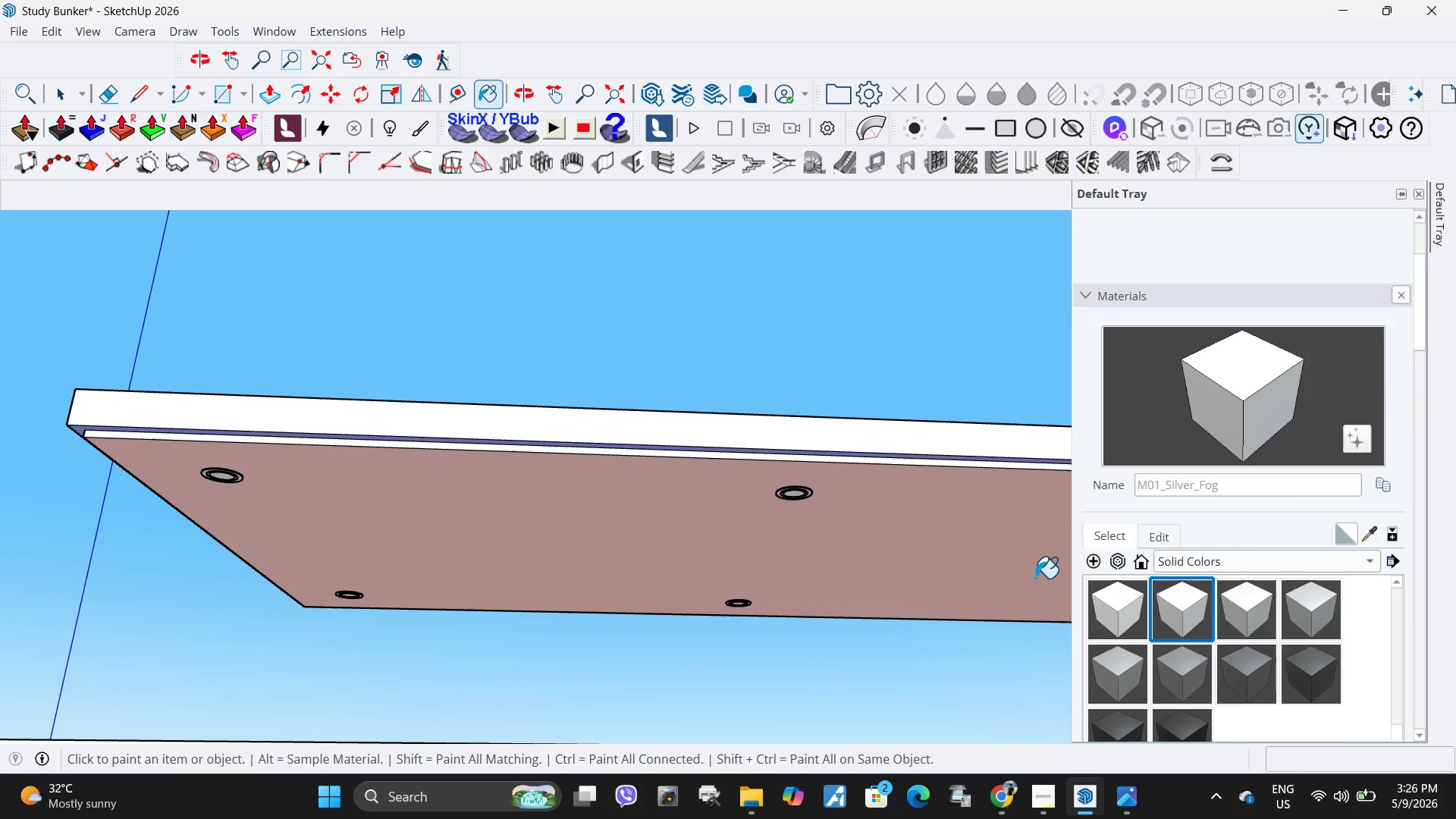 
double_click([895, 544])
 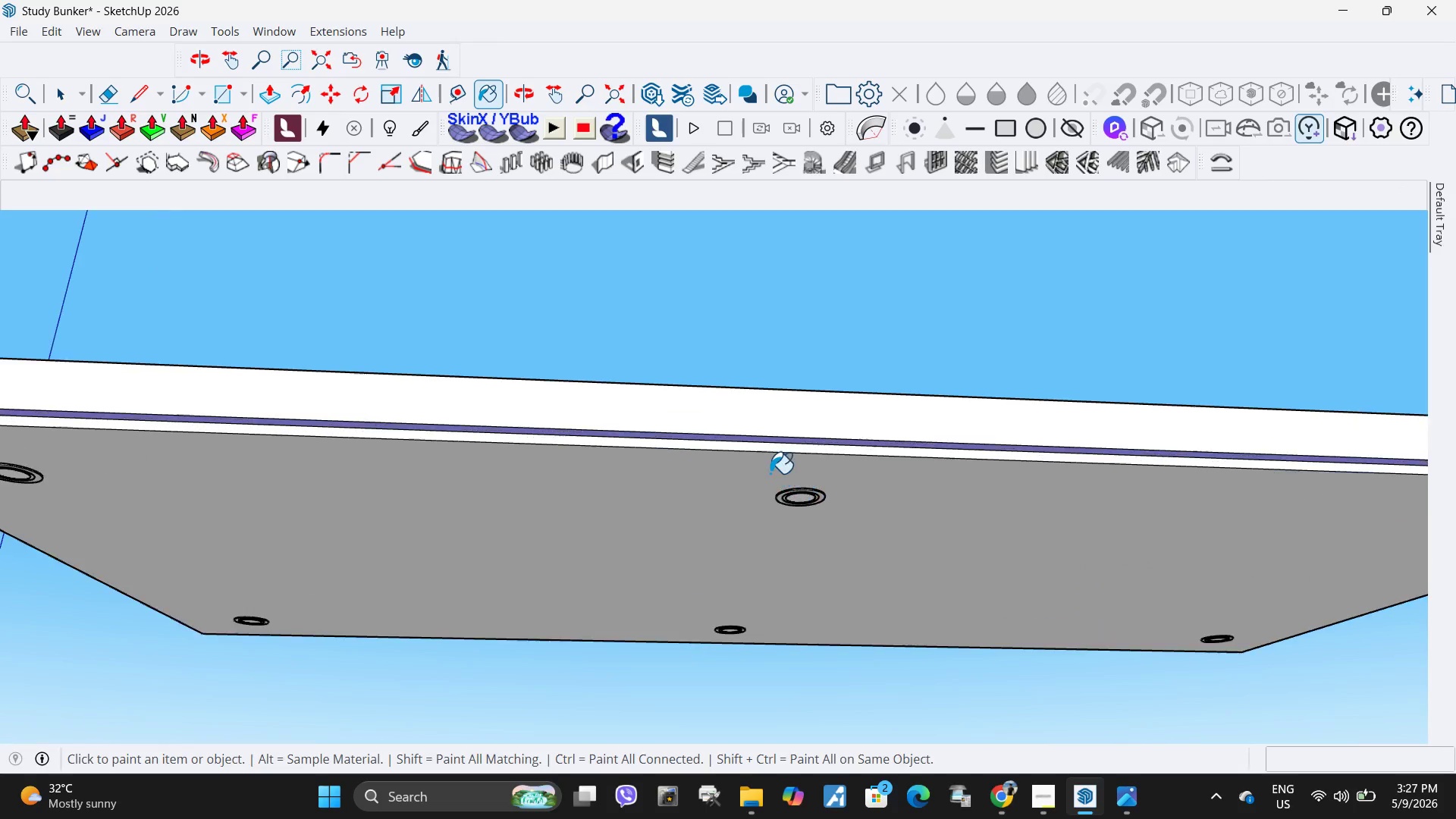 
scroll: coordinate [770, 473], scroll_direction: up, amount: 4.0
 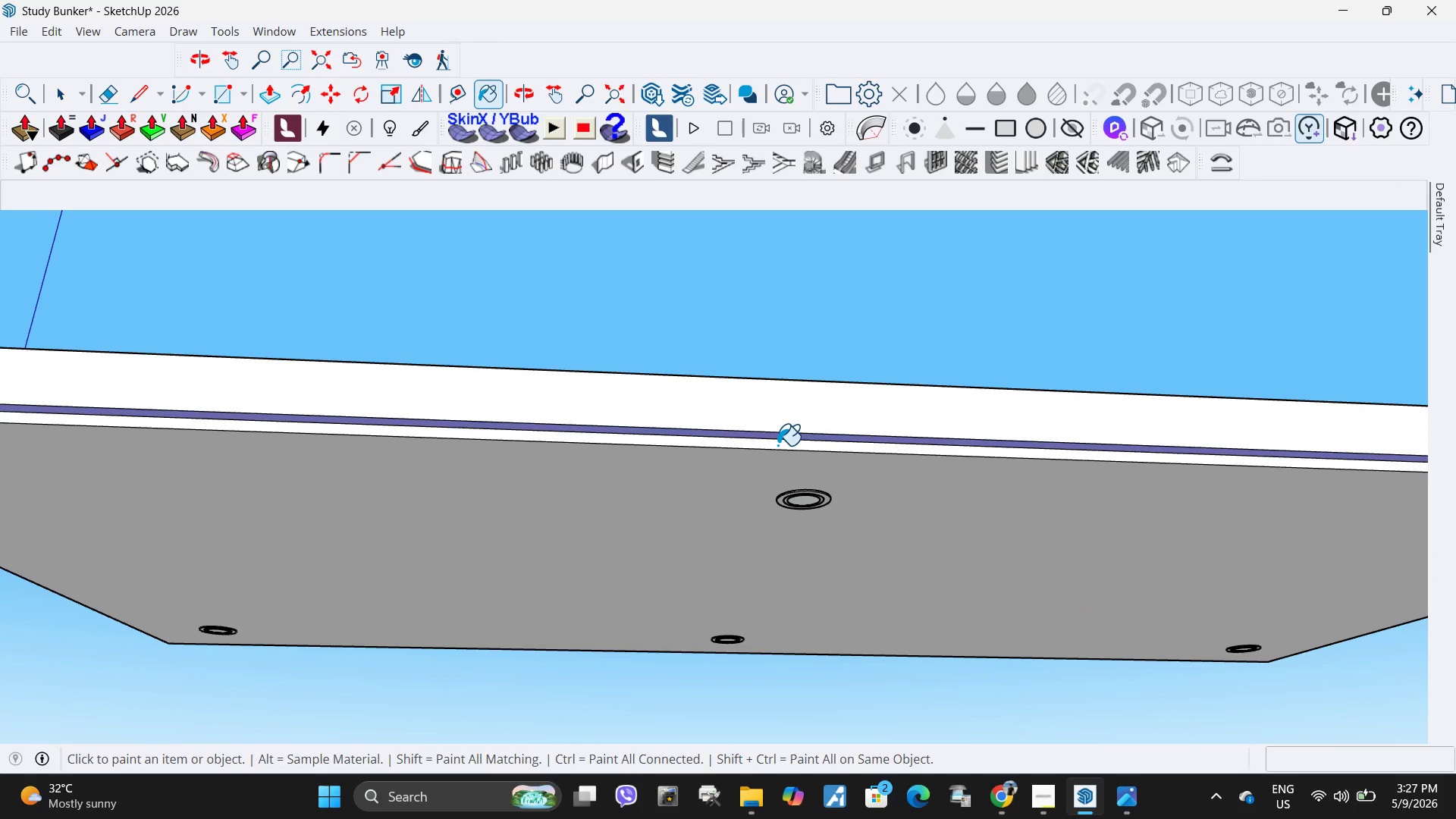 
left_click([777, 445])
 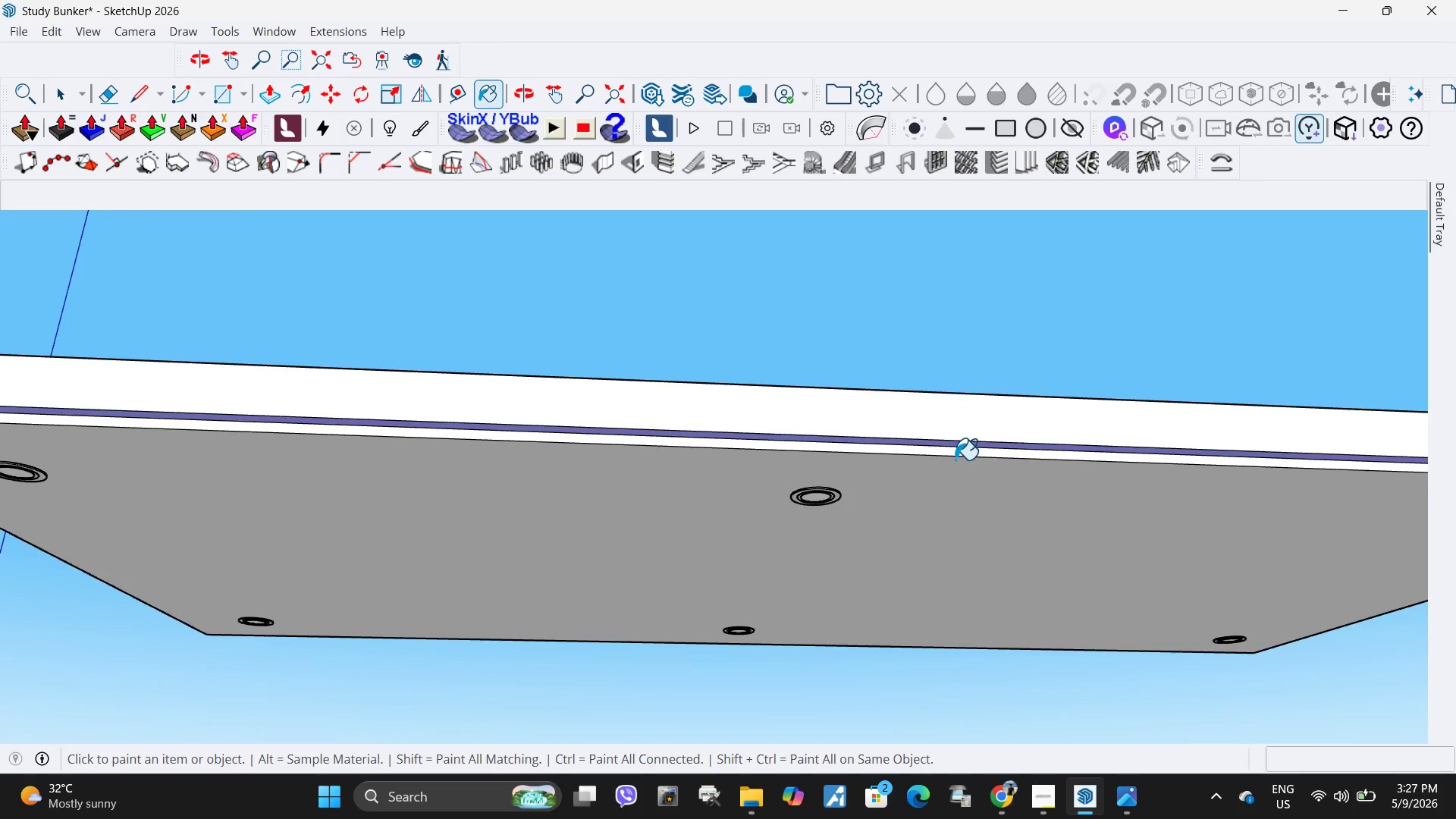 
scroll: coordinate [969, 466], scroll_direction: down, amount: 10.0
 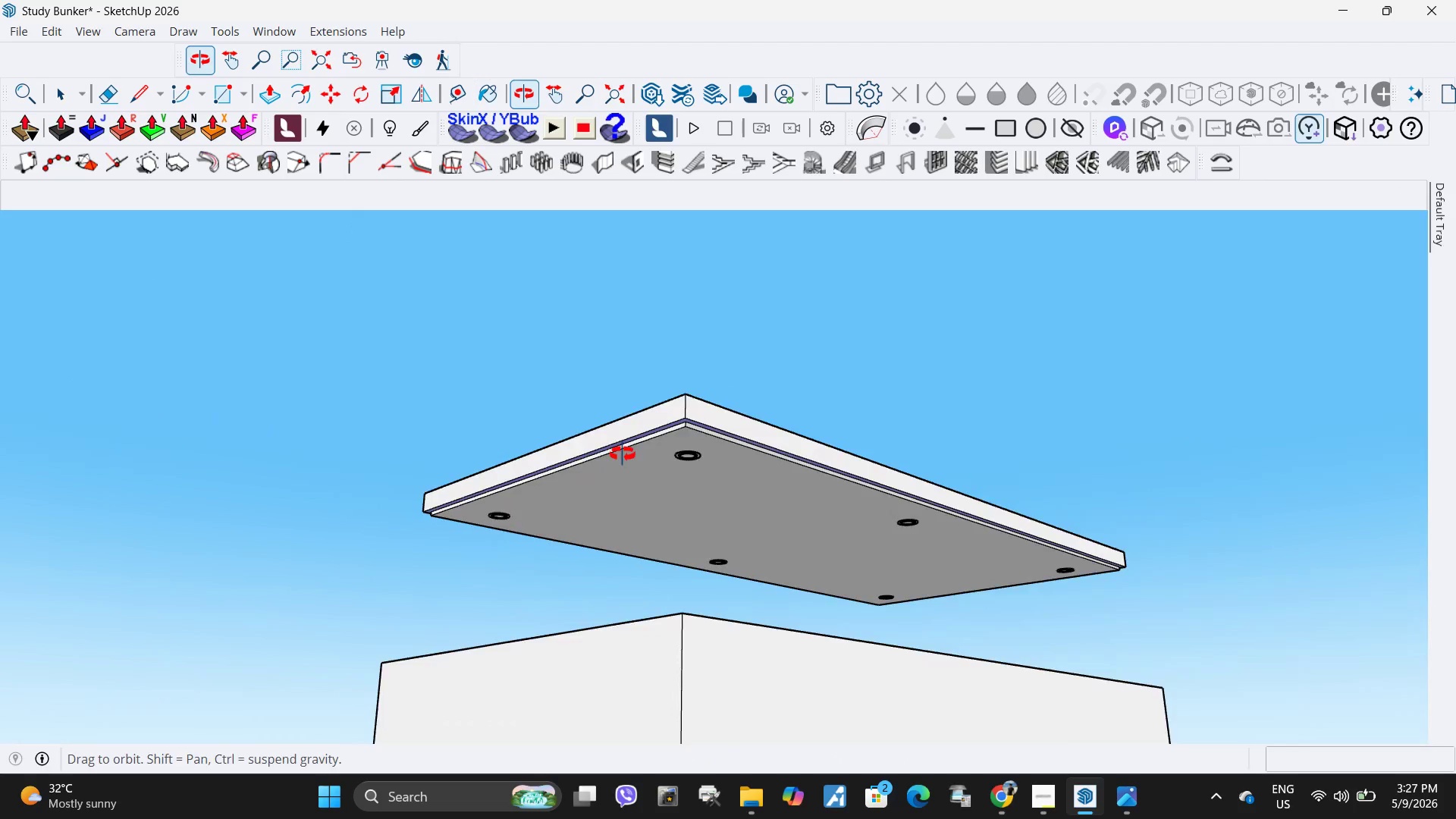 
scroll: coordinate [750, 419], scroll_direction: up, amount: 8.0
 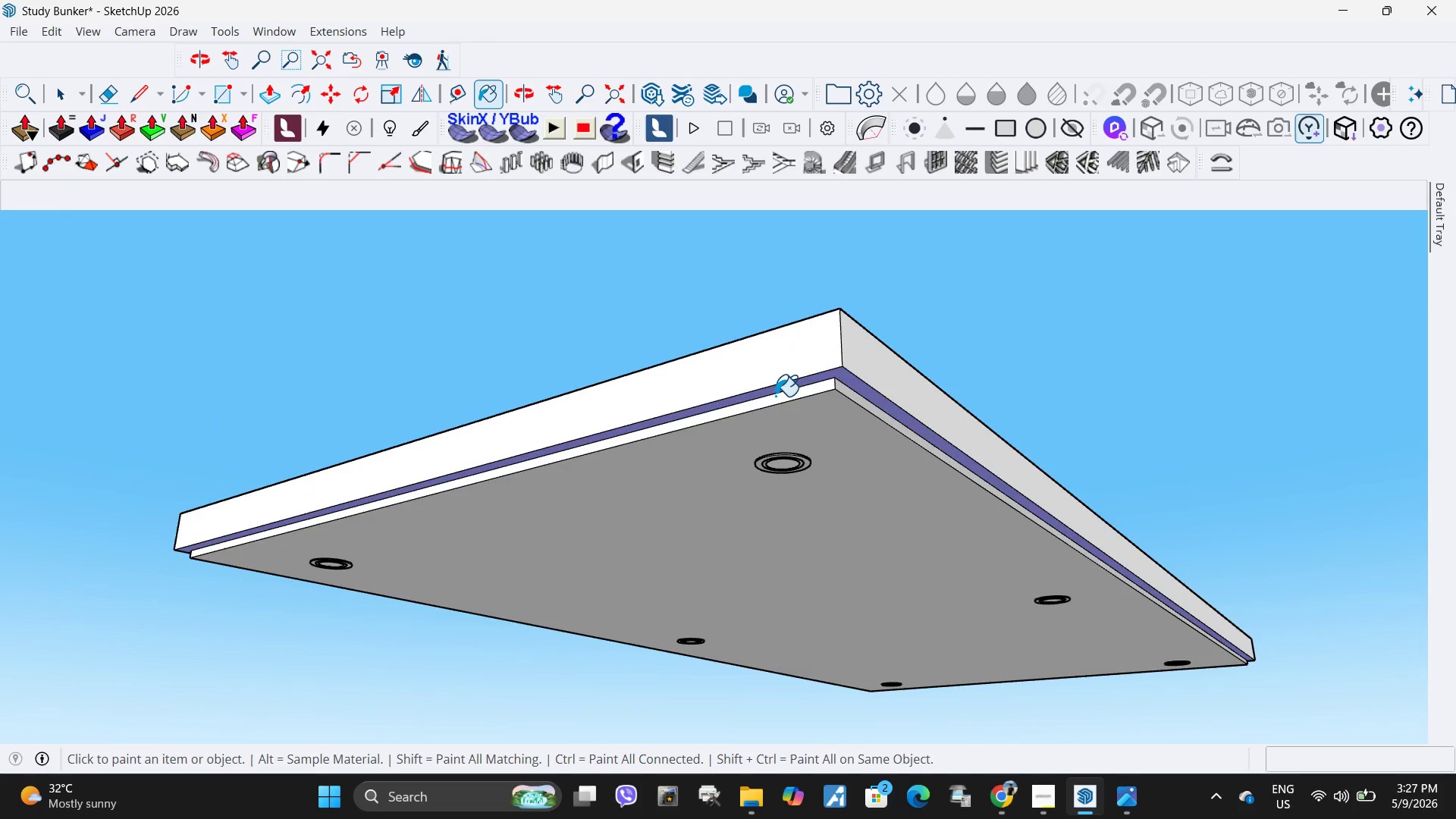 
left_click([775, 396])
 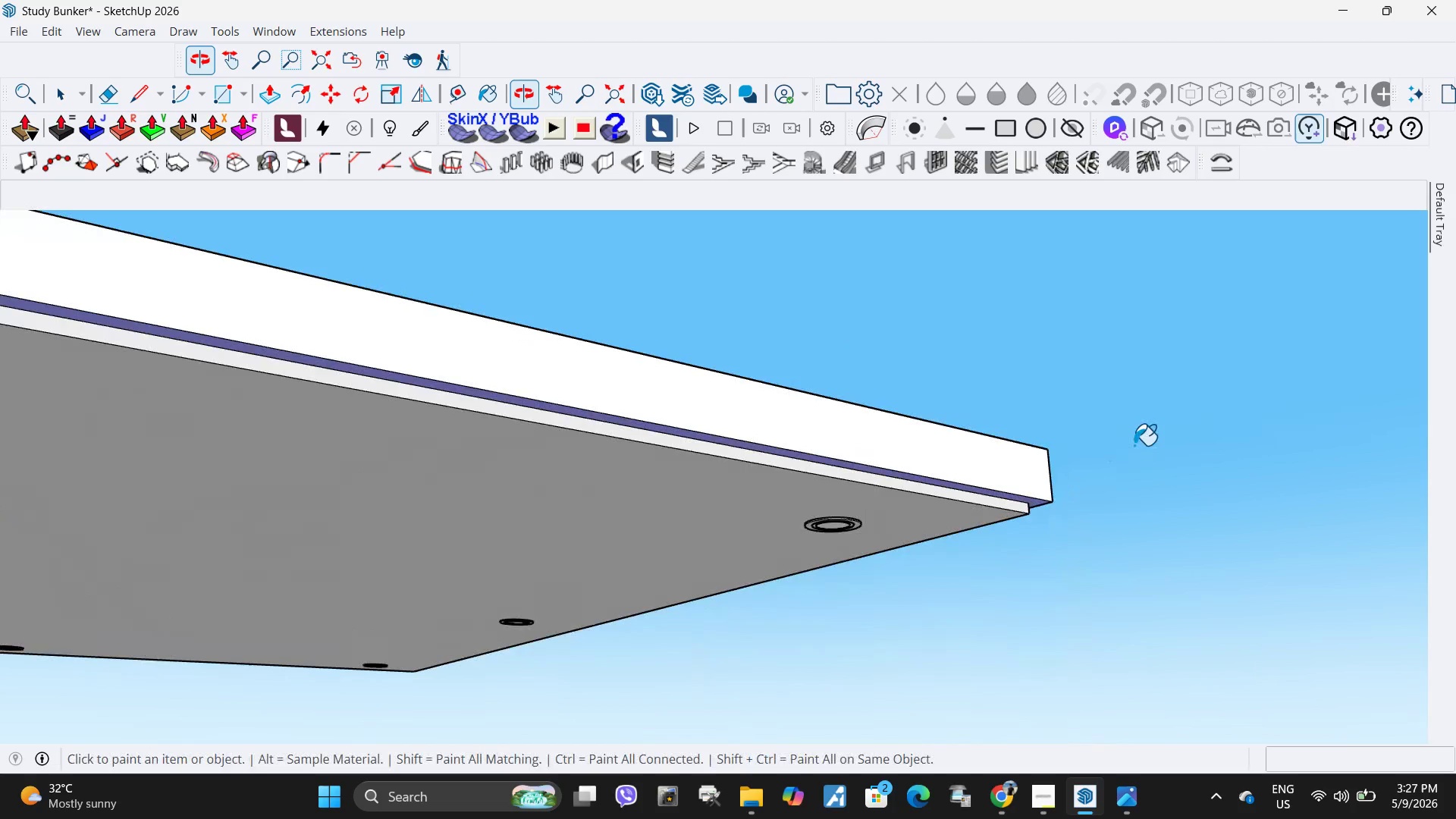 
left_click([615, 376])
 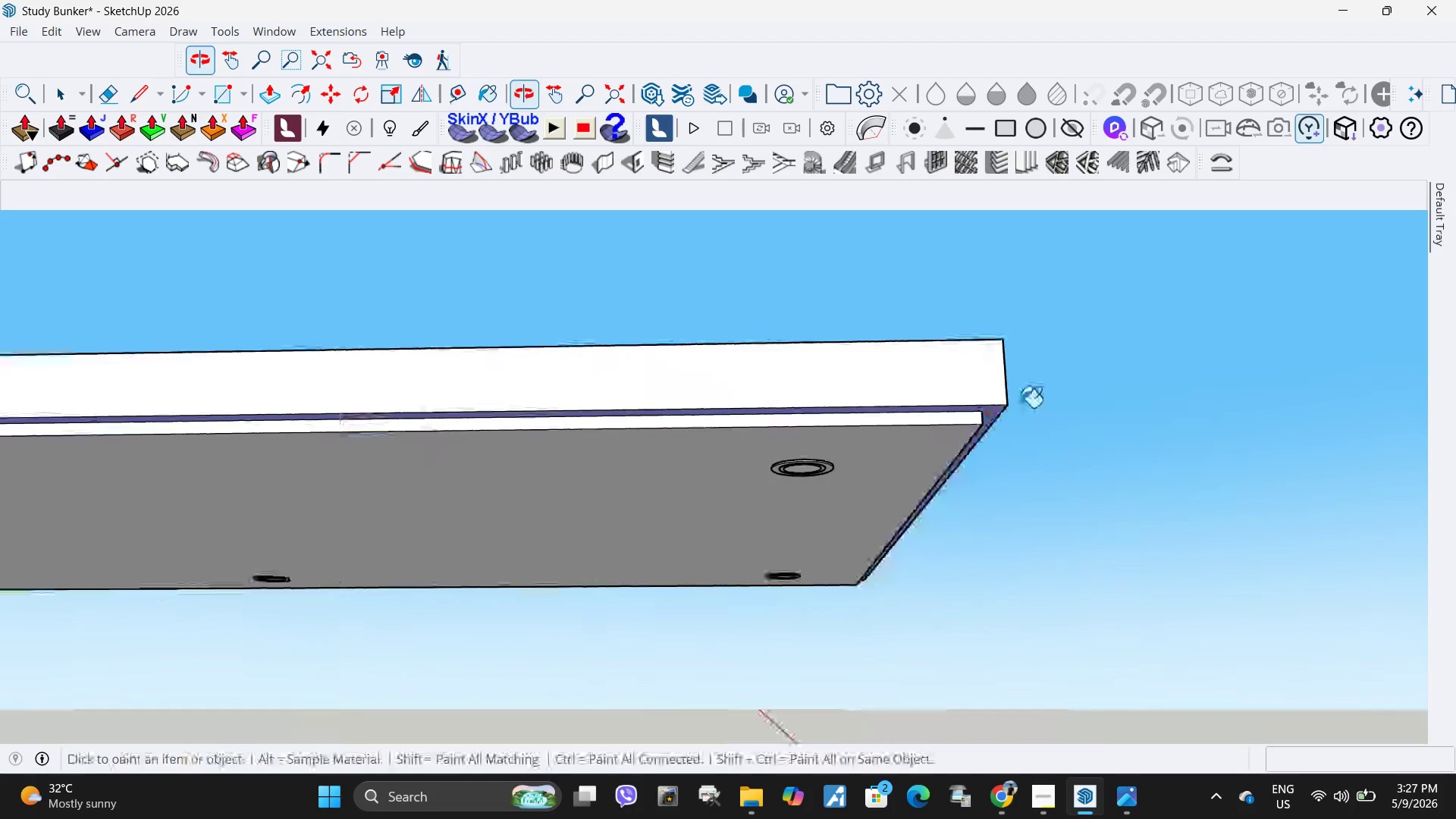 
scroll: coordinate [615, 376], scroll_direction: up, amount: 2.0
 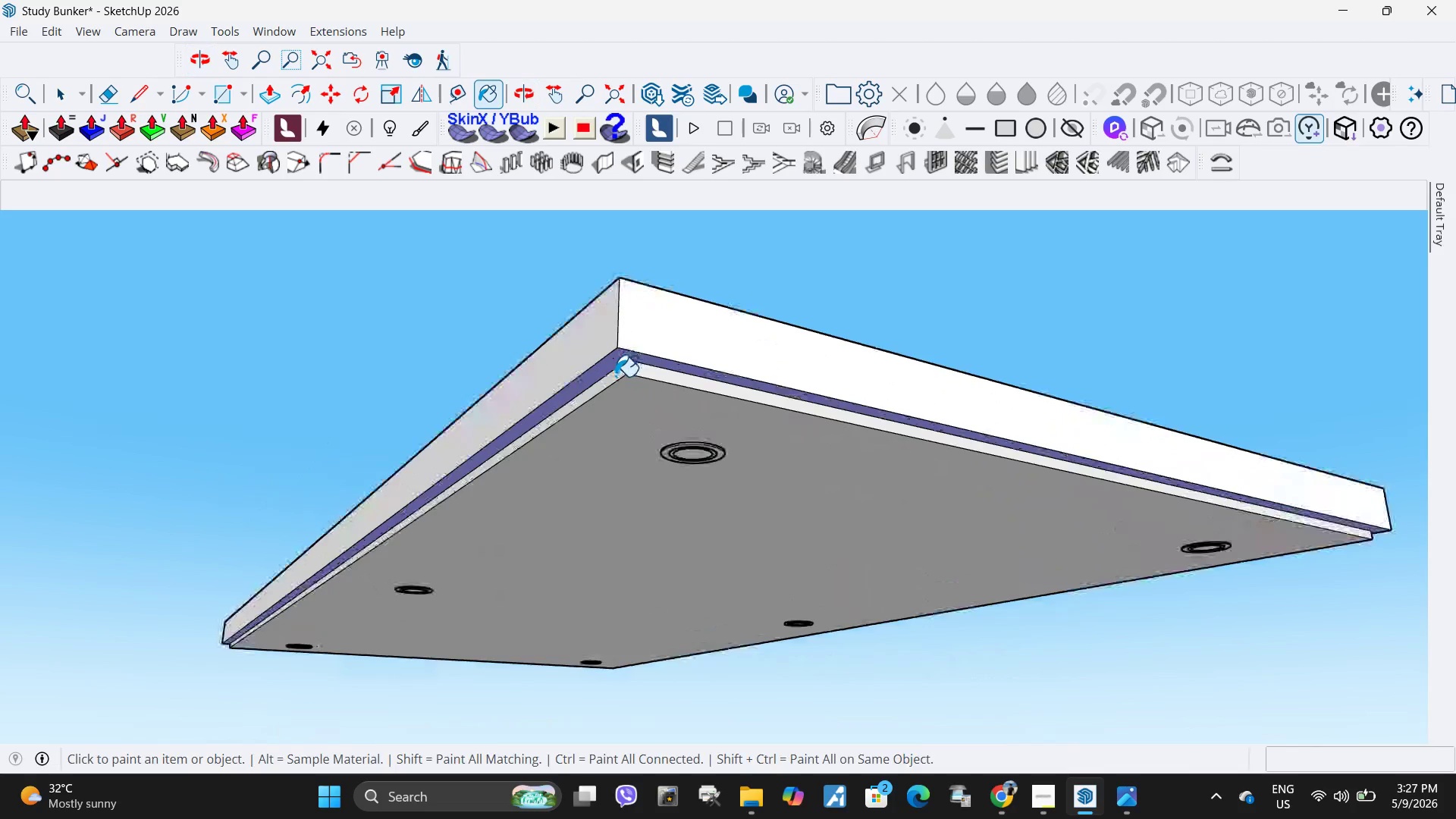 
scroll: coordinate [1043, 404], scroll_direction: down, amount: 10.0
 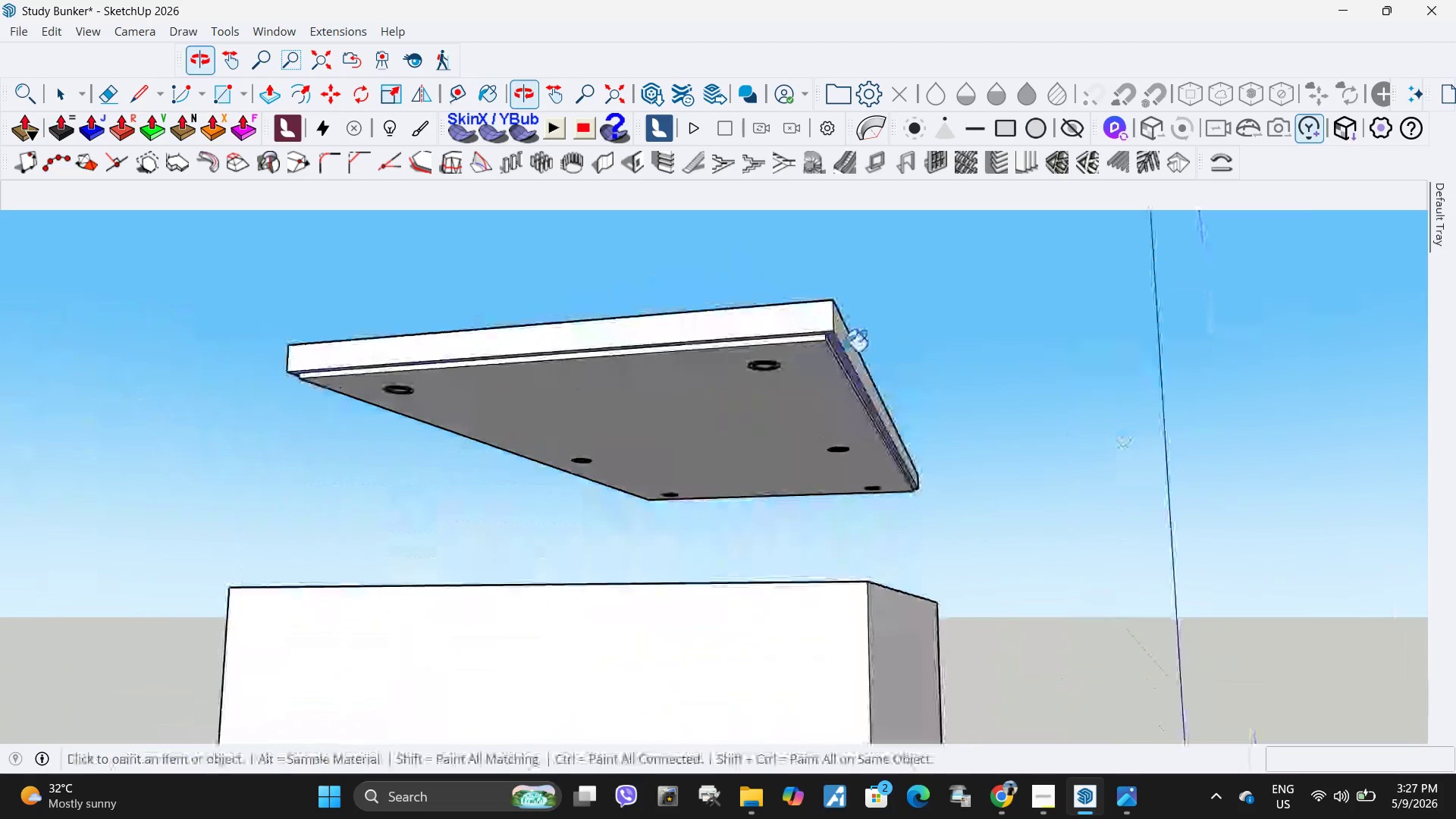 
scroll: coordinate [817, 327], scroll_direction: up, amount: 3.0
 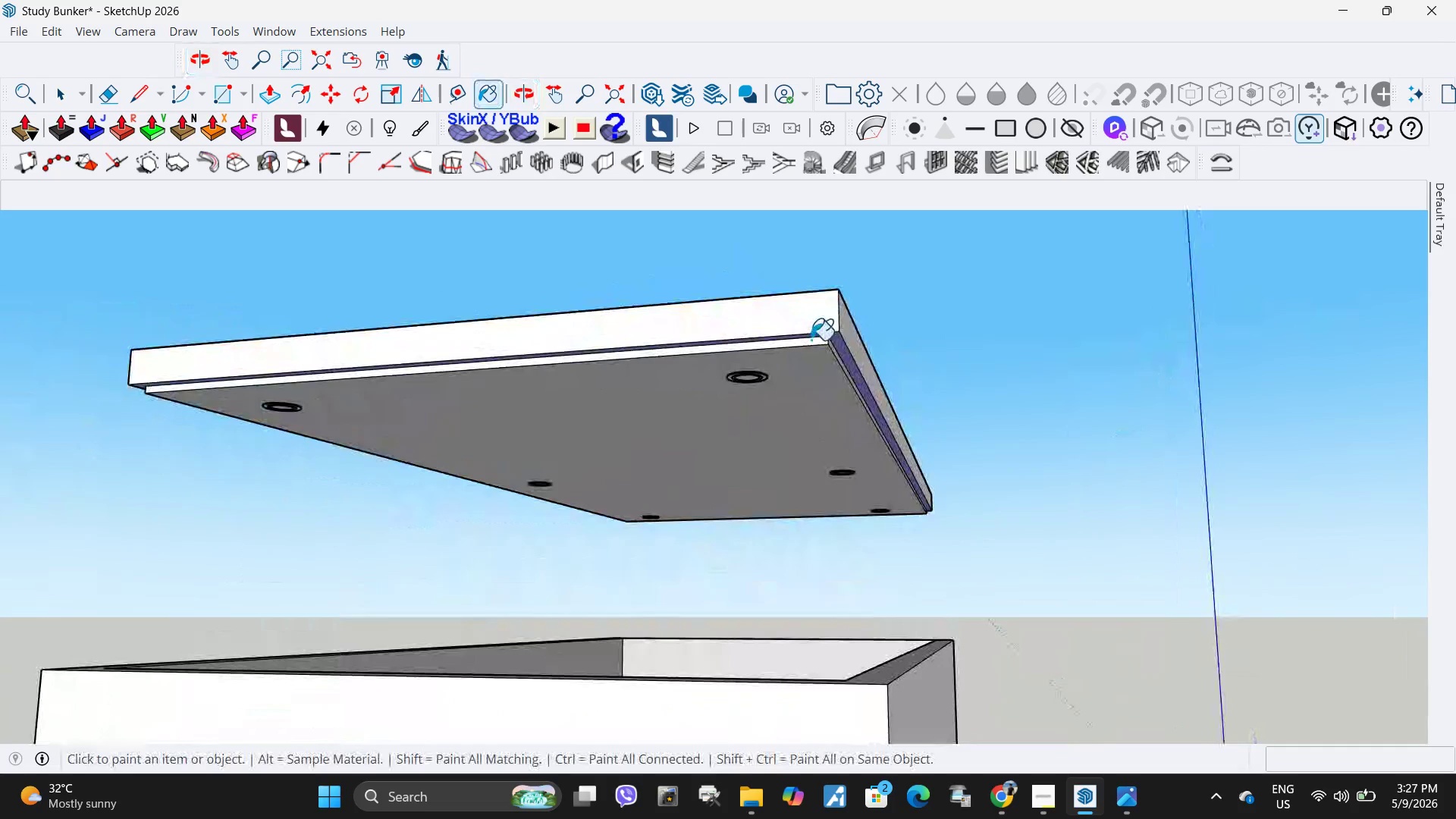 
left_click([811, 340])
 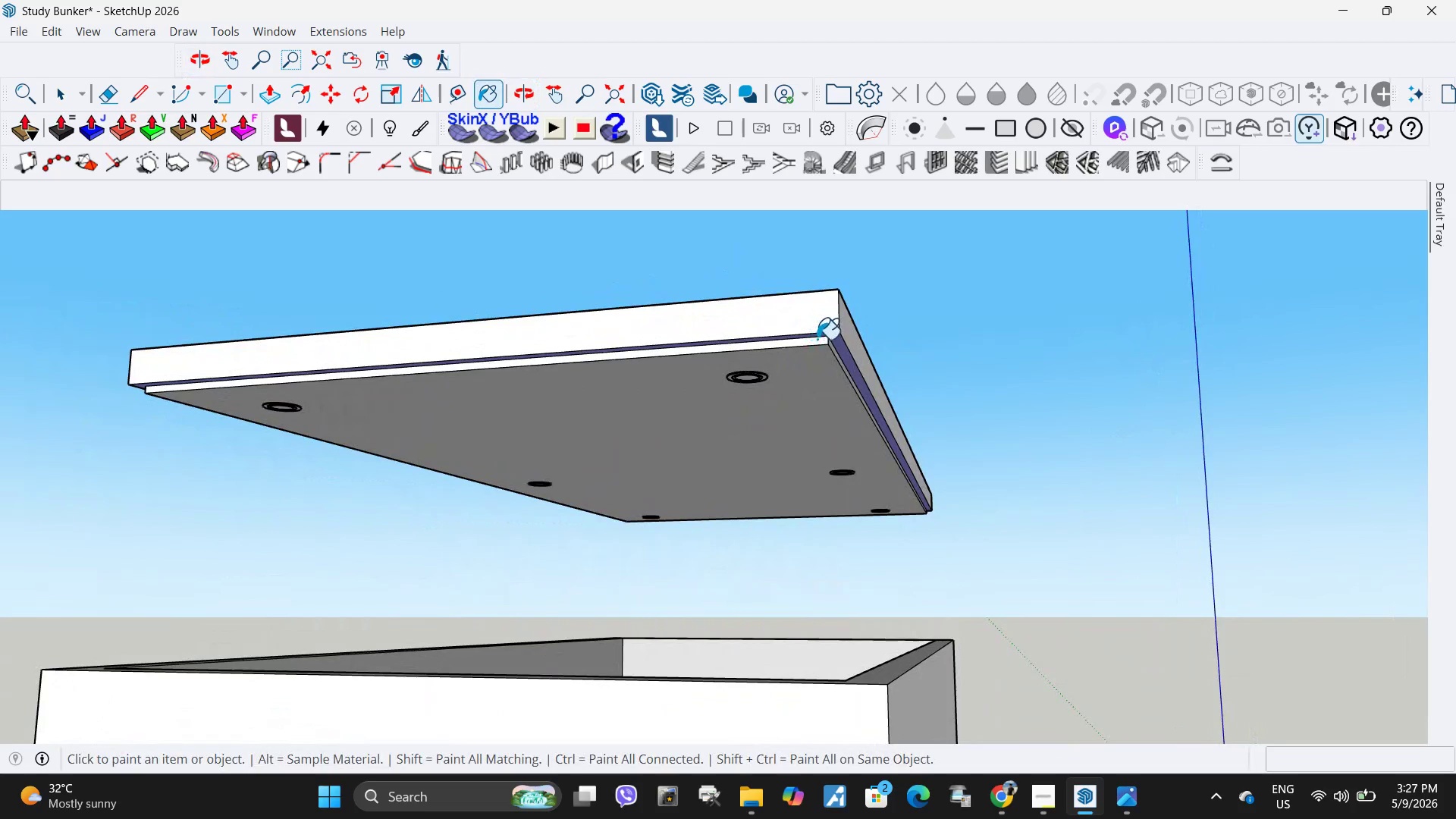 
left_click([817, 339])
 